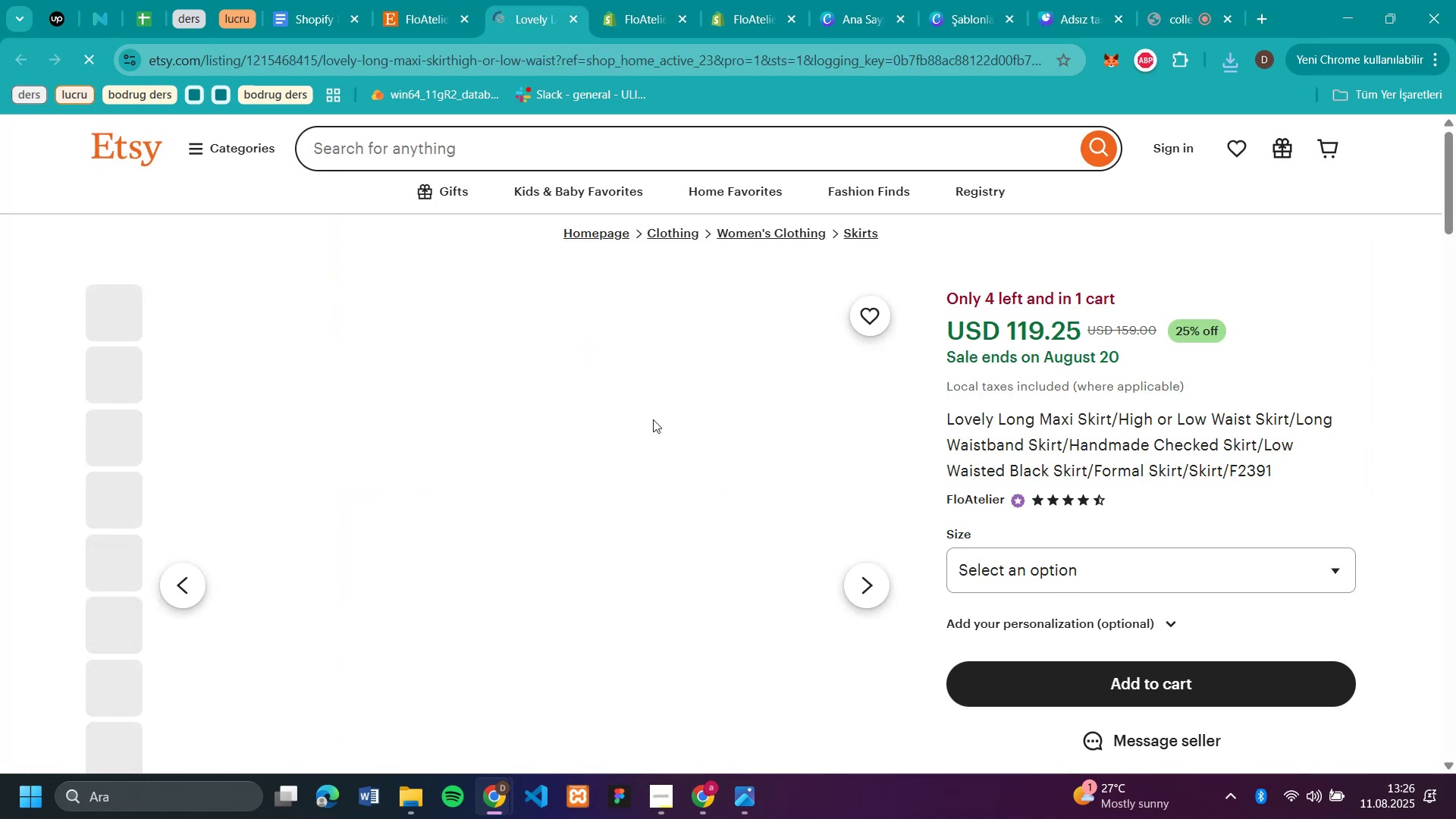 
right_click([533, 457])
 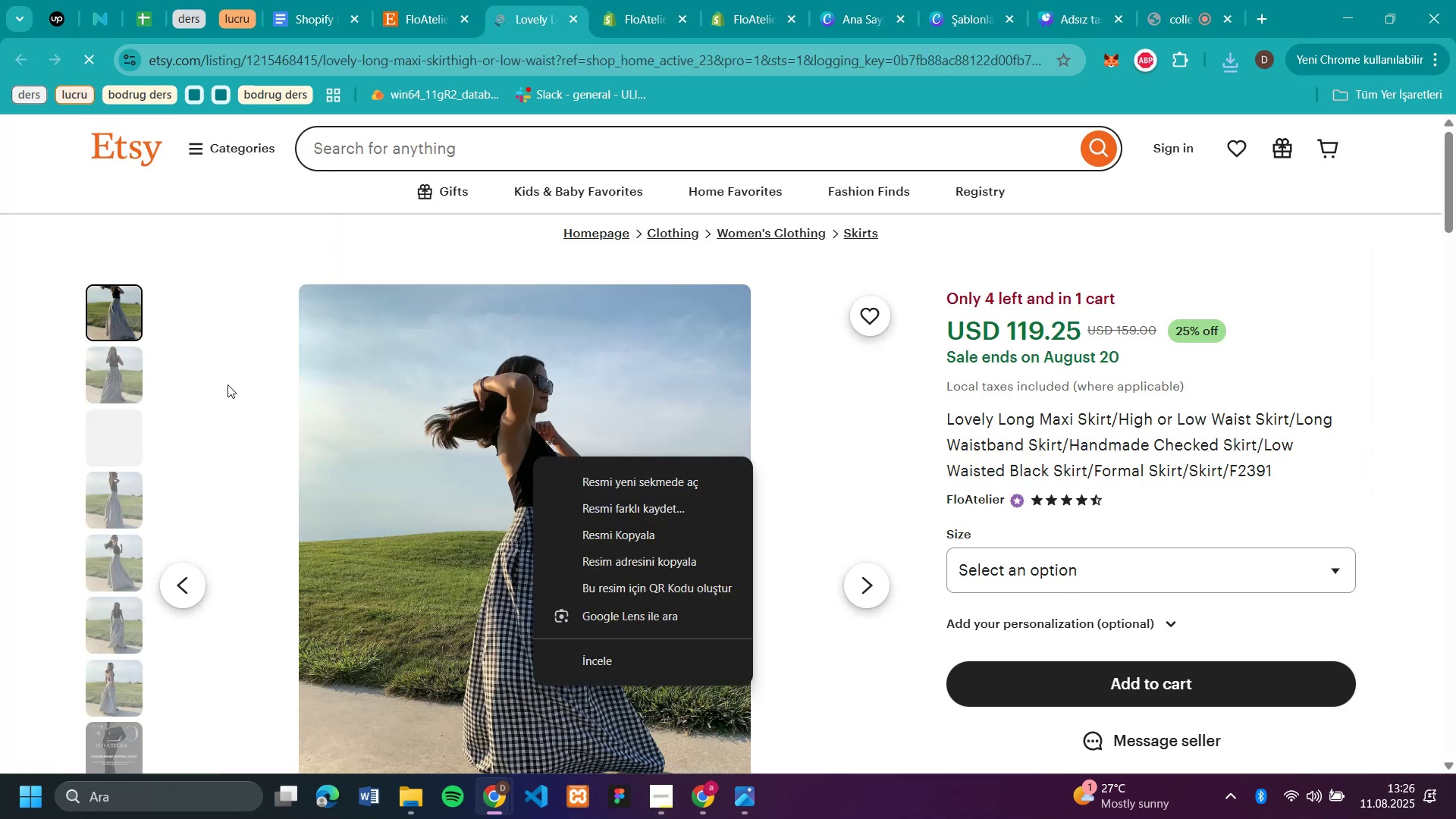 
left_click([124, 370])
 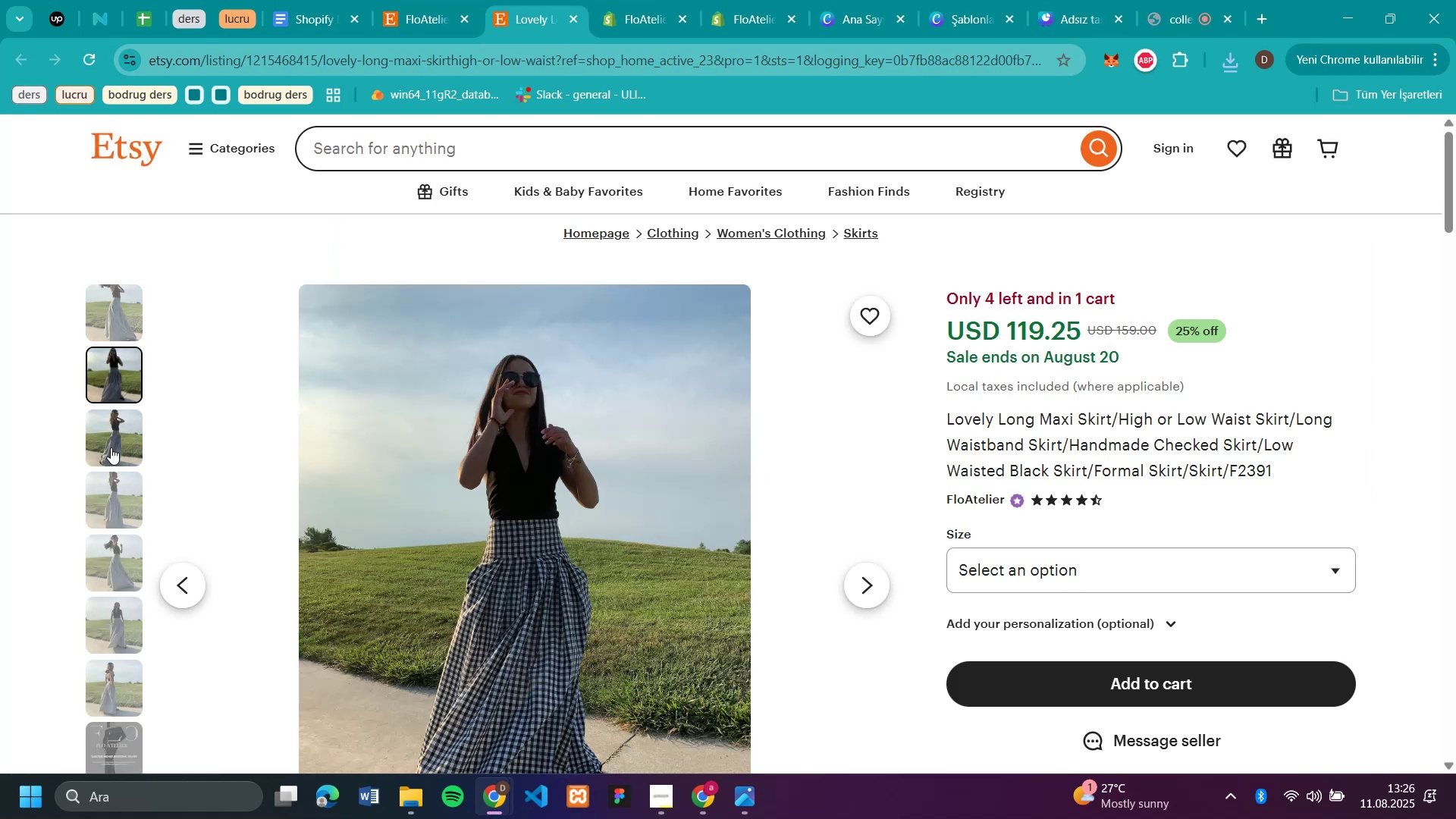 
left_click([111, 447])
 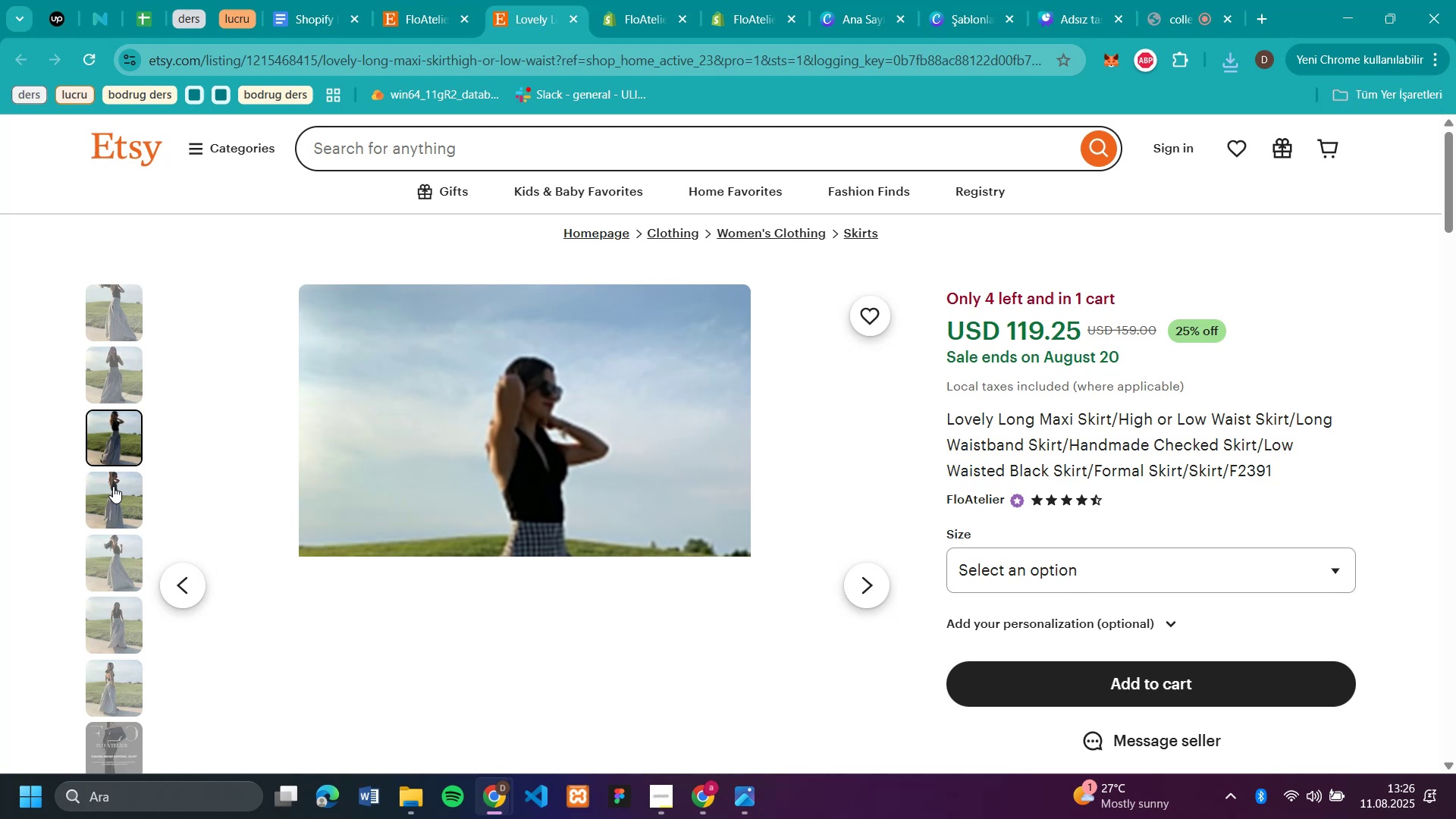 
scroll: coordinate [731, 478], scroll_direction: down, amount: 1.0
 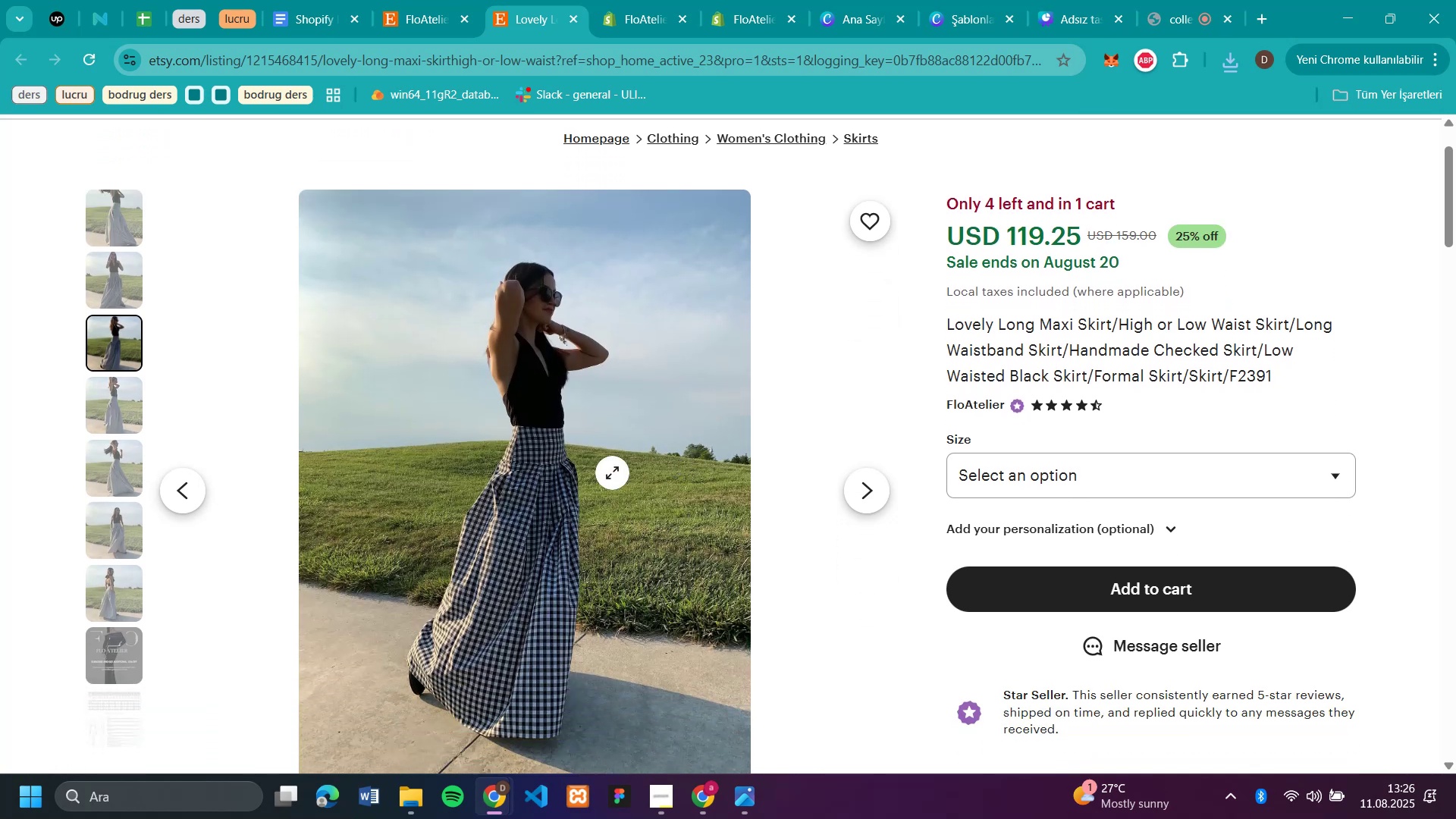 
right_click([570, 477])
 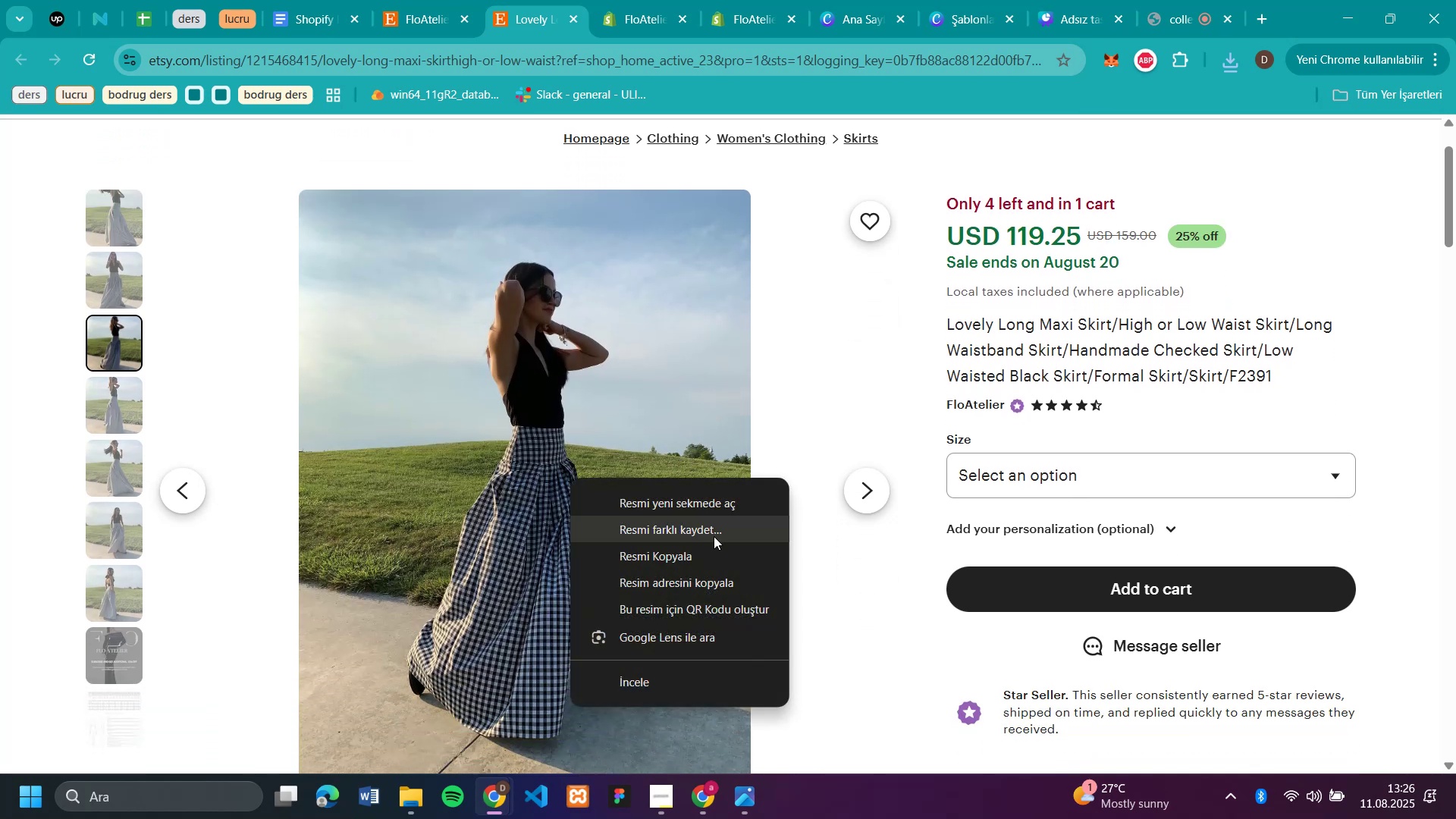 
left_click([714, 536])
 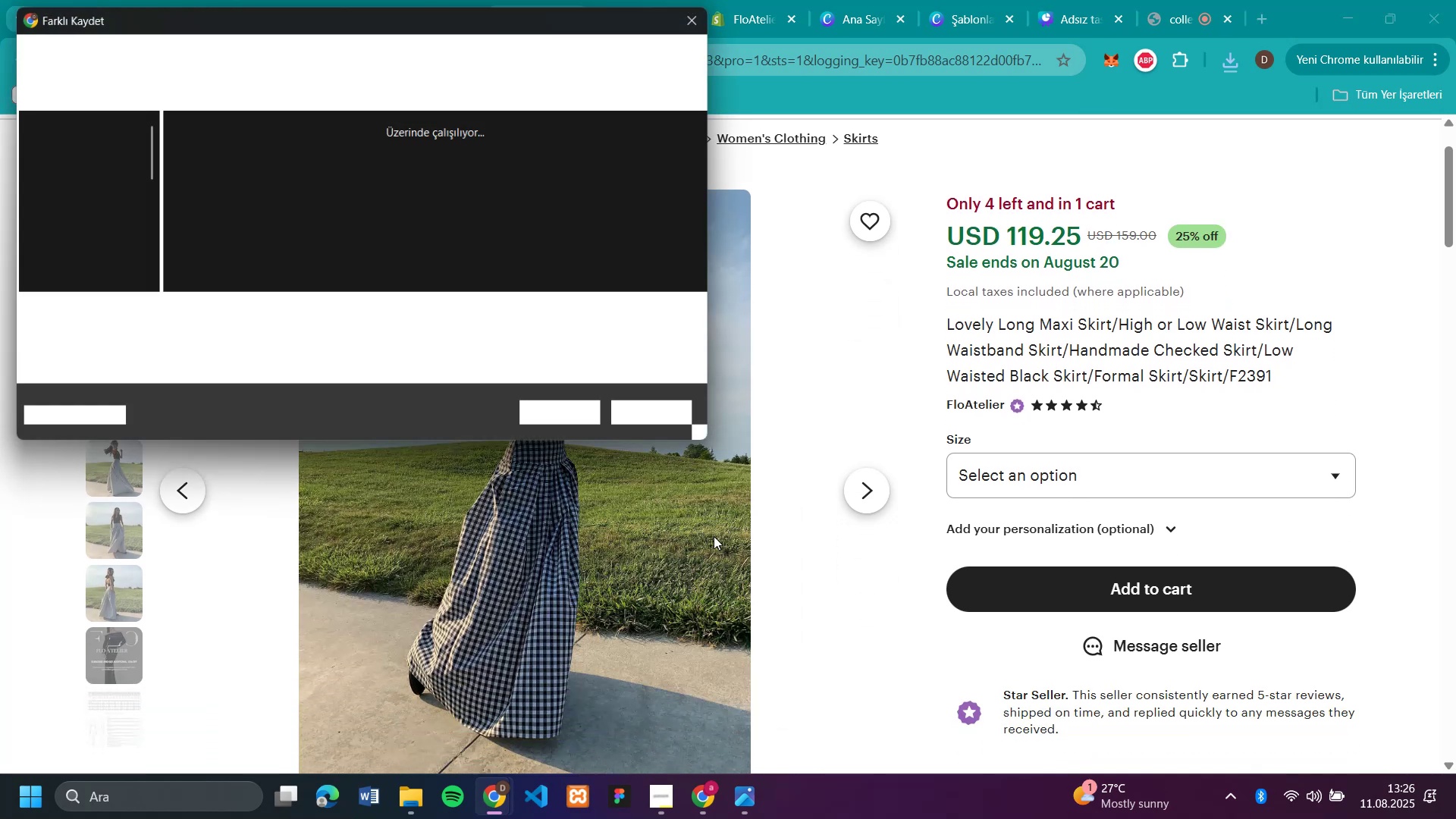 
type(s3)
 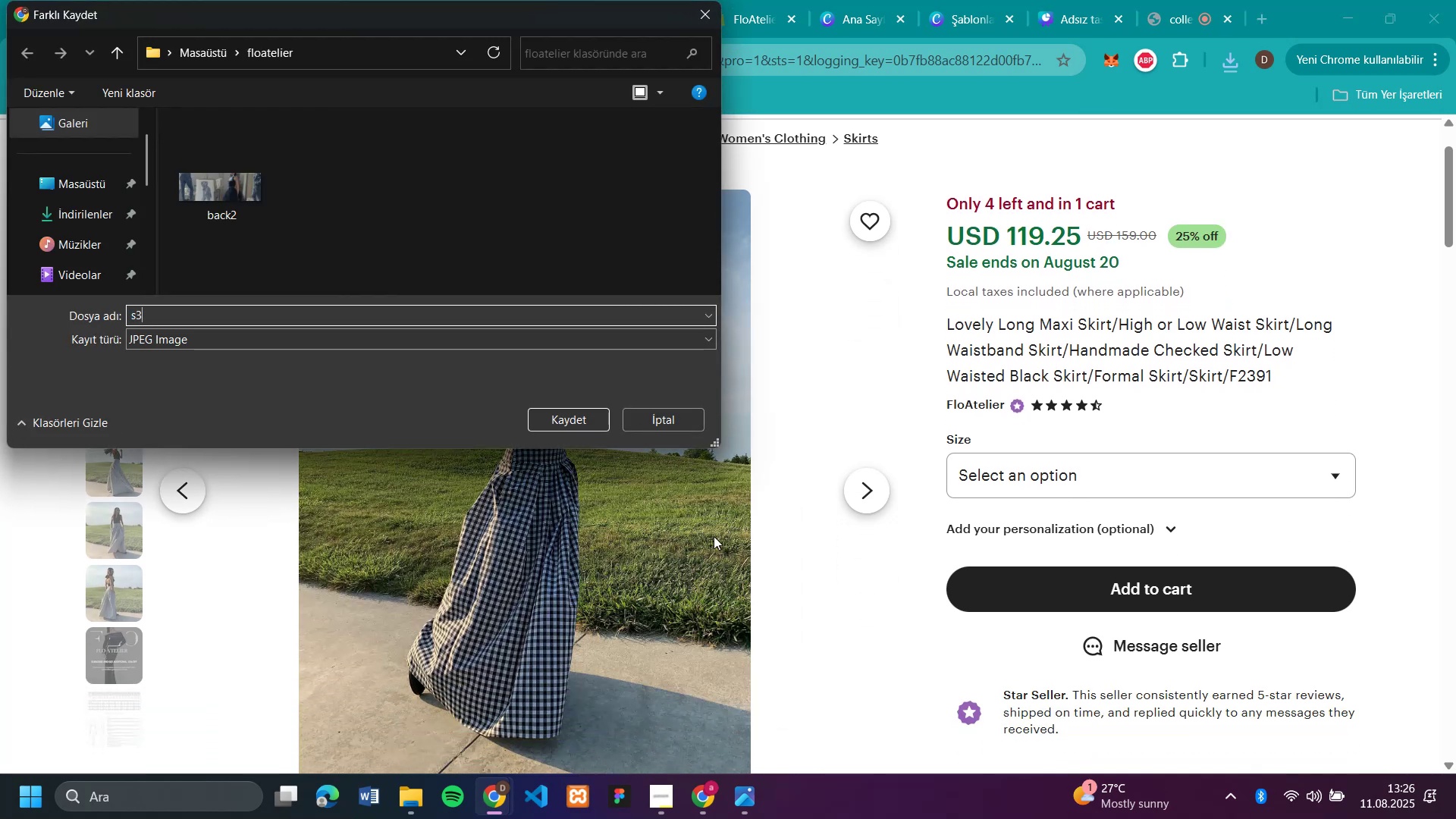 
key(Enter)
 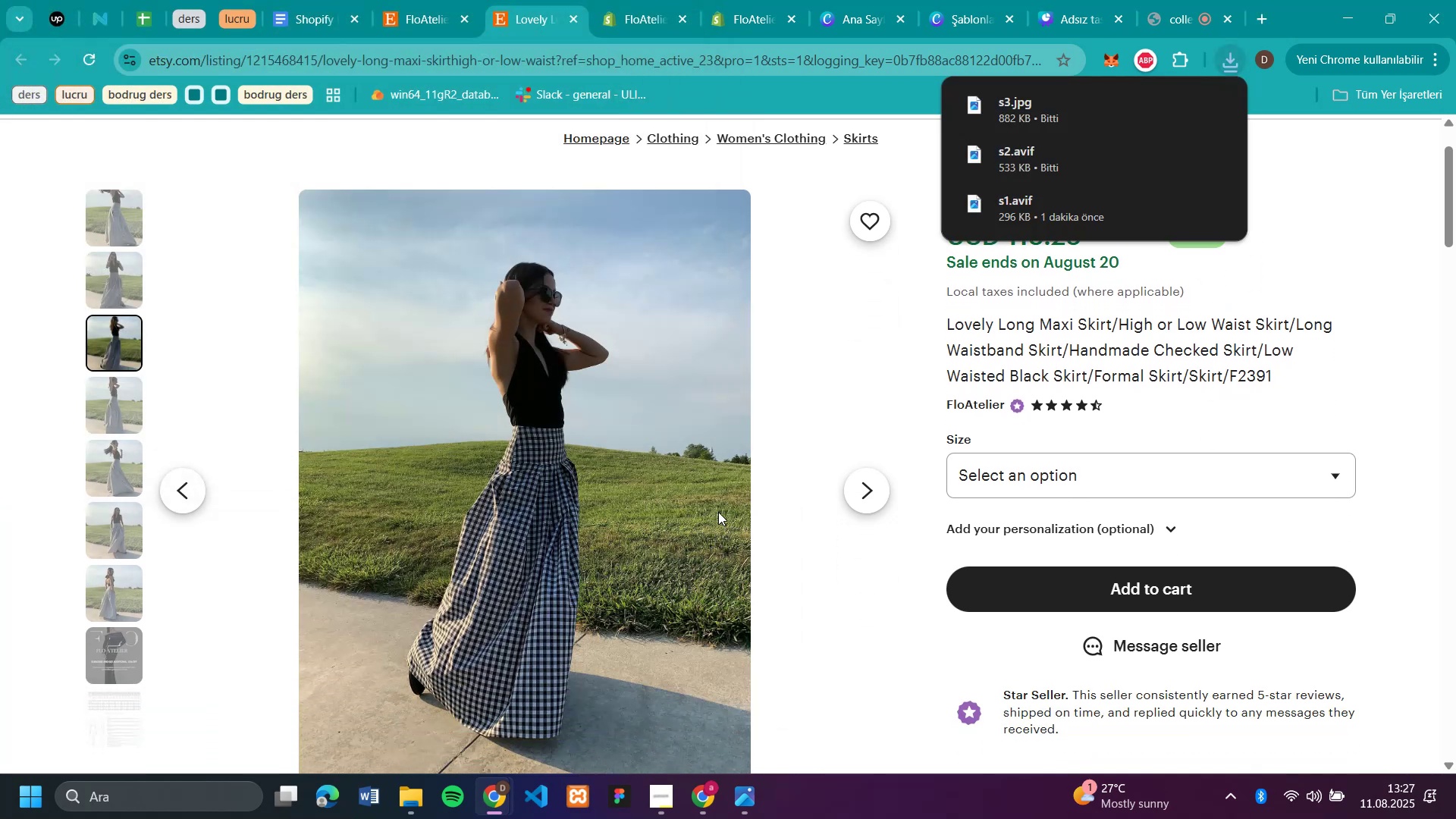 
wait(5.83)
 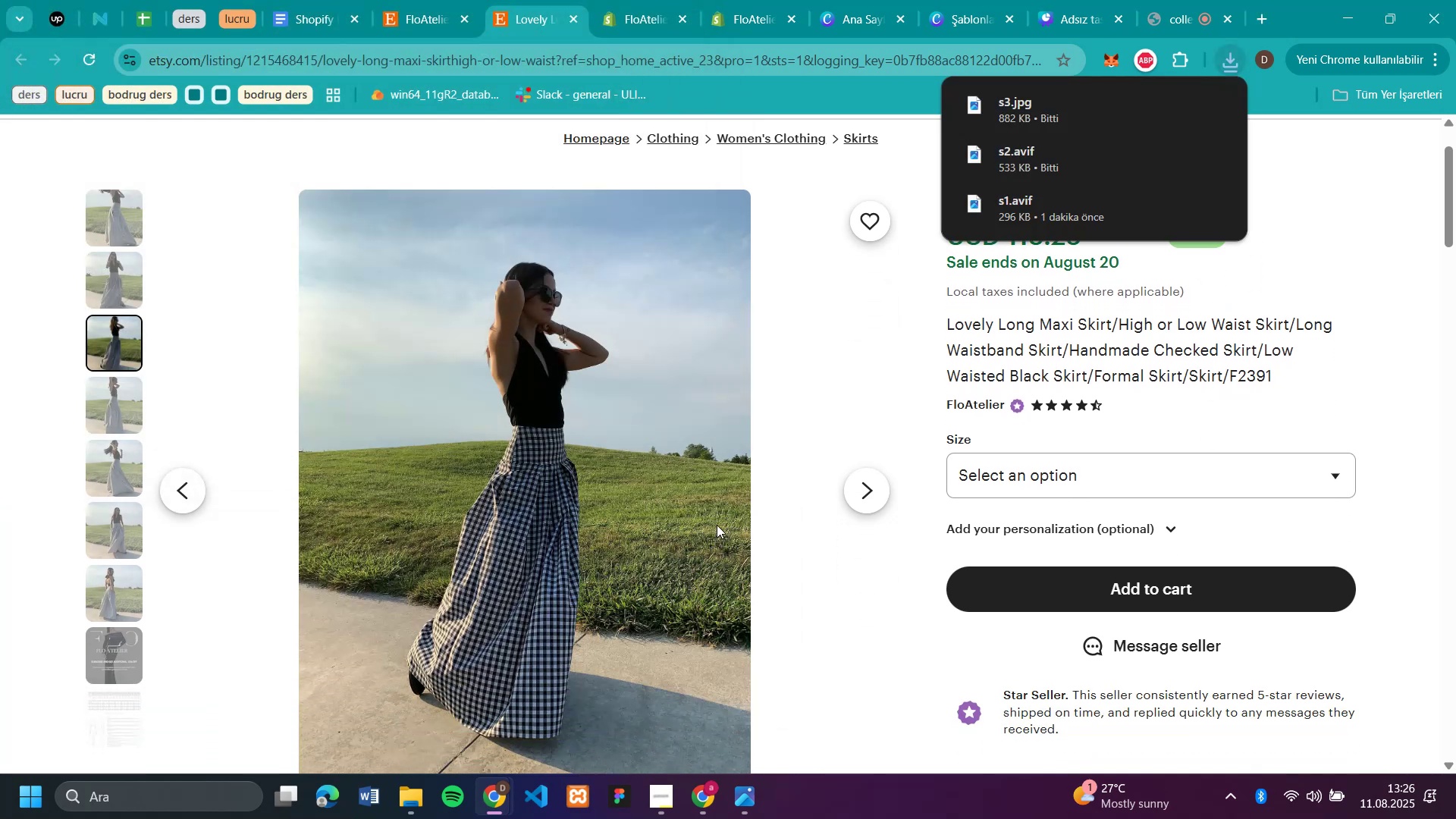 
left_click([1061, 10])
 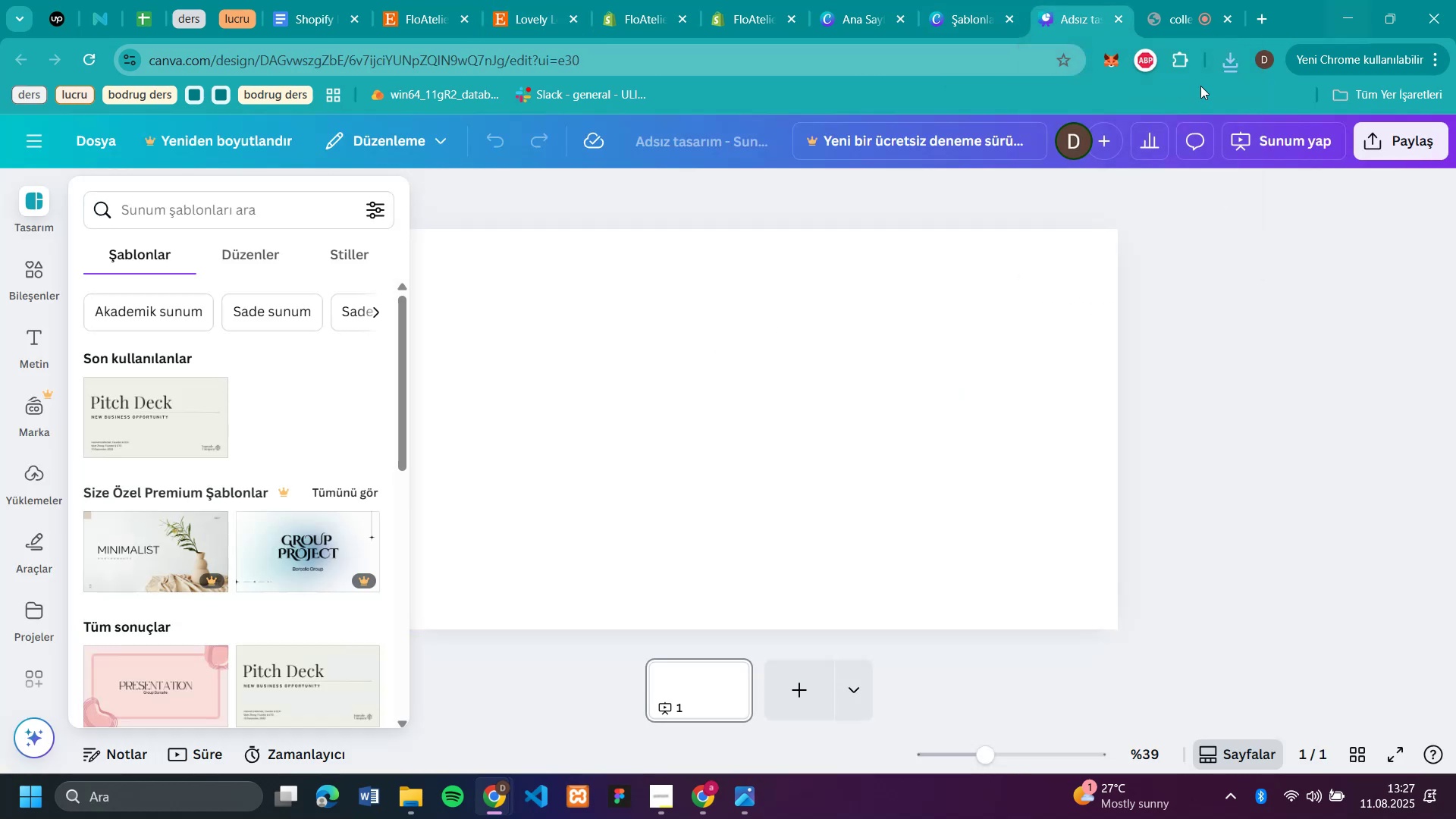 
left_click([1231, 61])
 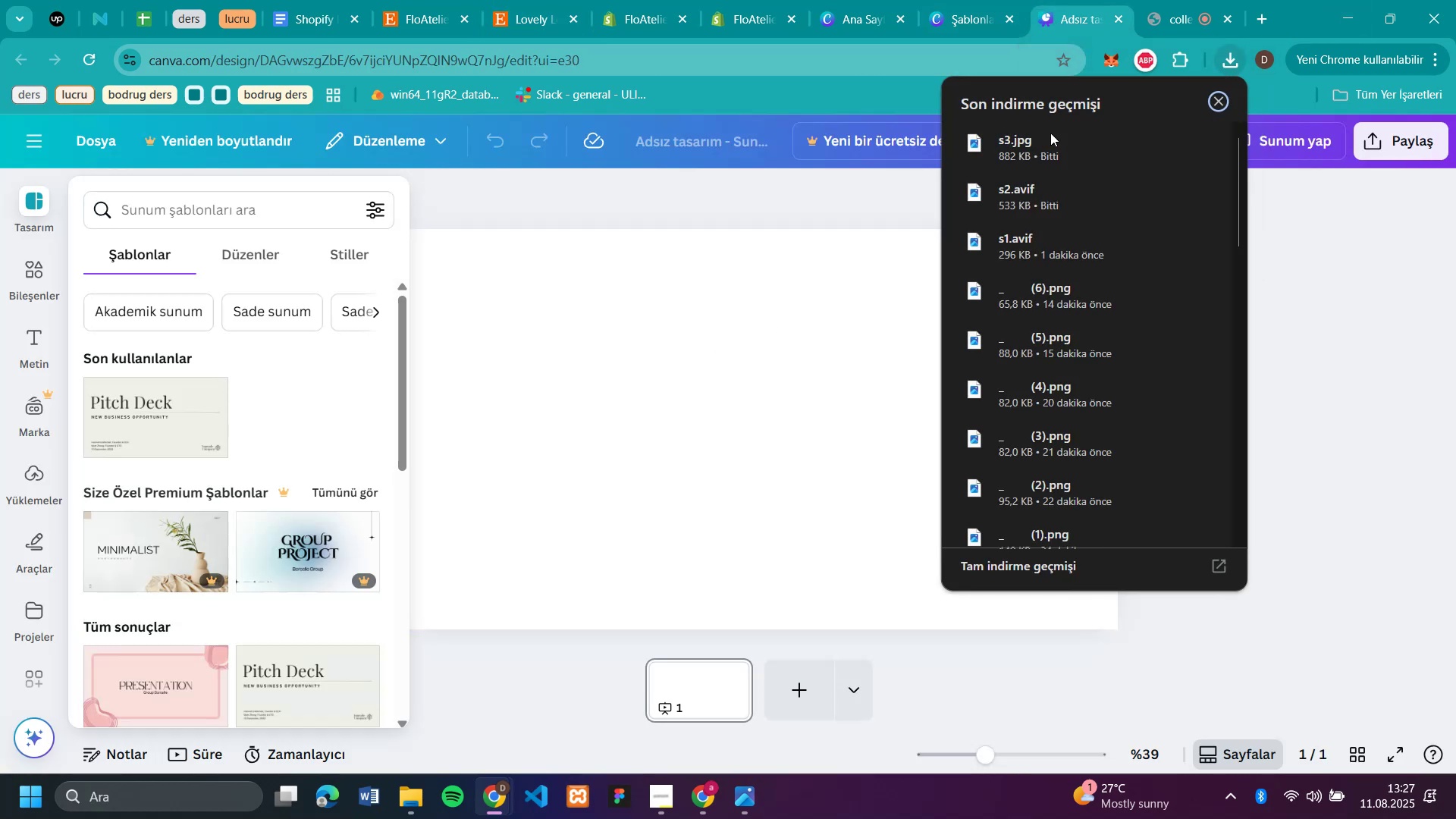 
left_click_drag(start_coordinate=[1021, 234], to_coordinate=[545, 446])
 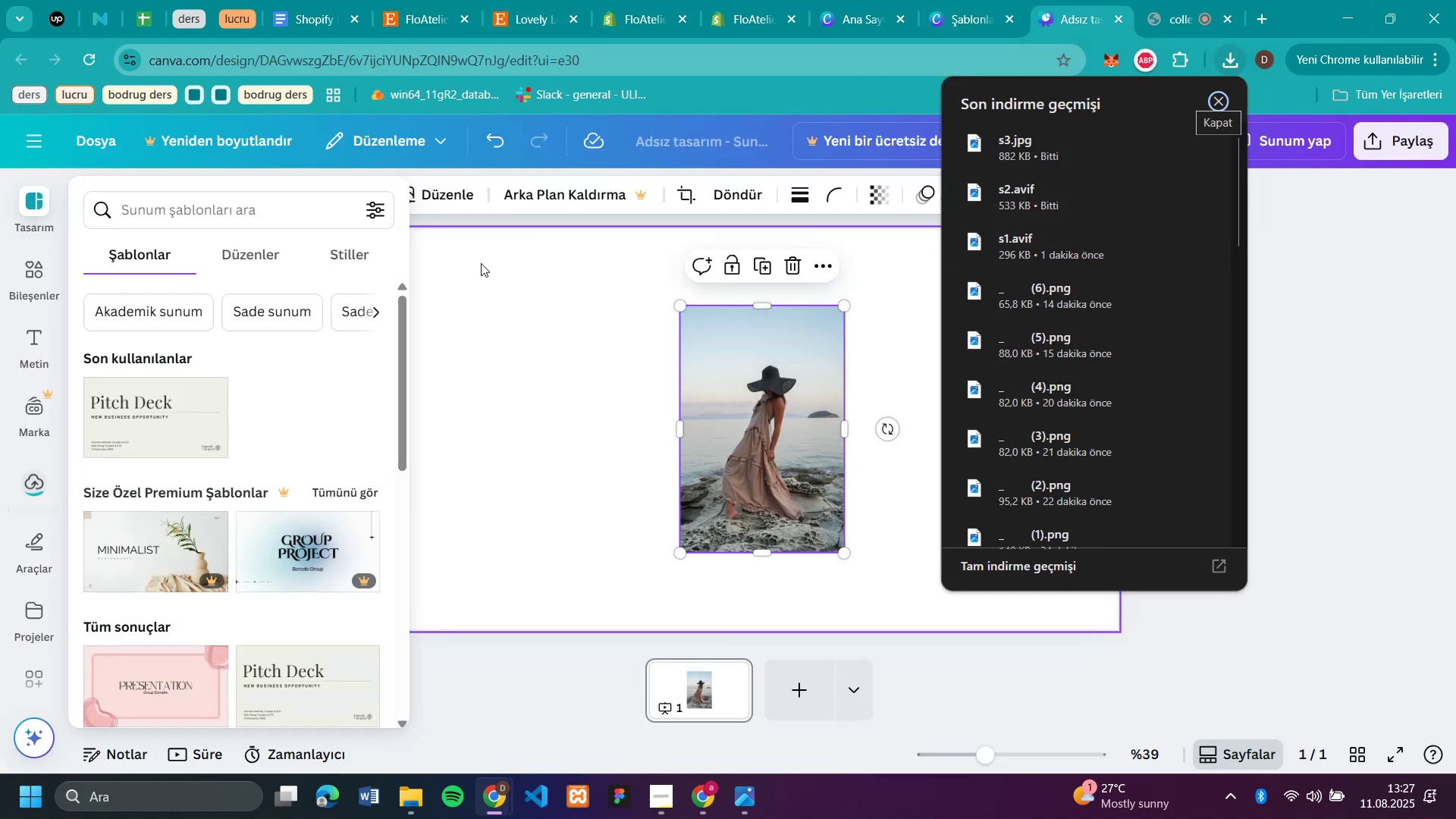 
left_click_drag(start_coordinate=[737, 429], to_coordinate=[462, 400])
 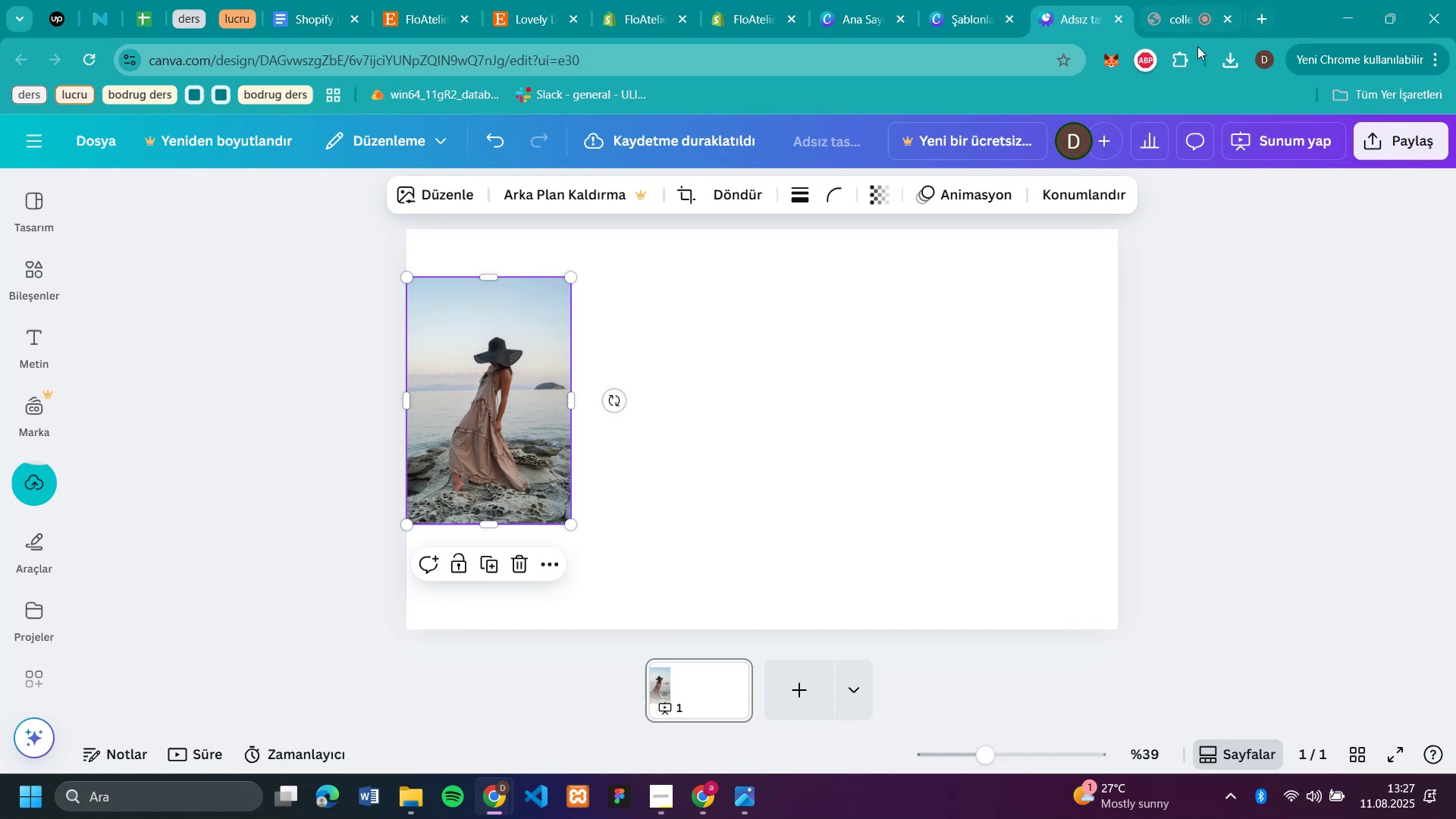 
left_click([1234, 57])
 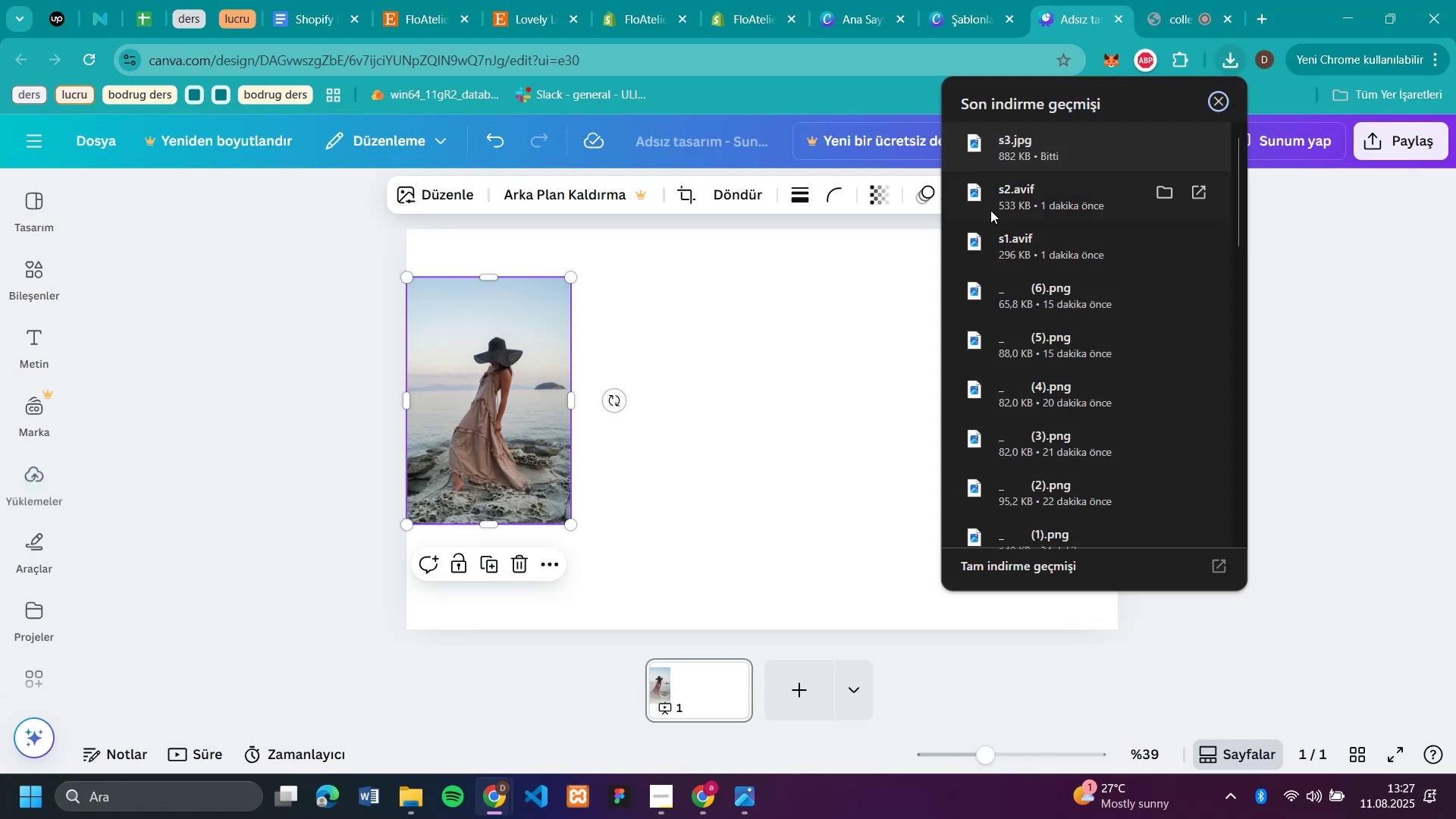 
left_click_drag(start_coordinate=[1011, 195], to_coordinate=[728, 444])
 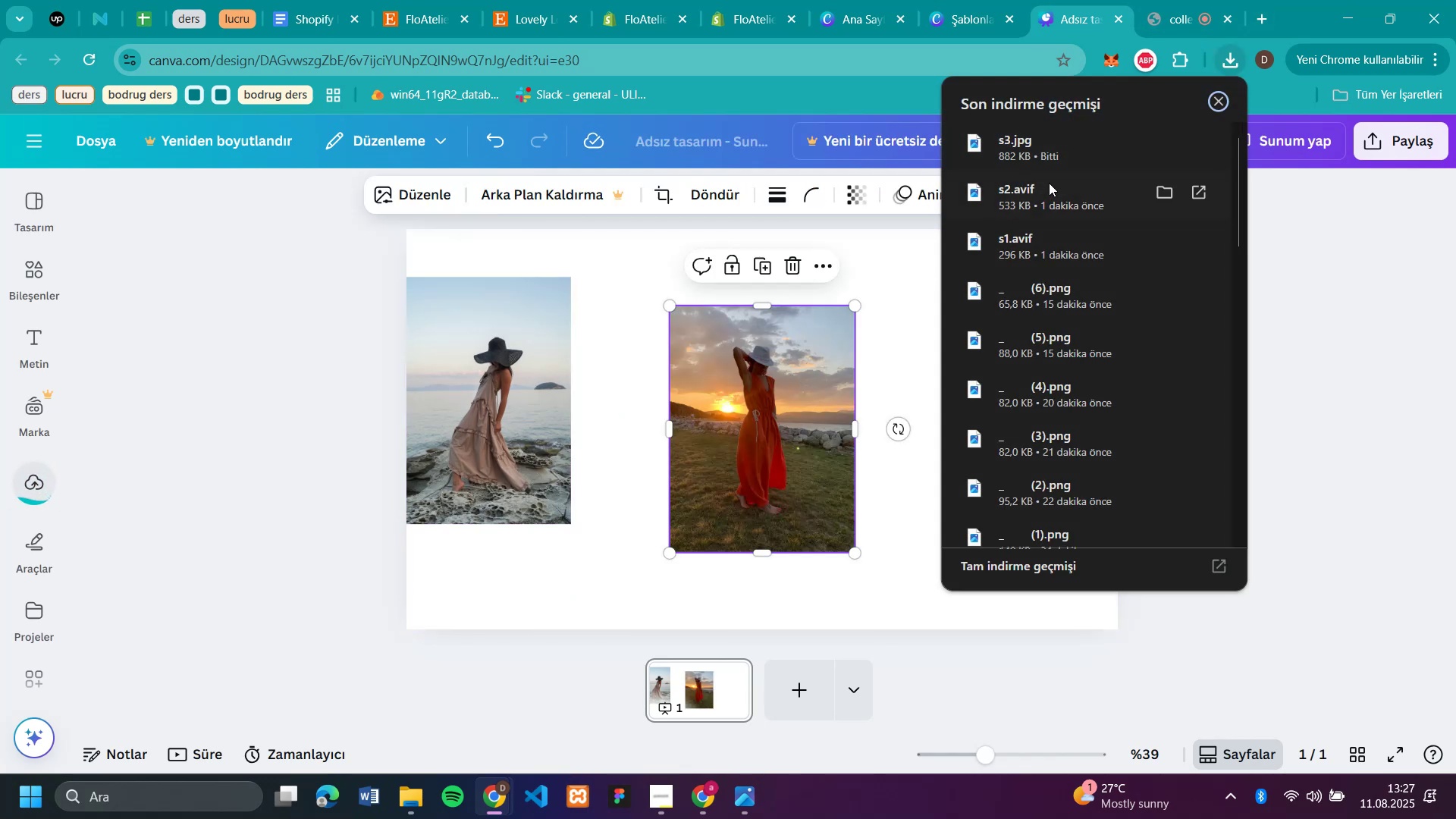 
left_click_drag(start_coordinate=[1036, 143], to_coordinate=[896, 393])
 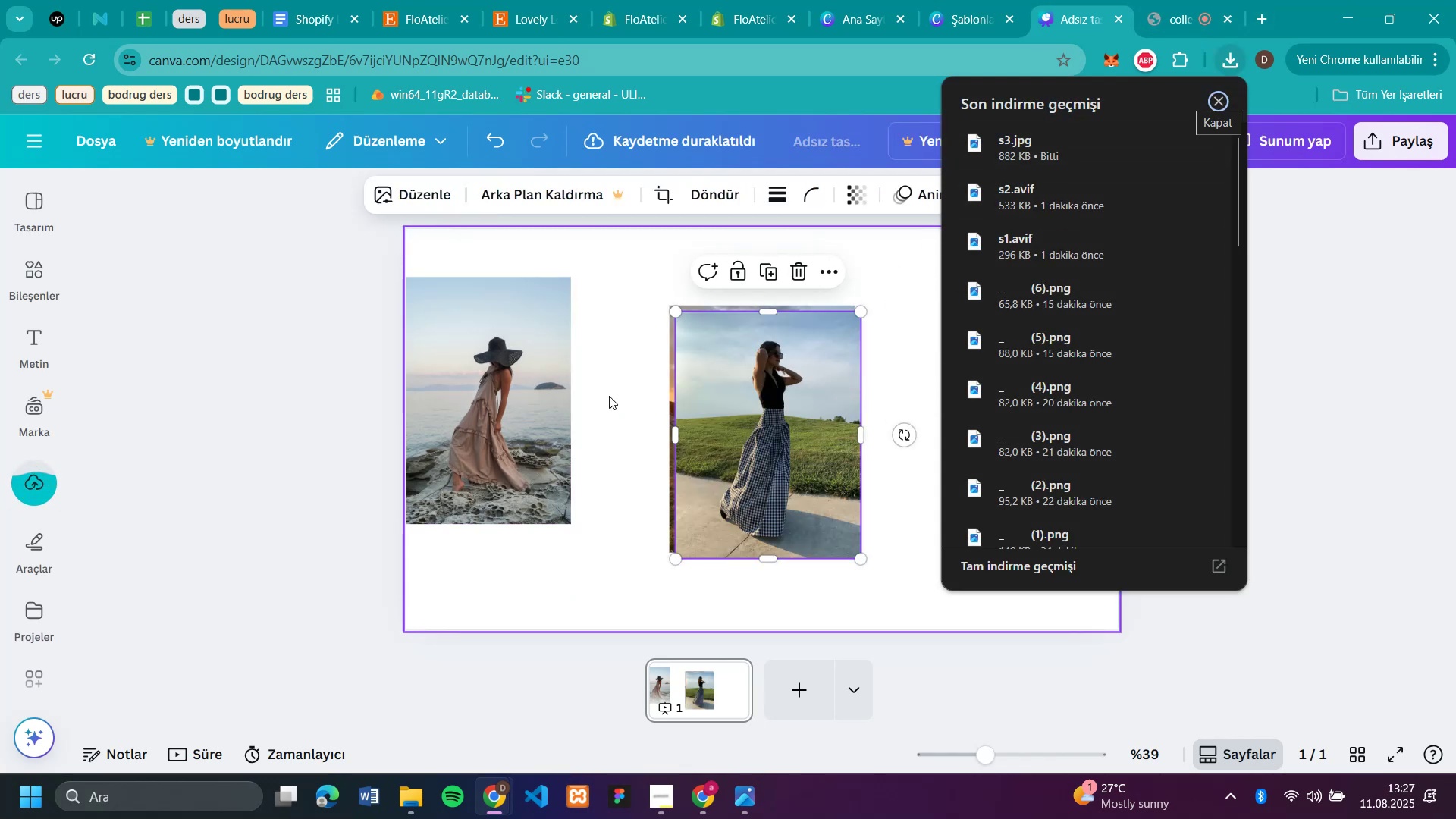 
left_click_drag(start_coordinate=[756, 424], to_coordinate=[978, 394])
 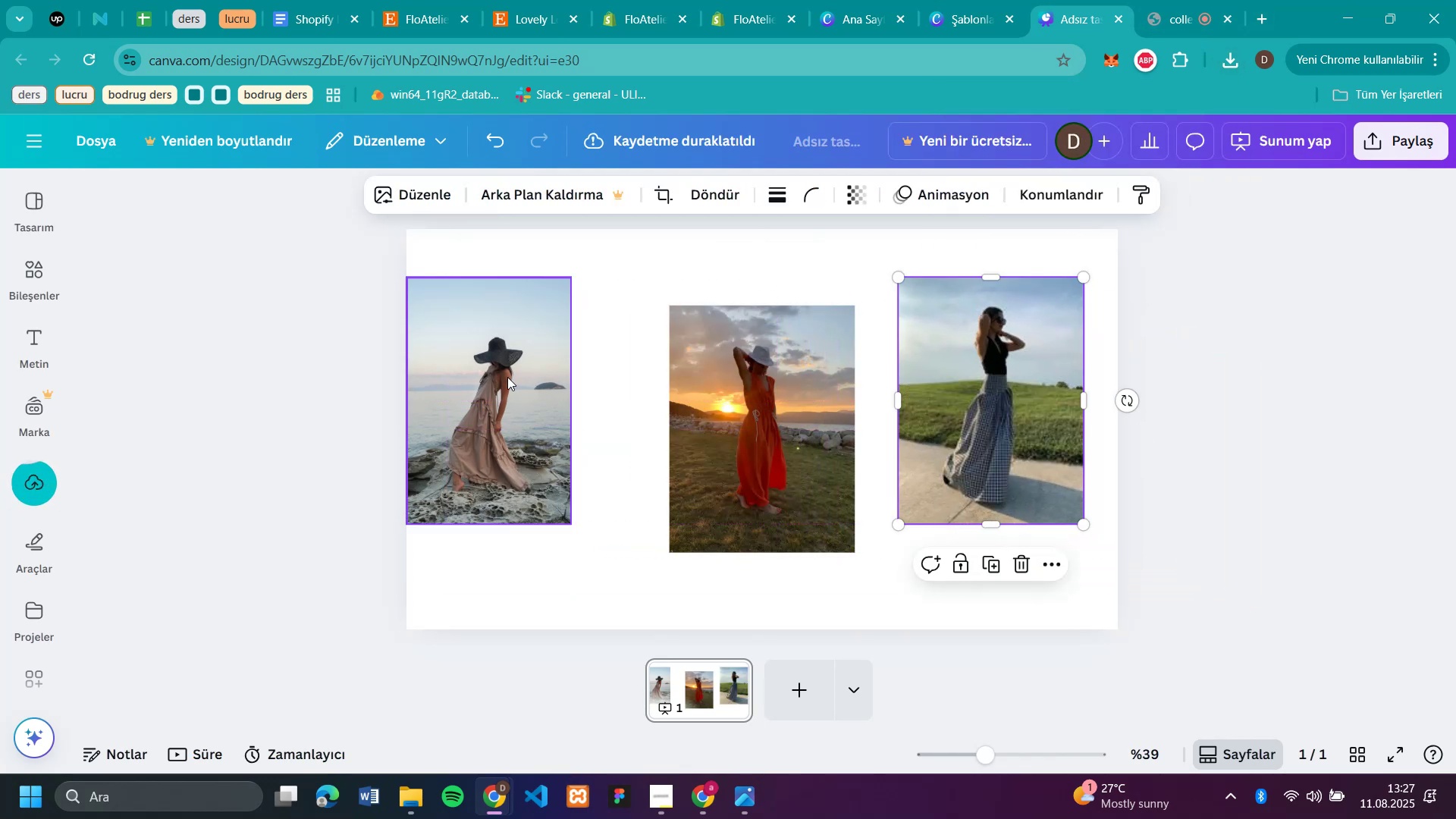 
left_click([507, 377])
 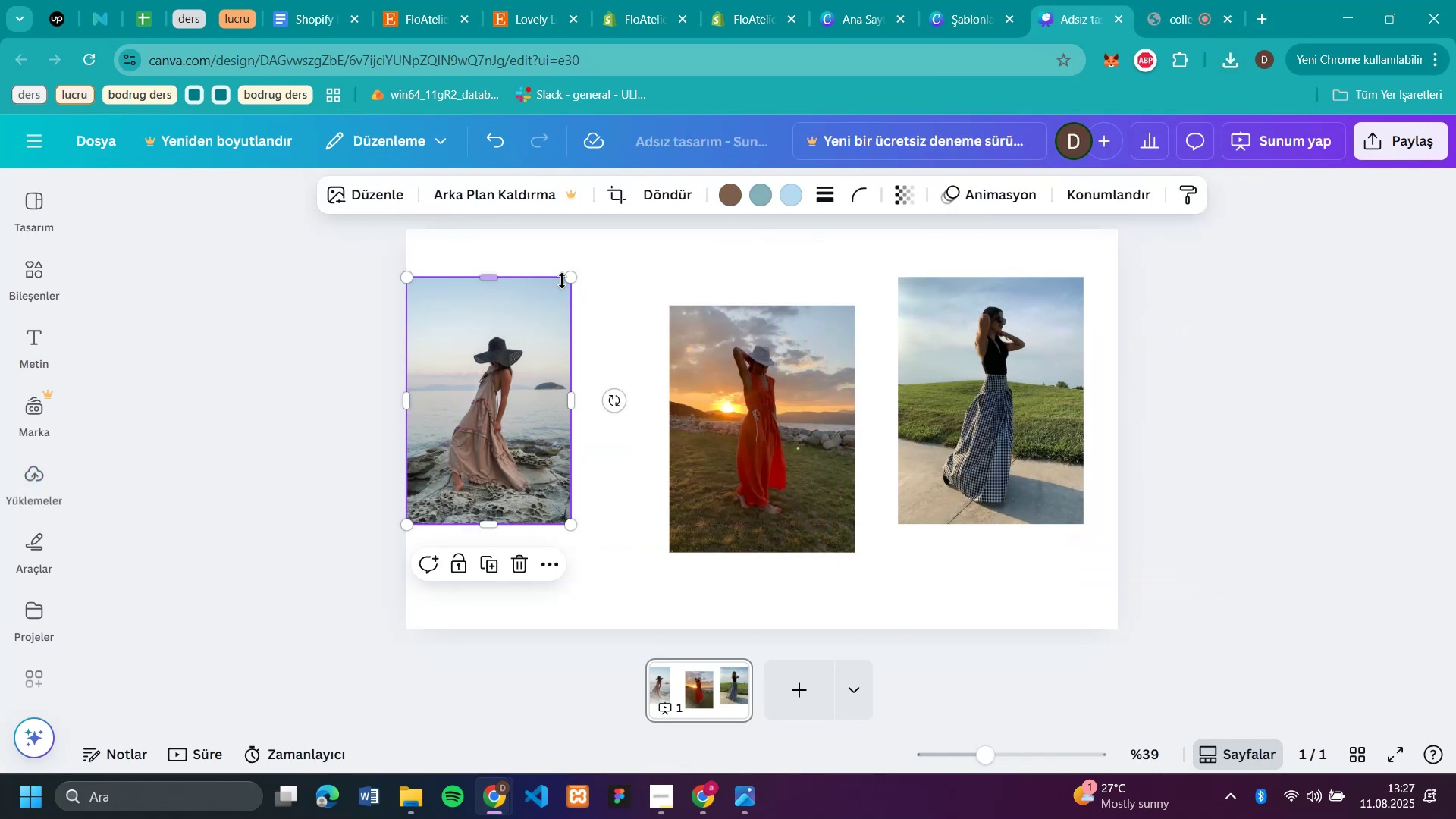 
left_click_drag(start_coordinate=[567, 276], to_coordinate=[642, 260])
 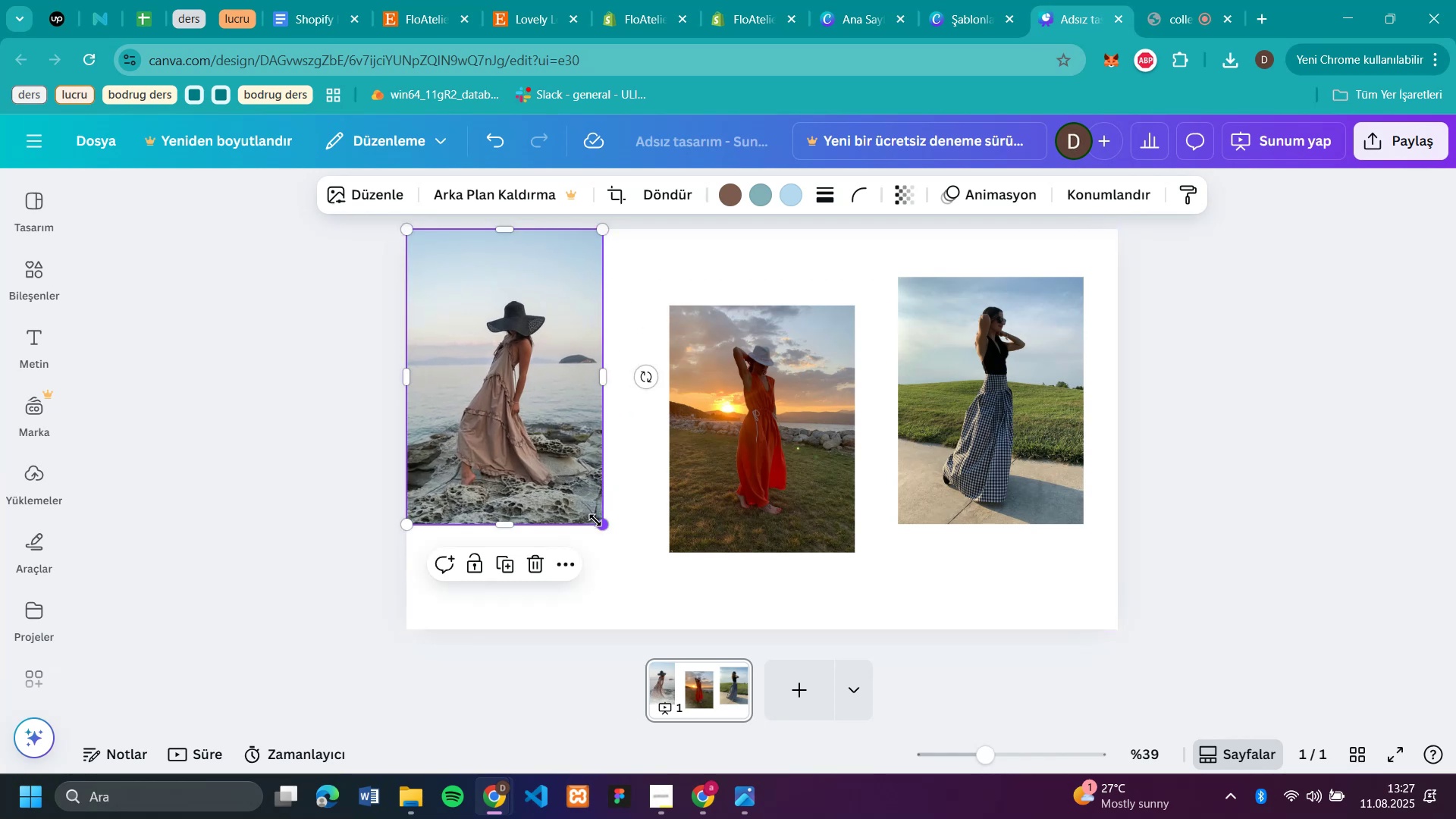 
left_click_drag(start_coordinate=[598, 528], to_coordinate=[667, 636])
 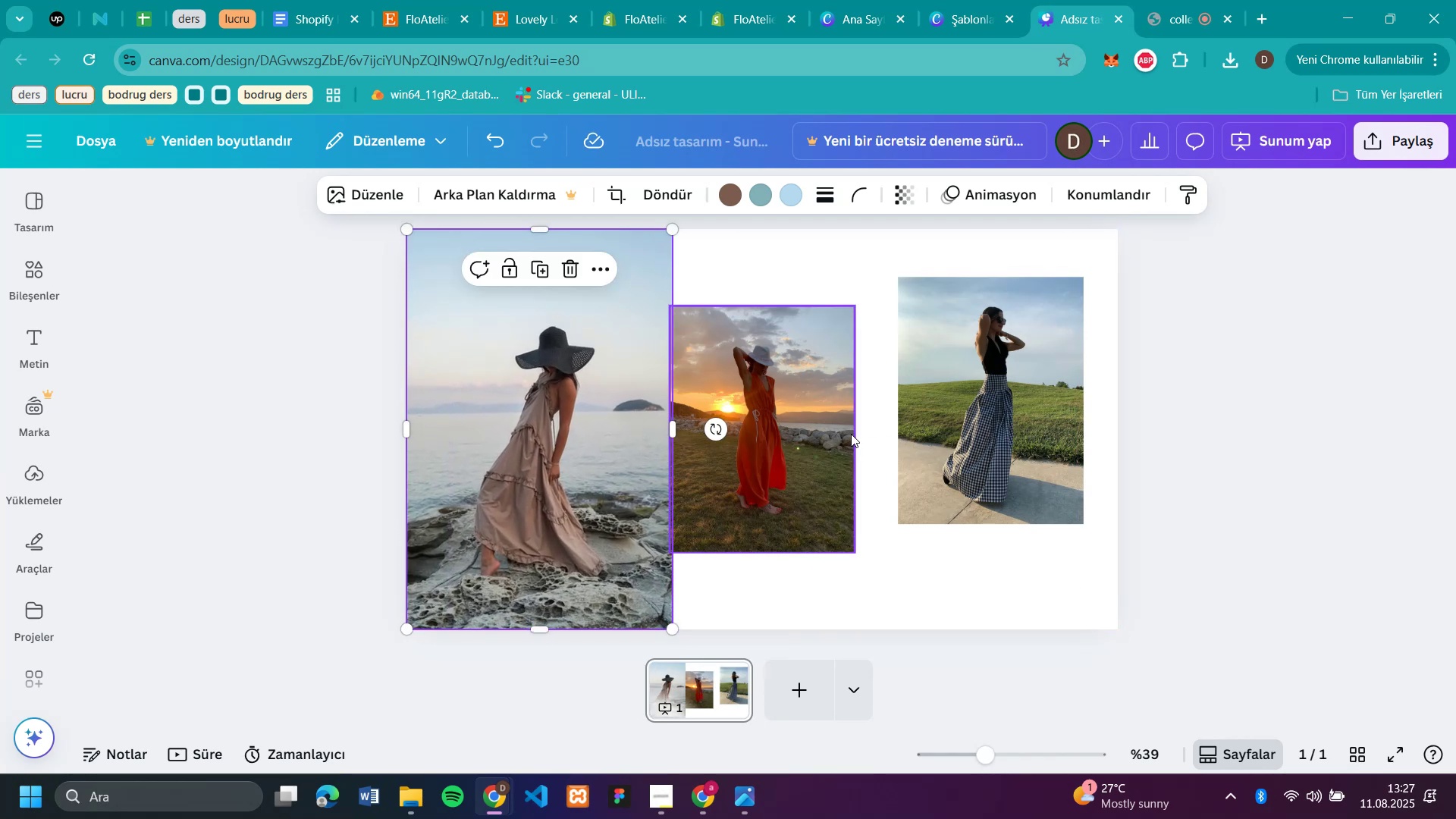 
left_click([831, 428])
 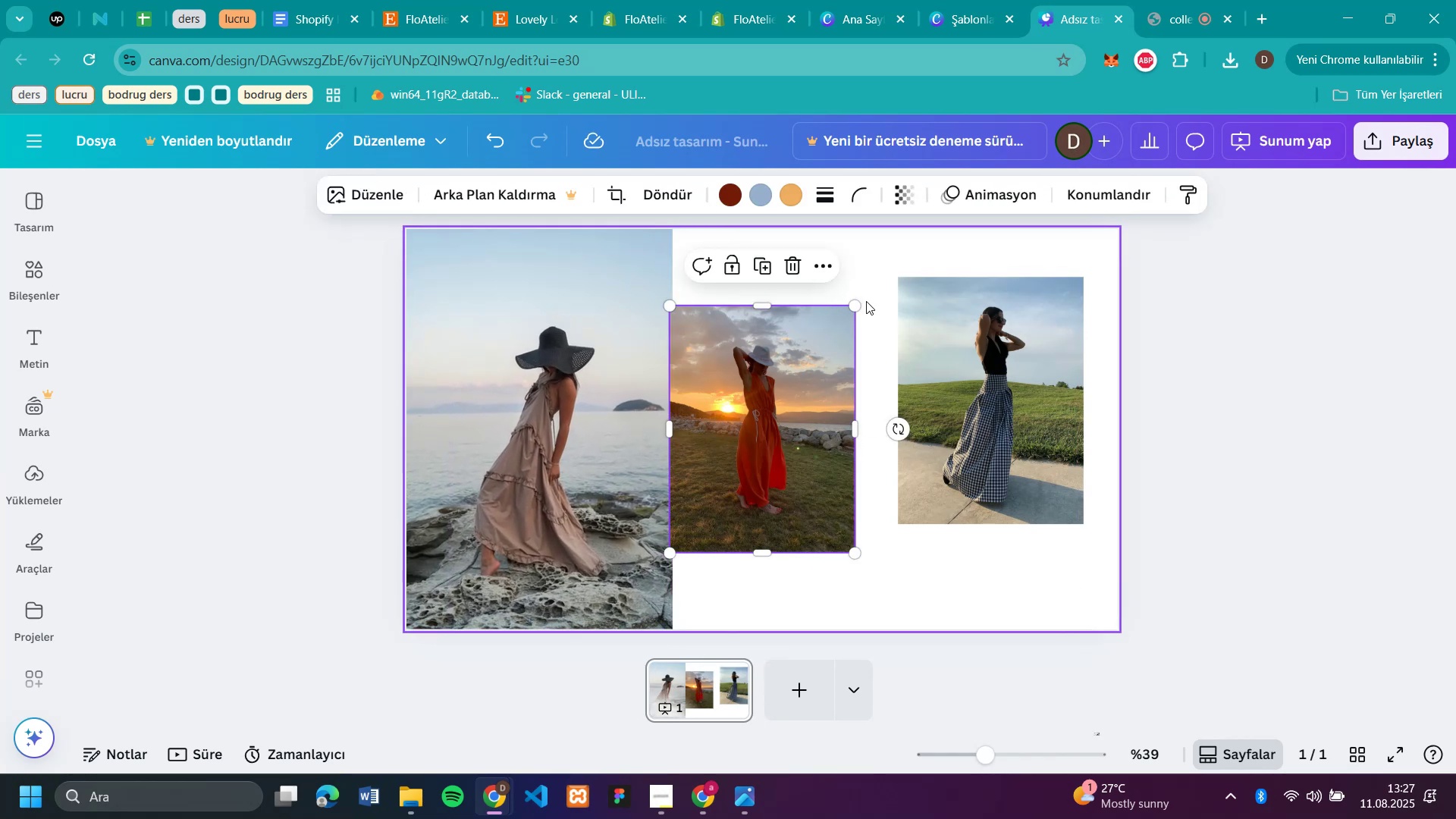 
left_click_drag(start_coordinate=[857, 301], to_coordinate=[905, 220])
 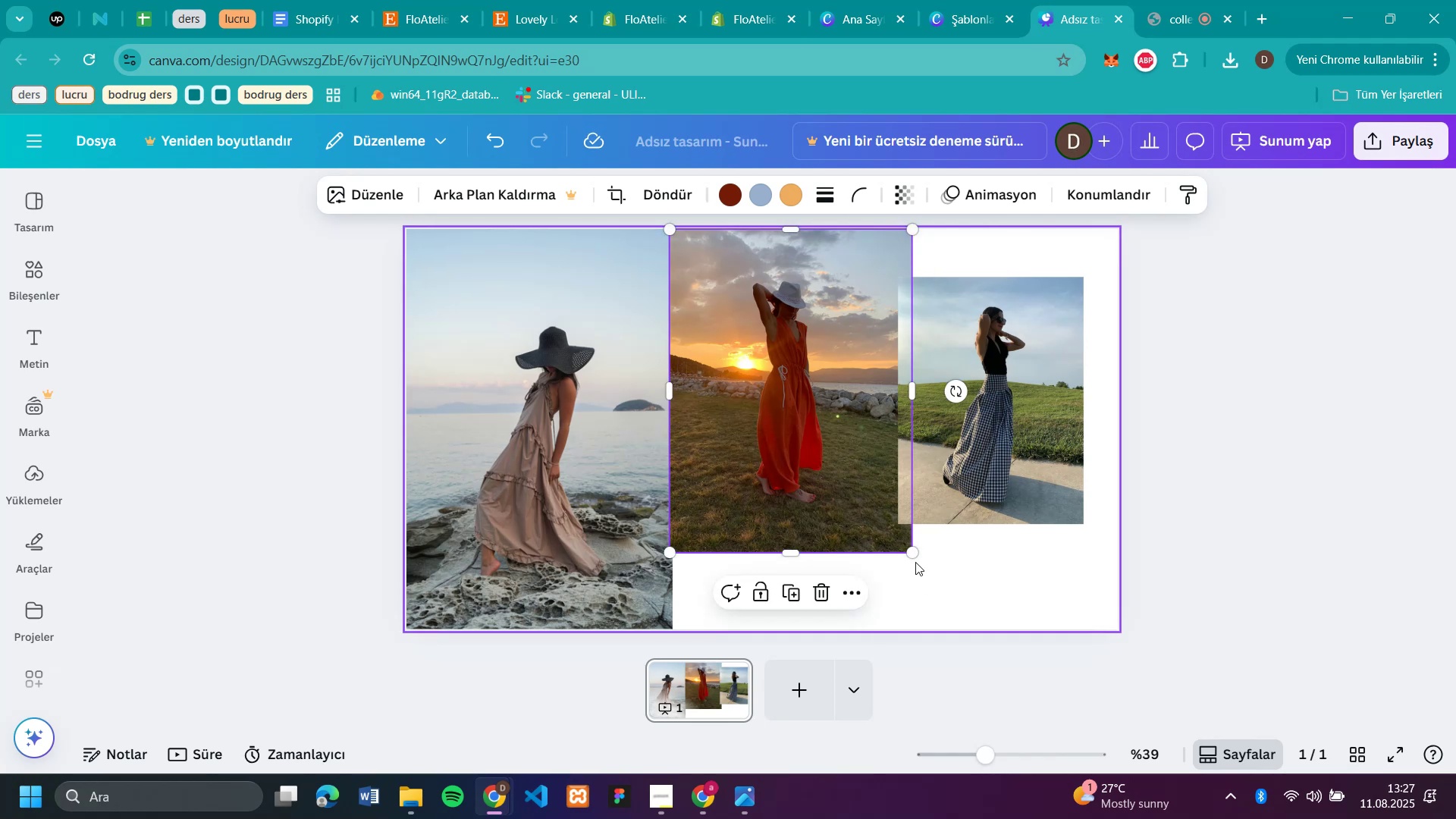 
left_click_drag(start_coordinate=[912, 554], to_coordinate=[952, 643])
 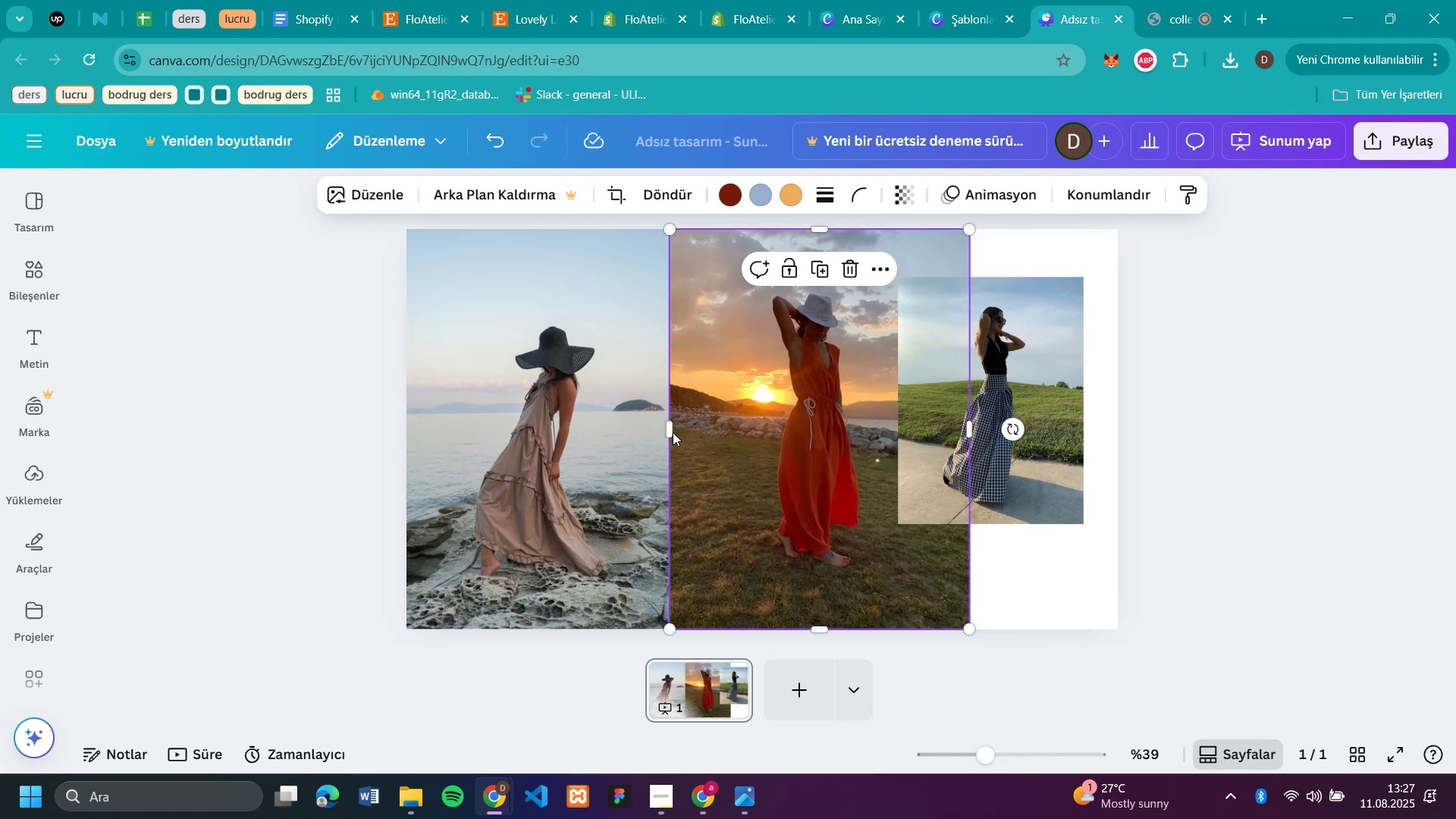 
left_click([622, 458])
 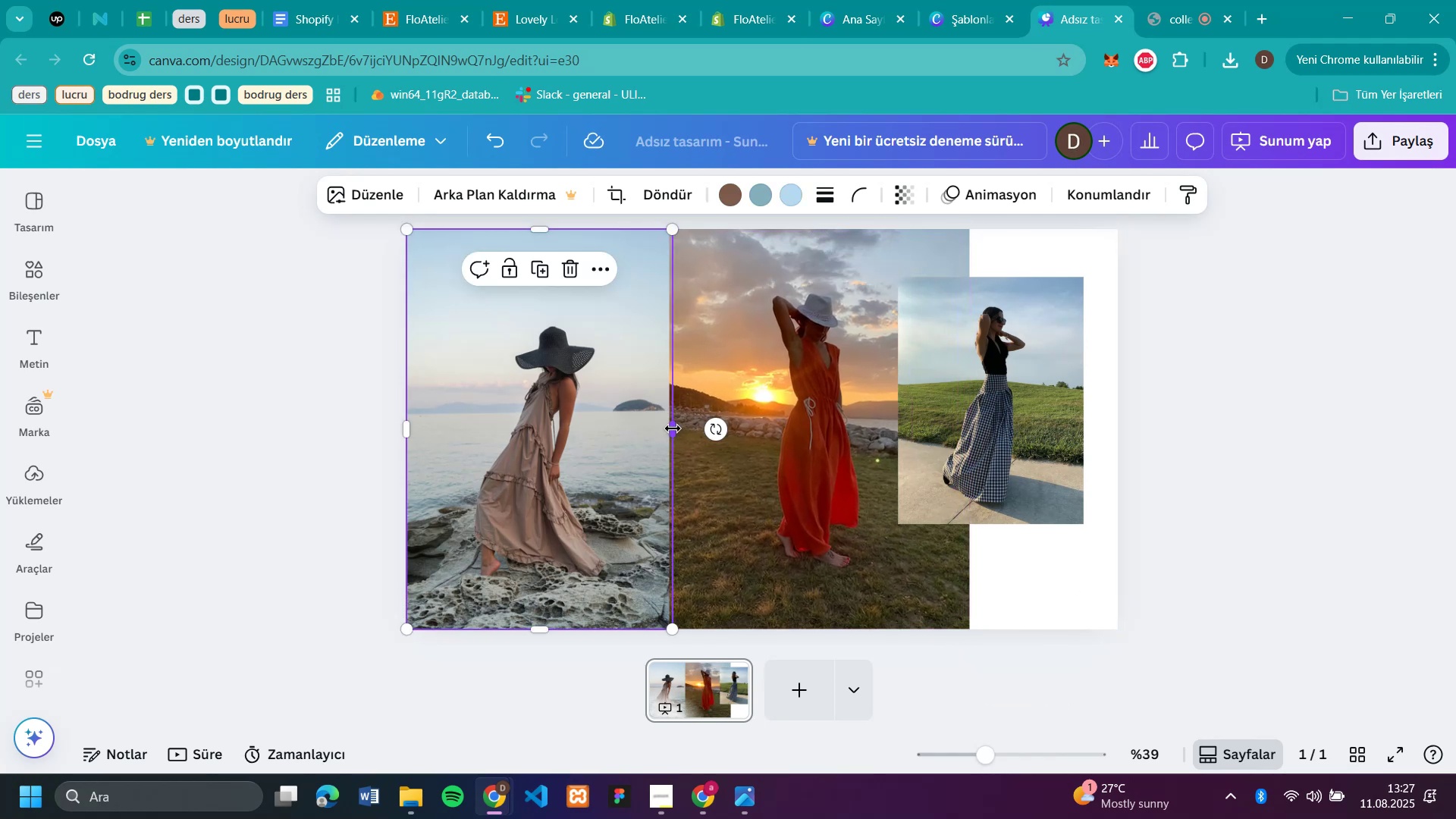 
left_click_drag(start_coordinate=[673, 428], to_coordinate=[657, 428])
 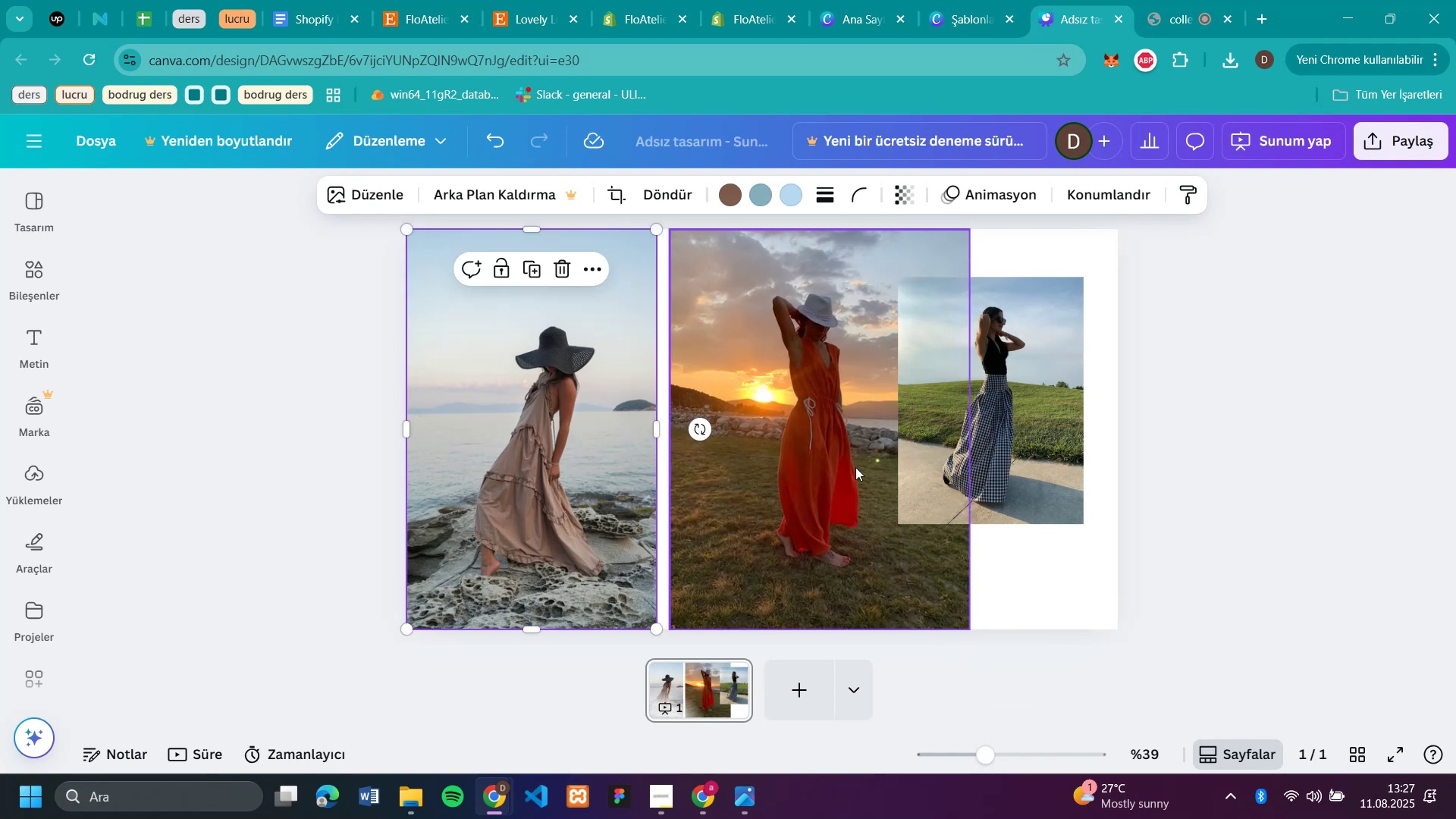 
left_click([864, 468])
 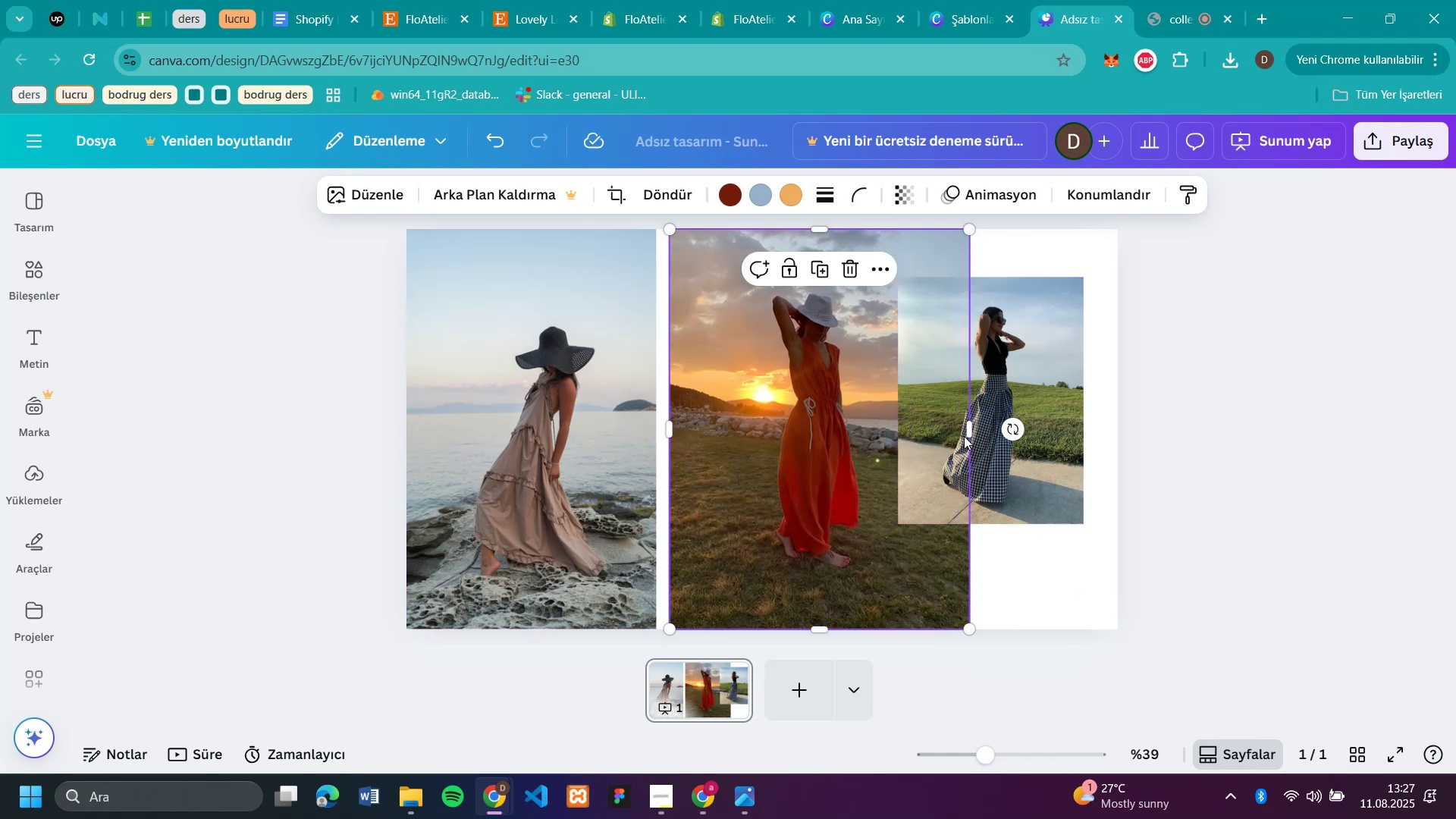 
left_click_drag(start_coordinate=[969, 428], to_coordinate=[933, 434])
 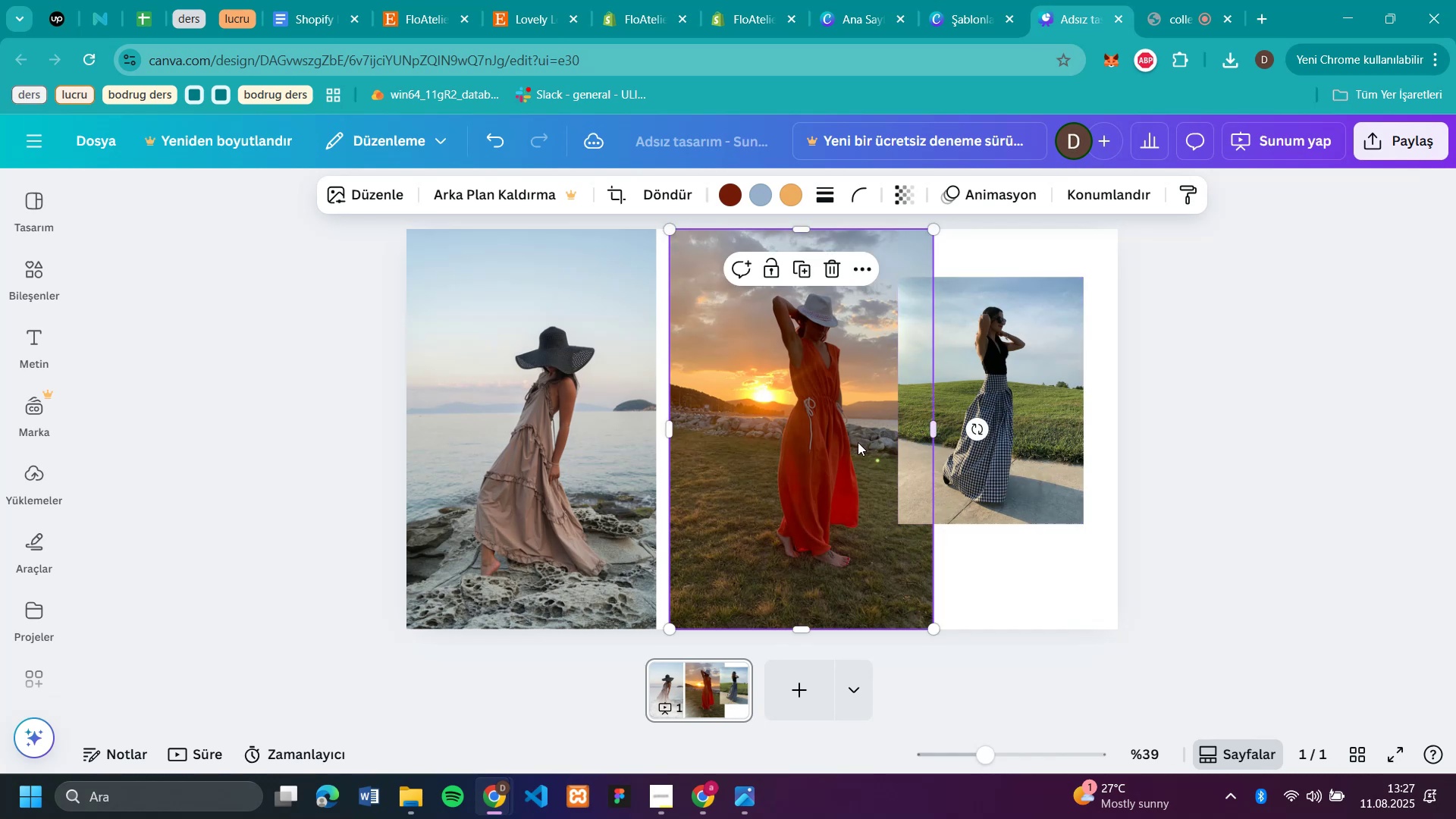 
left_click_drag(start_coordinate=[825, 444], to_coordinate=[810, 444])
 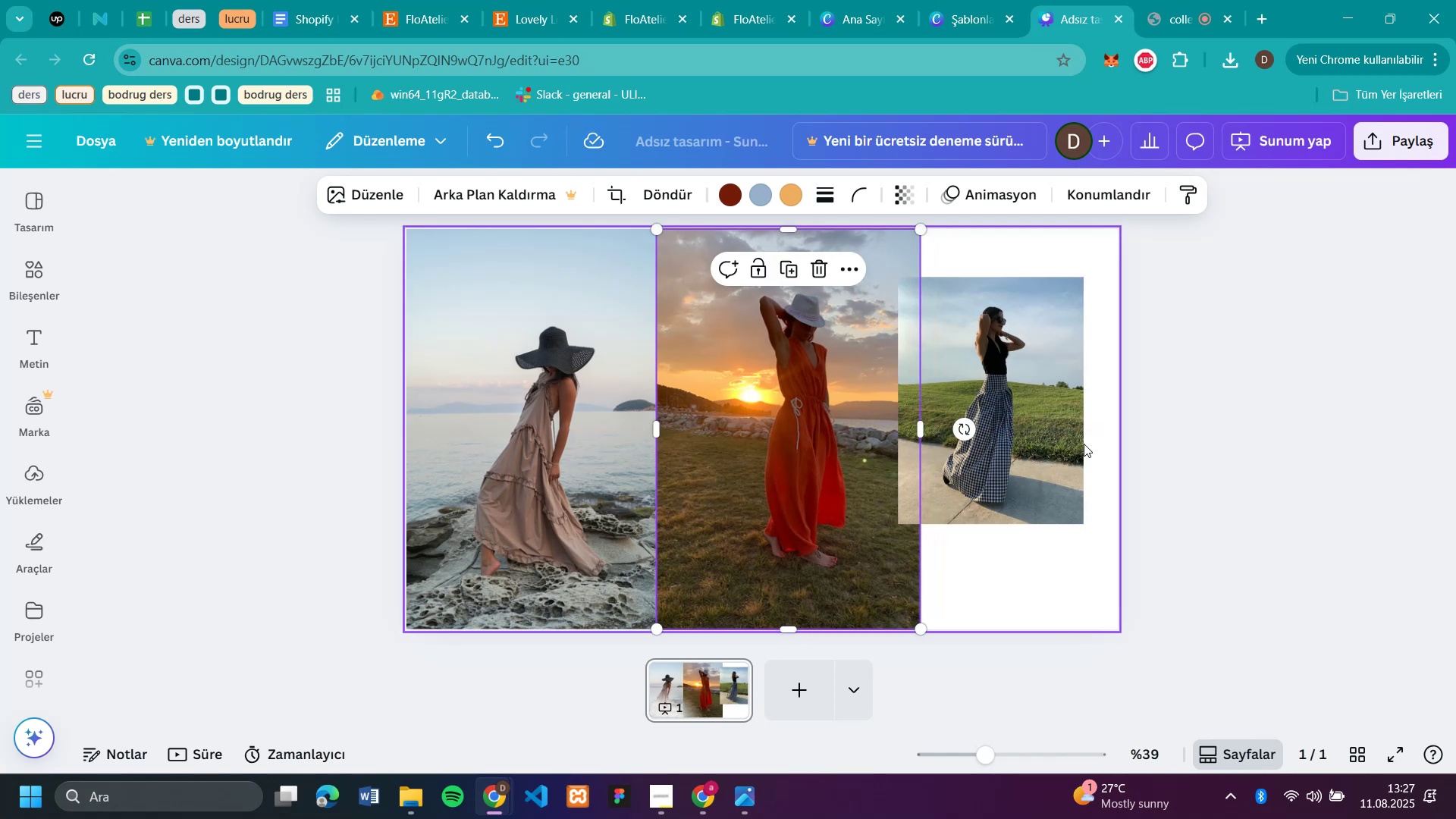 
left_click_drag(start_coordinate=[1018, 431], to_coordinate=[1041, 428])
 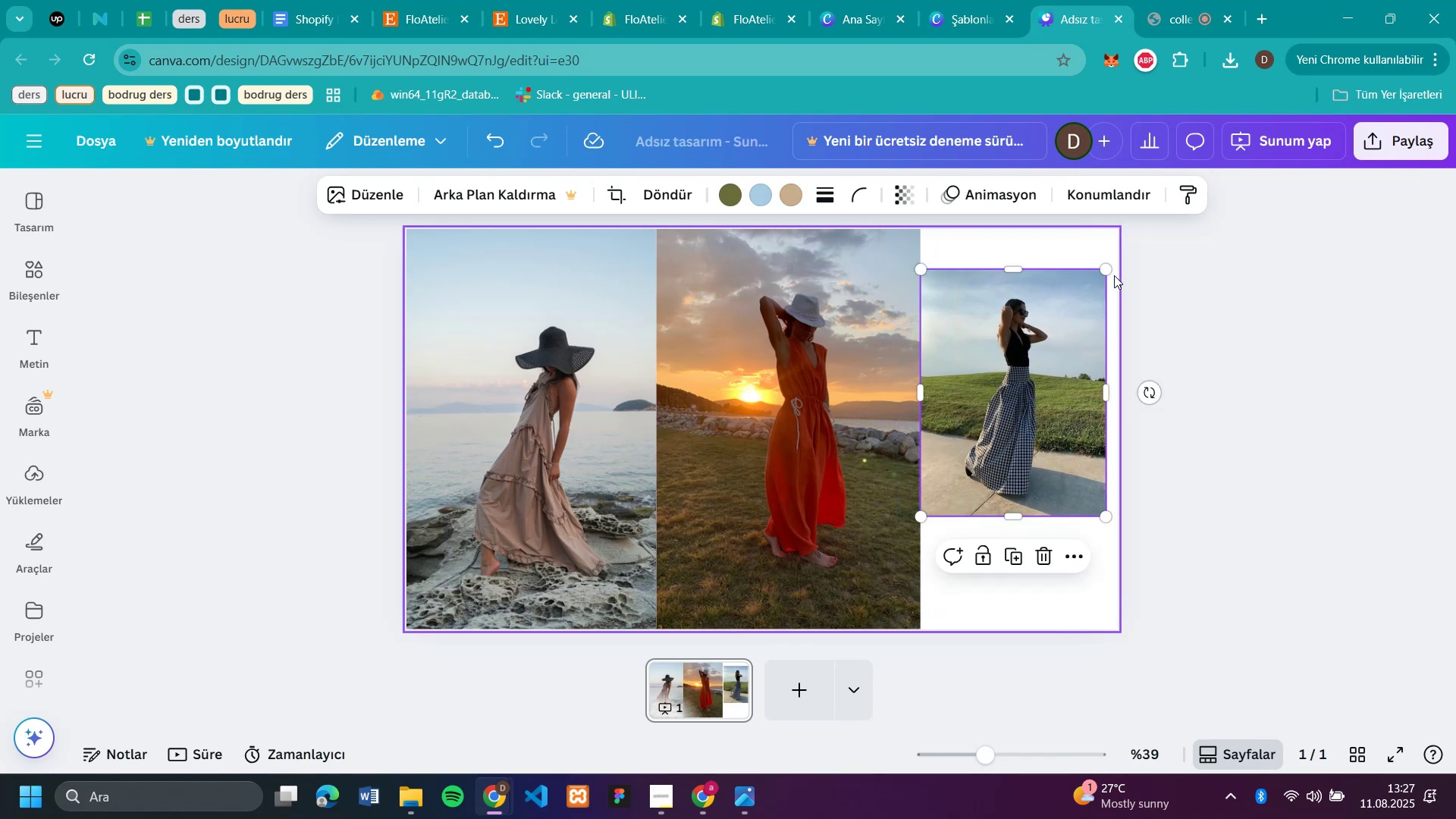 
left_click_drag(start_coordinate=[1108, 274], to_coordinate=[1125, 225])
 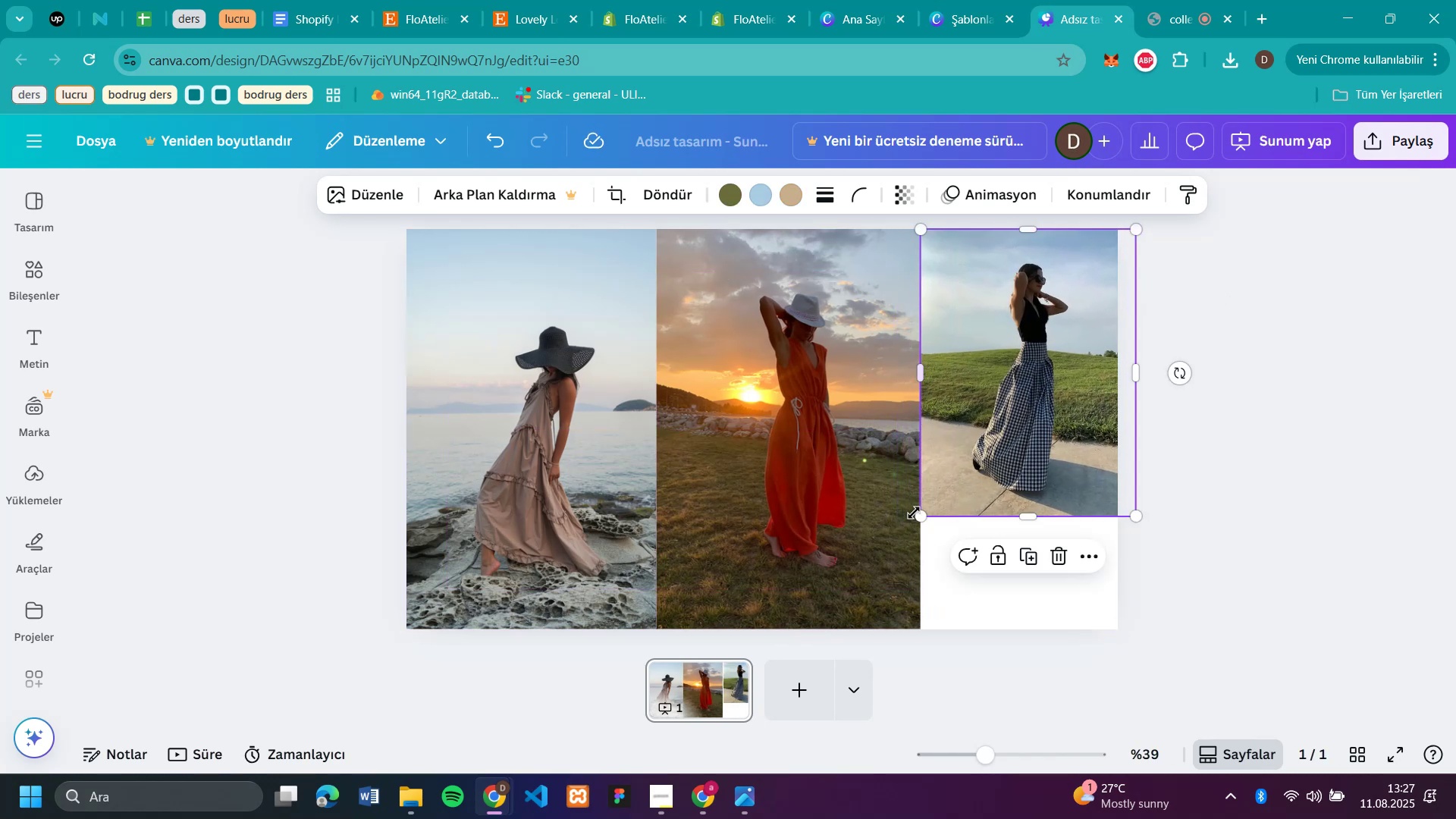 
left_click_drag(start_coordinate=[920, 518], to_coordinate=[882, 666])
 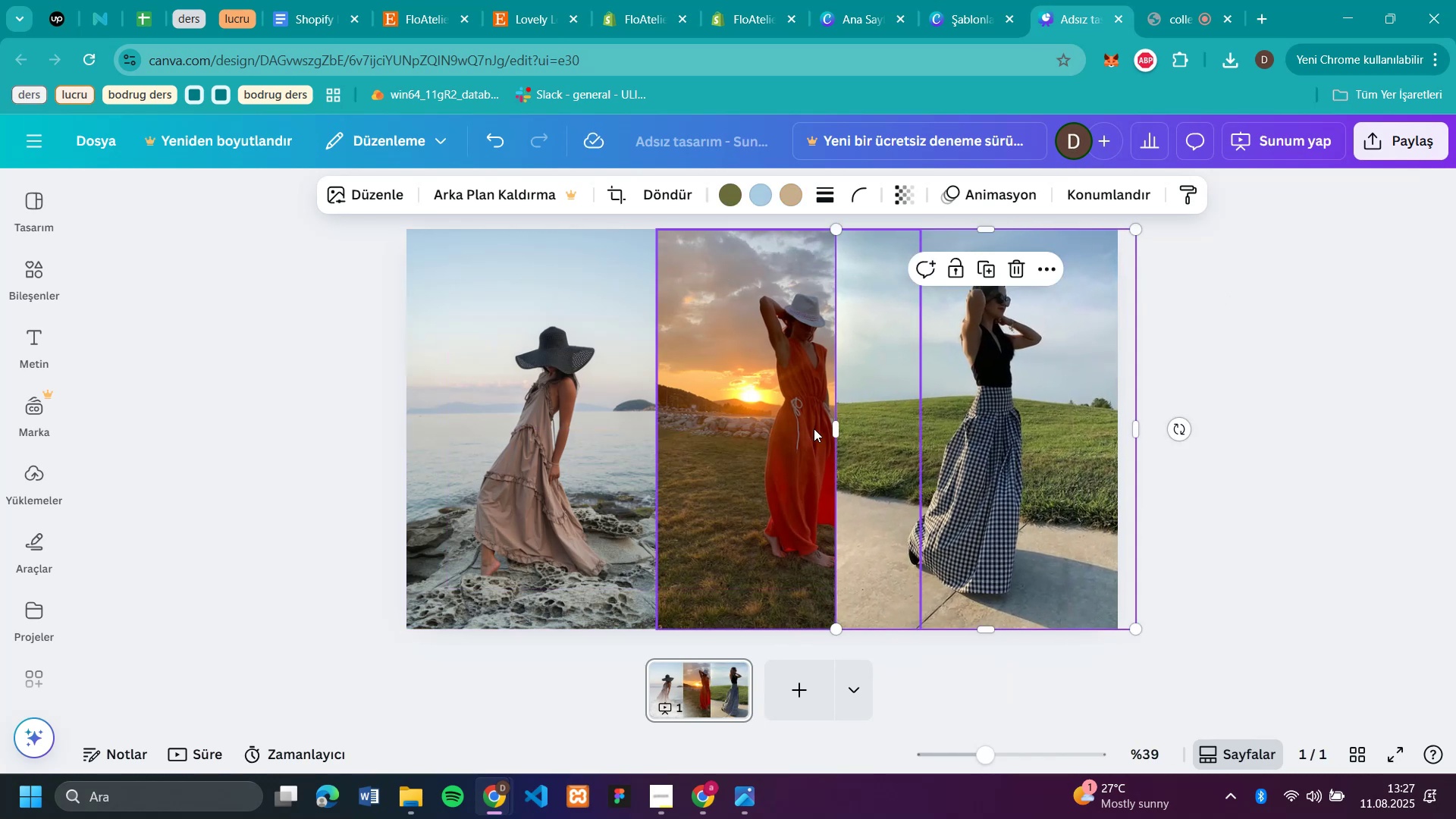 
left_click_drag(start_coordinate=[836, 426], to_coordinate=[917, 432])
 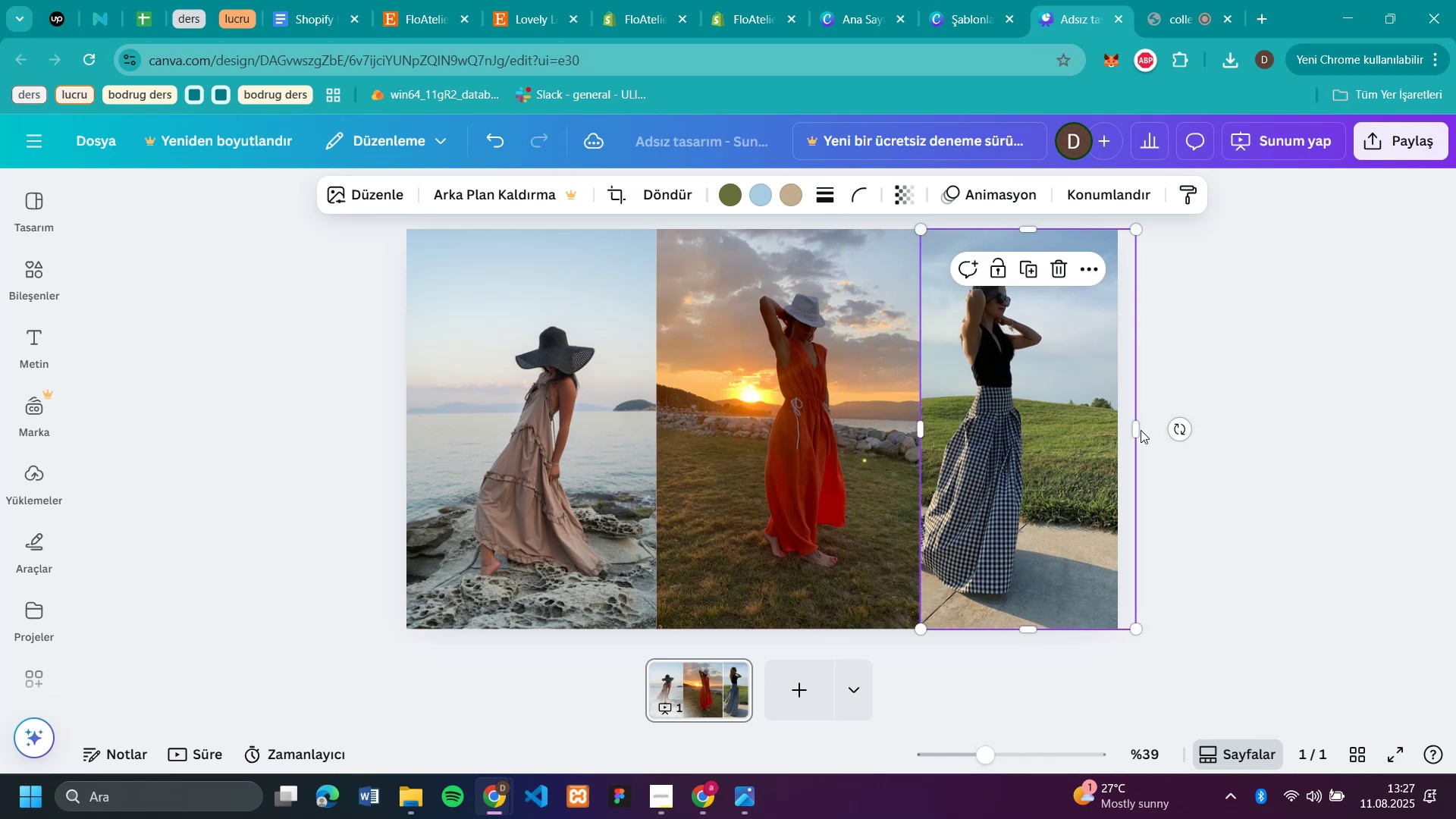 
left_click_drag(start_coordinate=[1130, 429], to_coordinate=[1115, 433])
 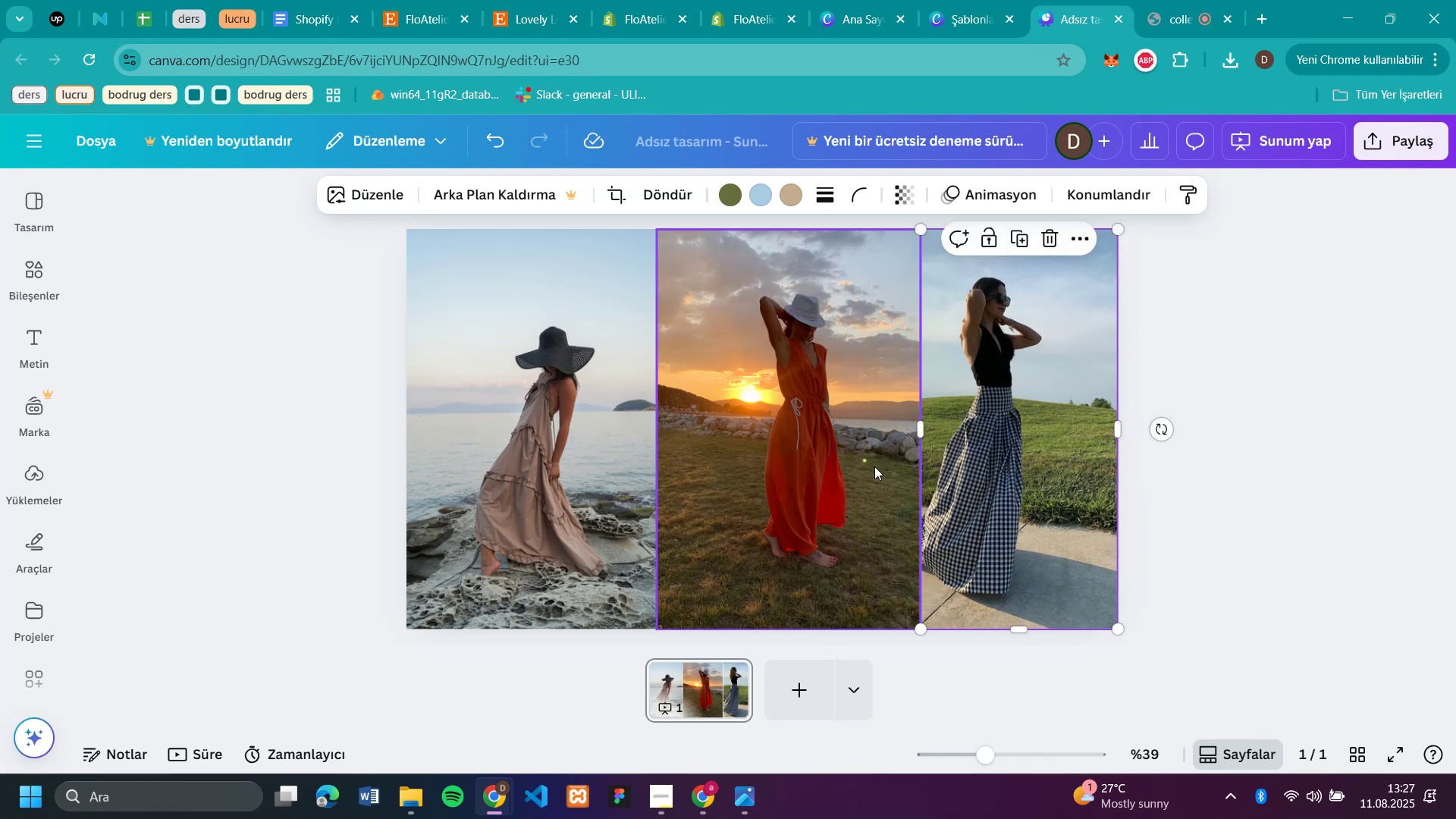 
left_click([868, 469])
 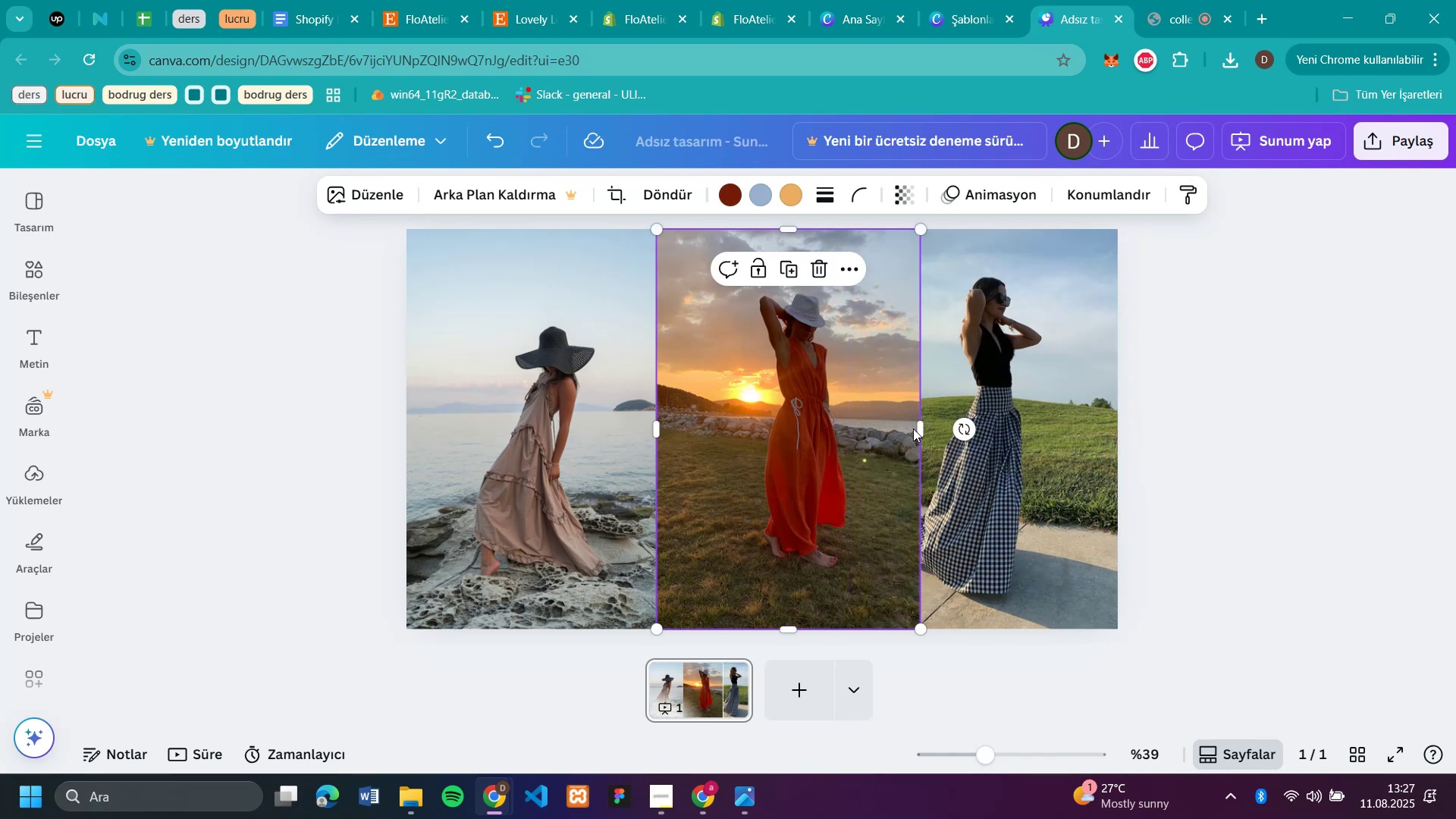 
left_click_drag(start_coordinate=[920, 425], to_coordinate=[902, 423])
 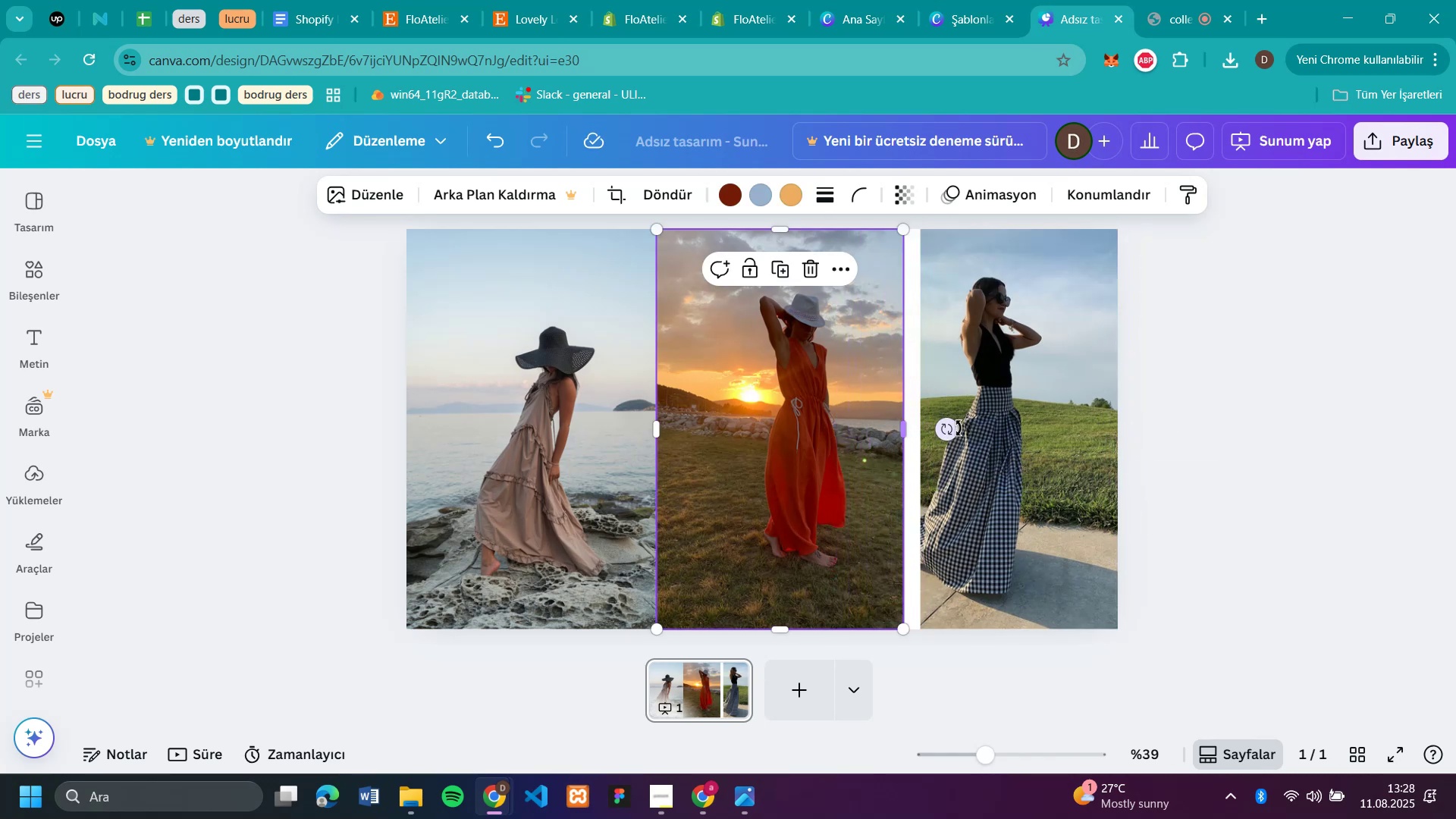 
left_click([959, 428])
 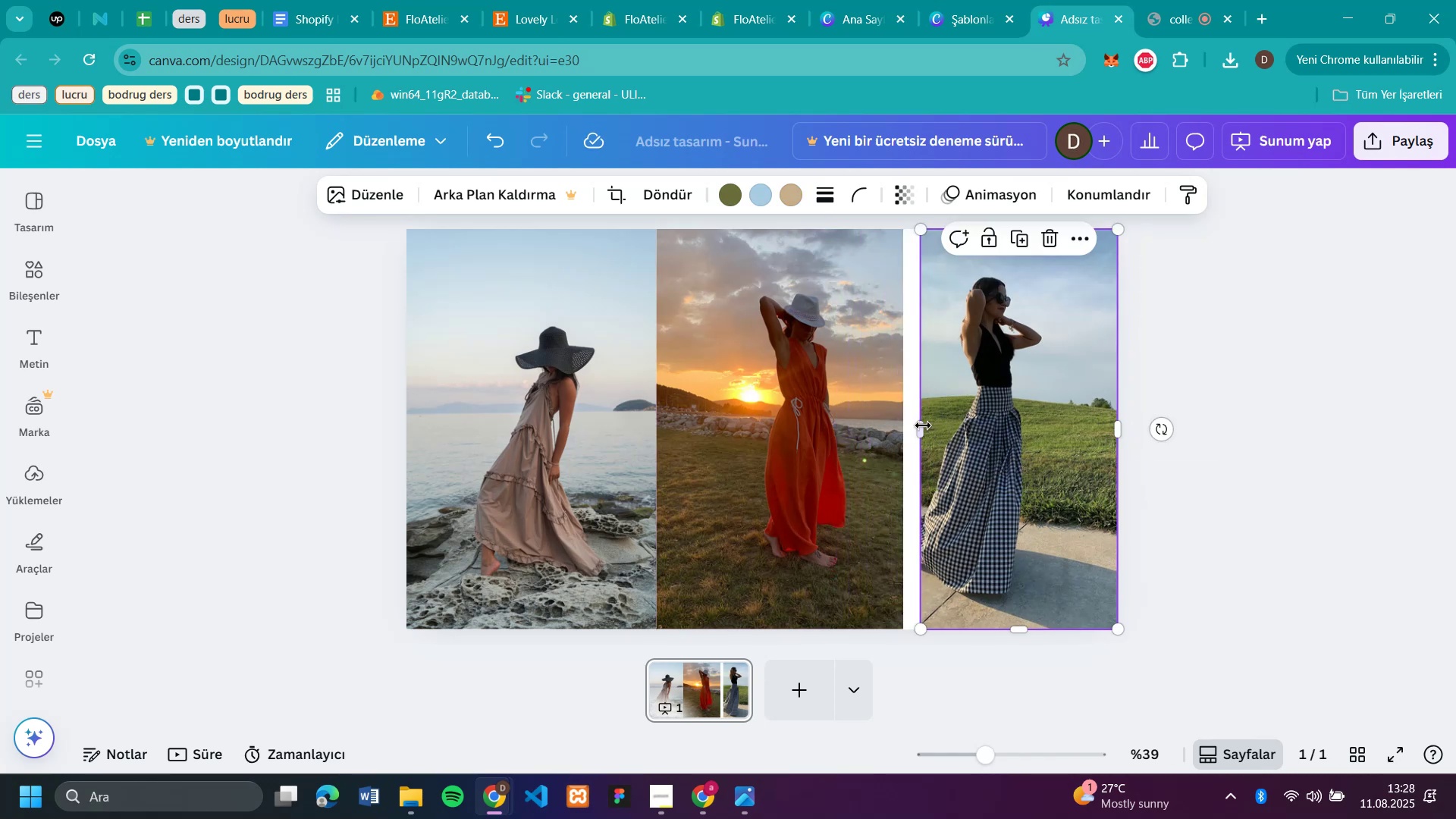 
left_click_drag(start_coordinate=[922, 425], to_coordinate=[907, 417])
 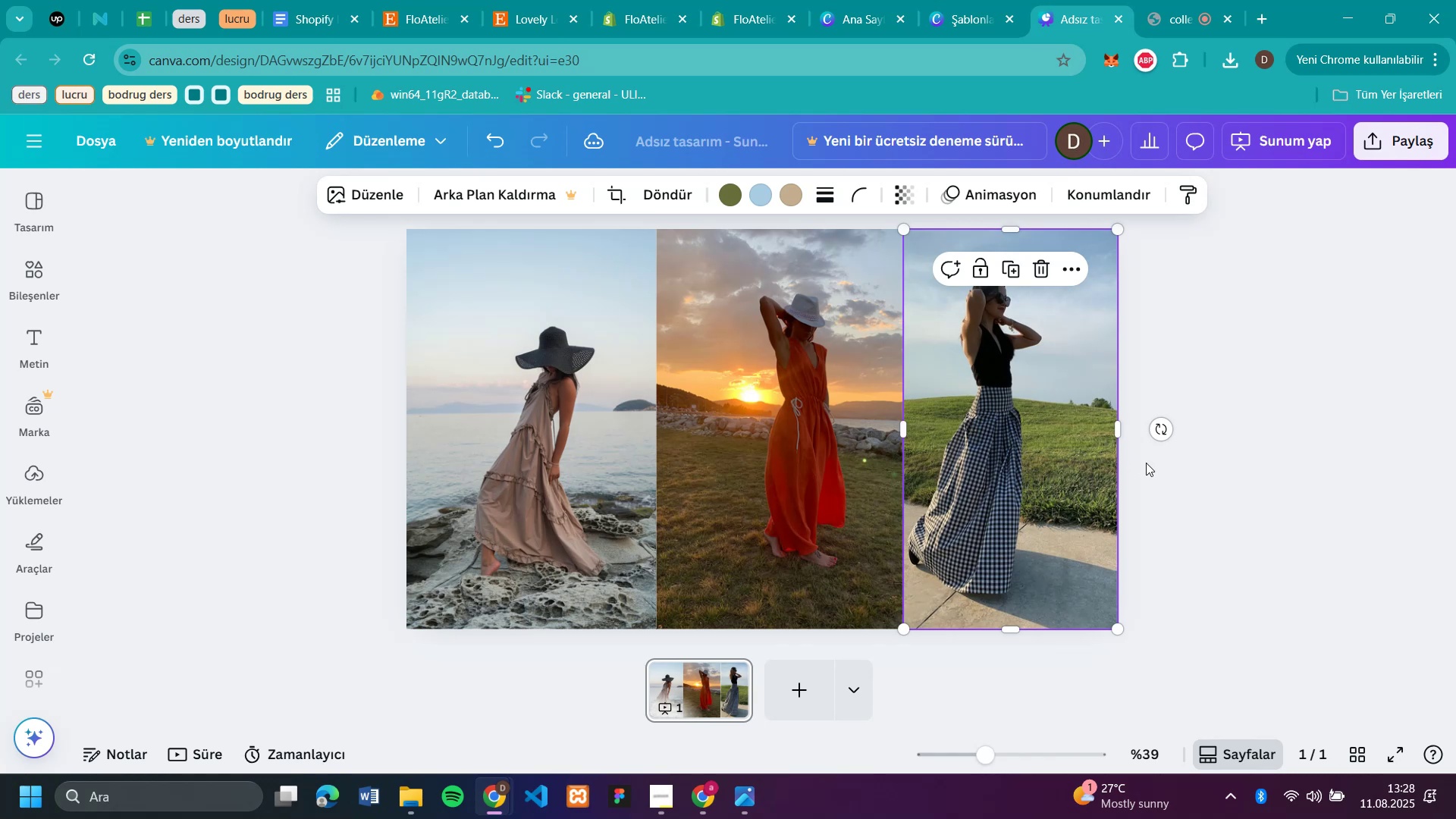 
left_click([1172, 467])
 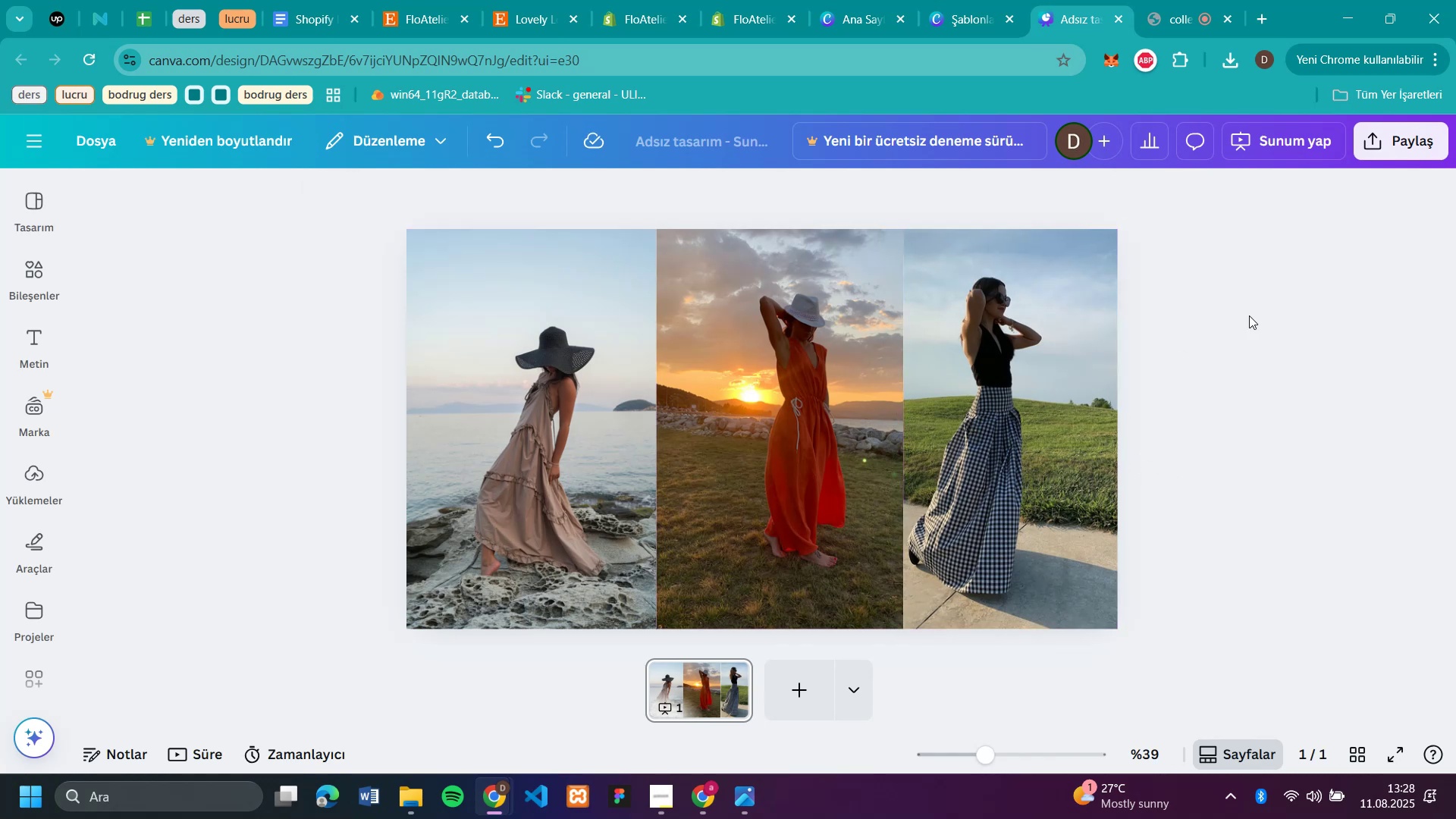 
left_click([1381, 140])
 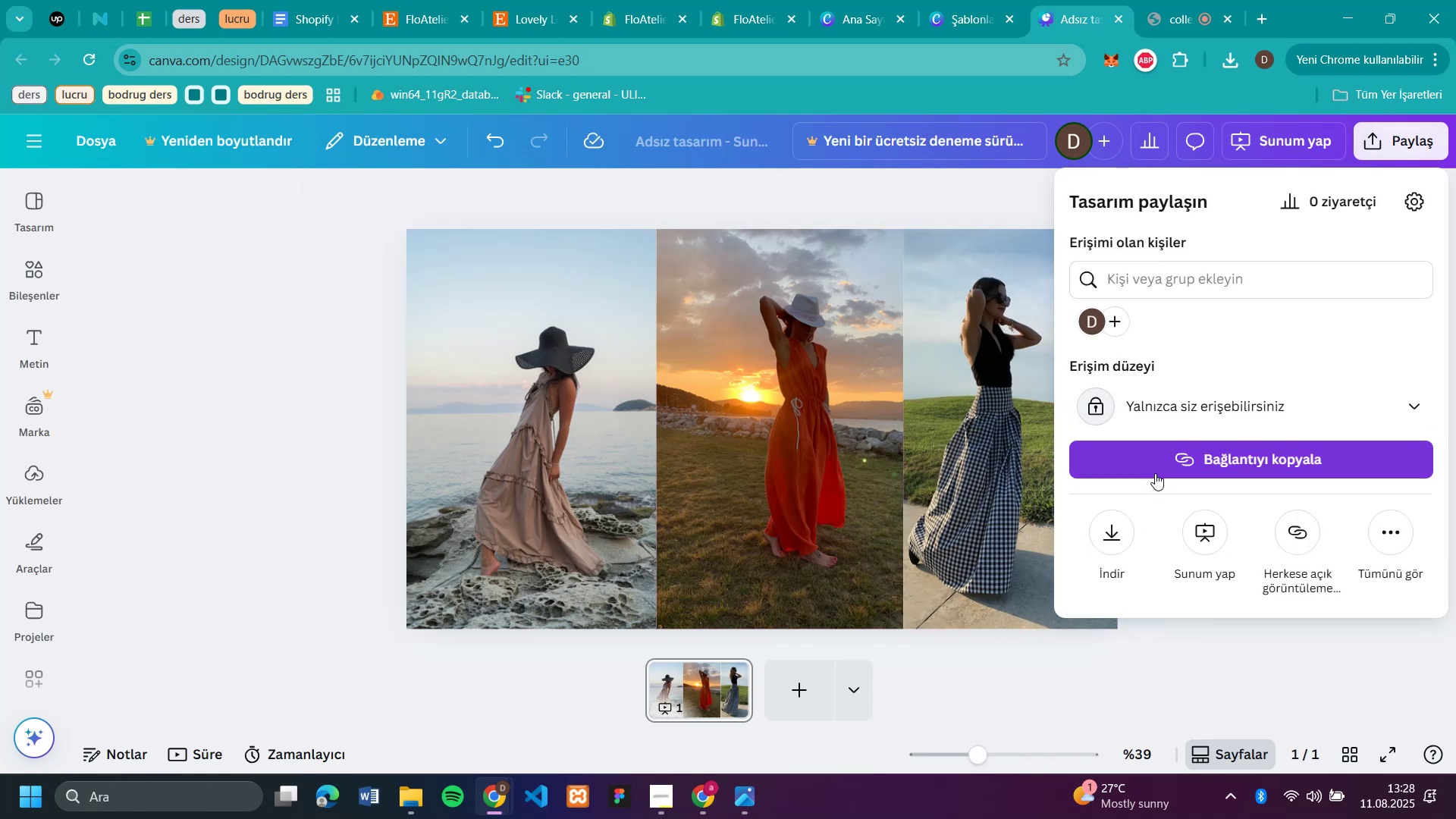 
left_click([1109, 535])
 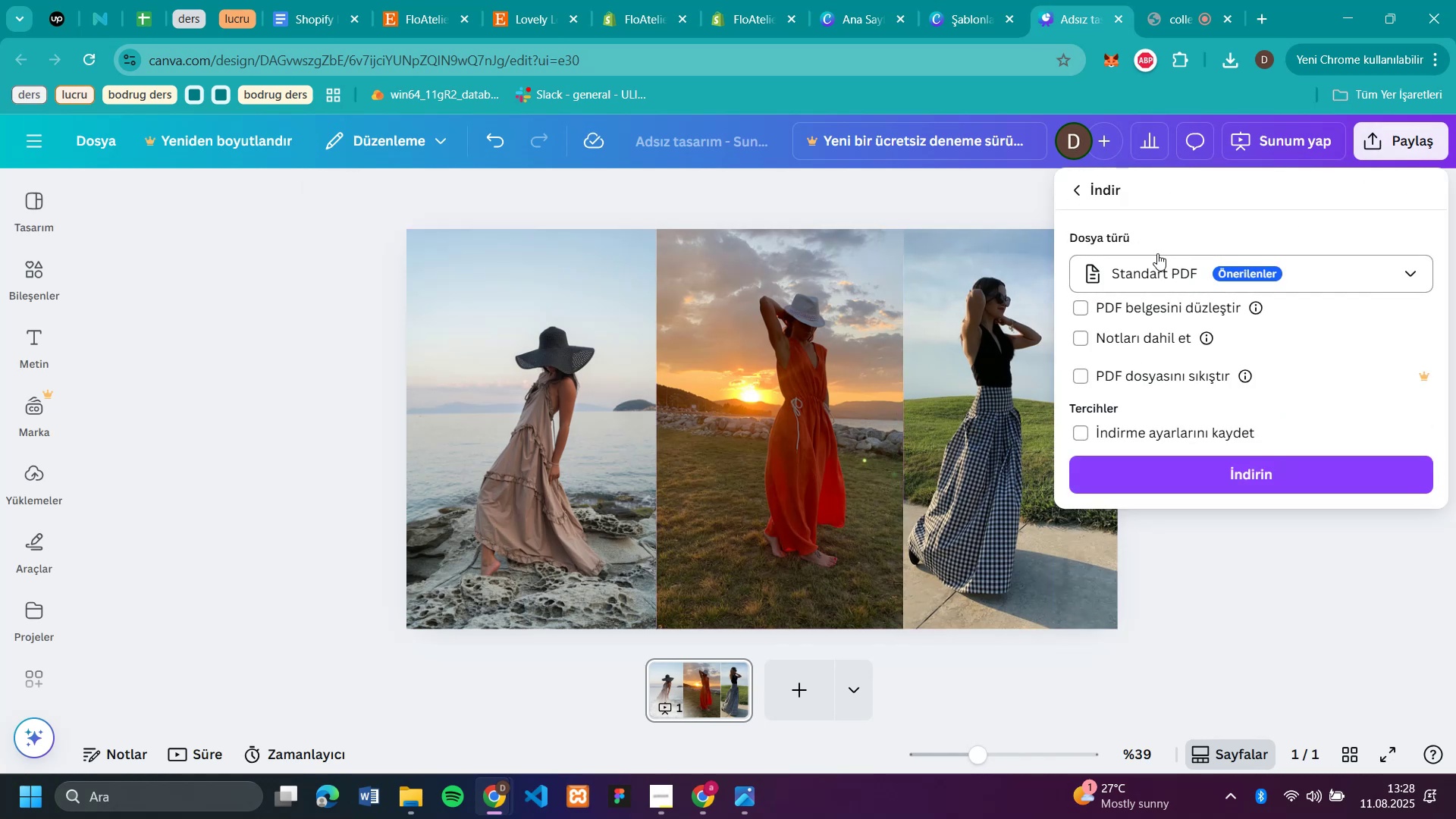 
left_click([1081, 192])
 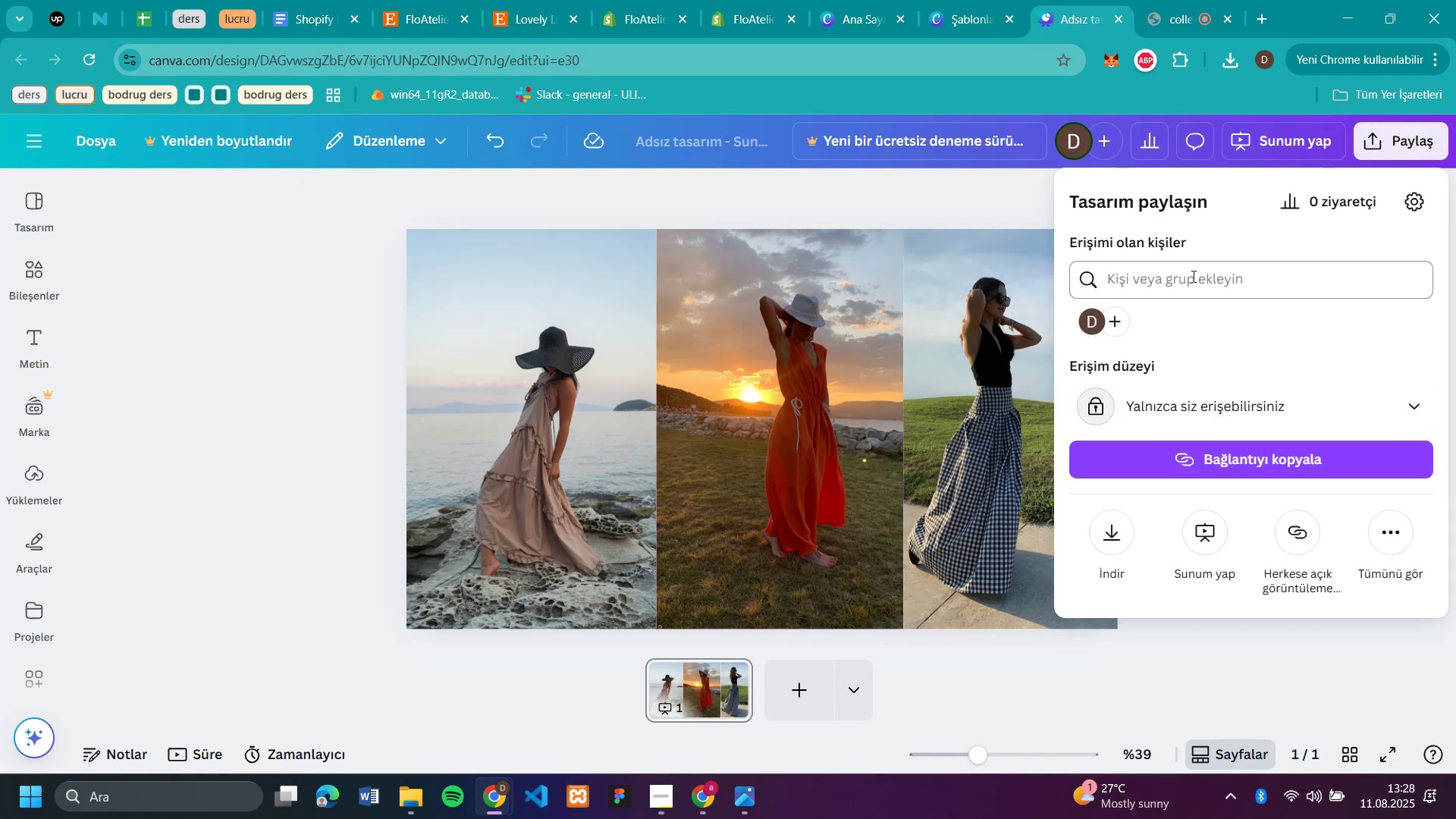 
scroll: coordinate [1258, 309], scroll_direction: down, amount: 1.0
 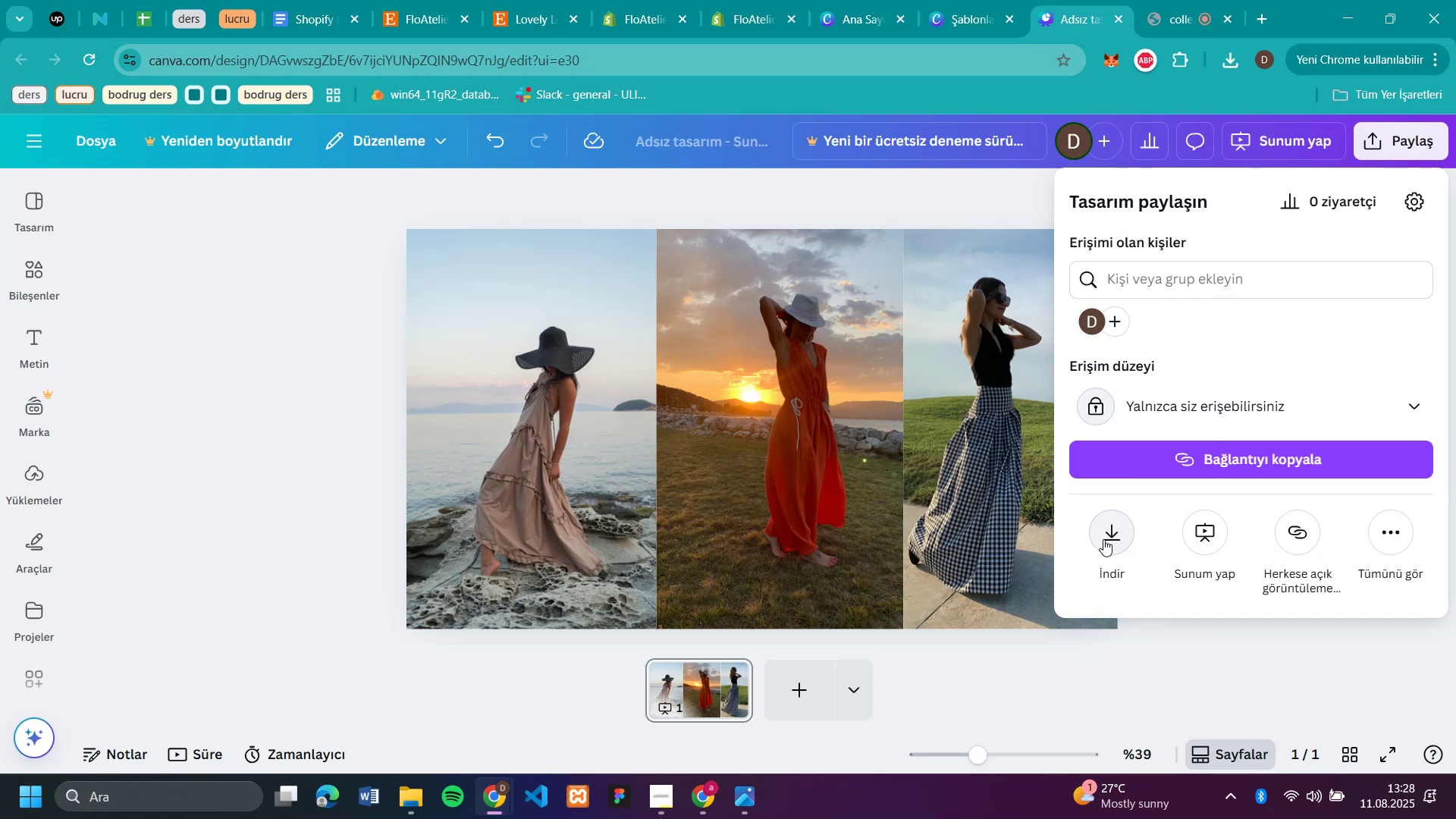 
left_click([1109, 539])
 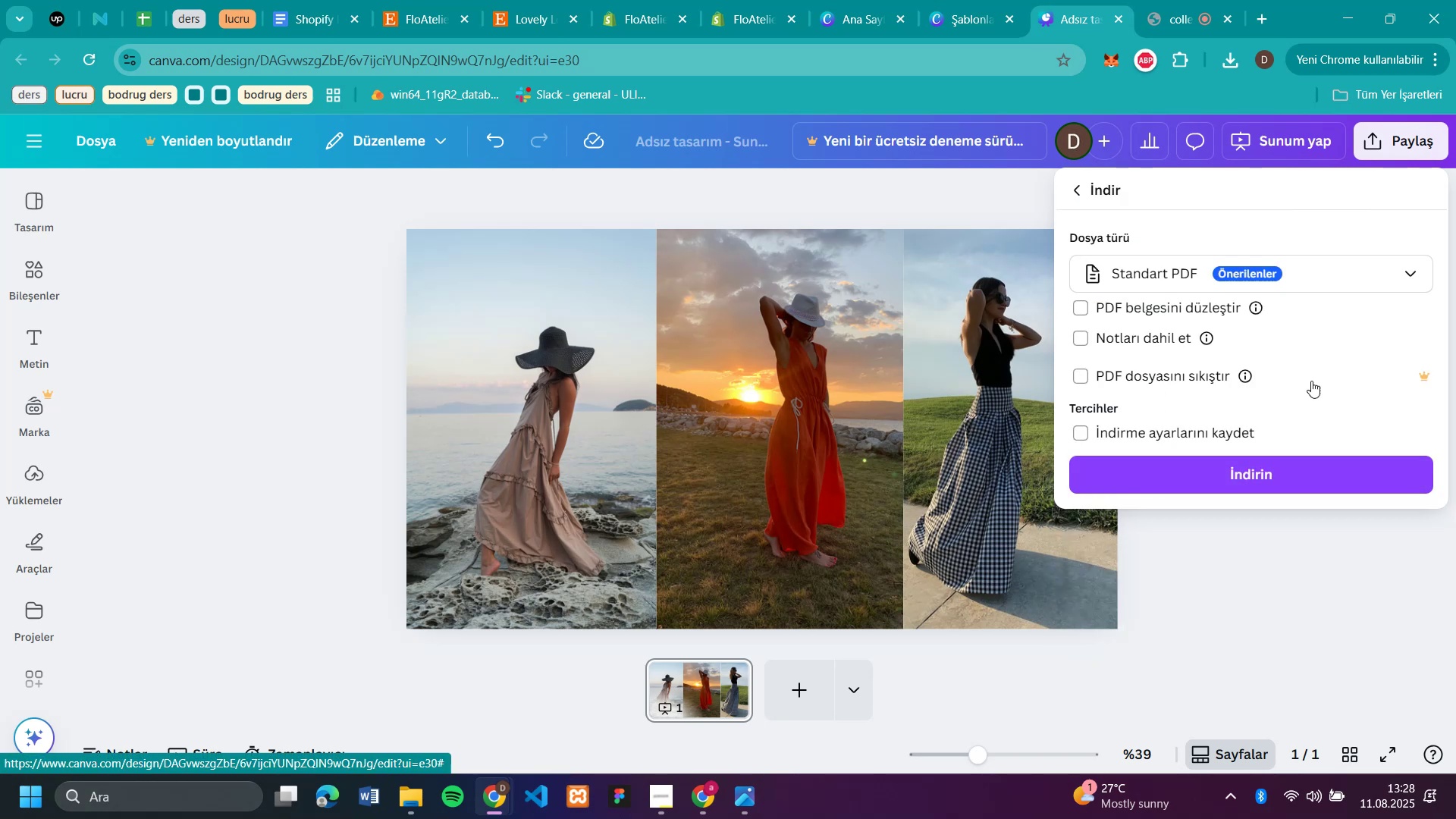 
left_click([1334, 259])
 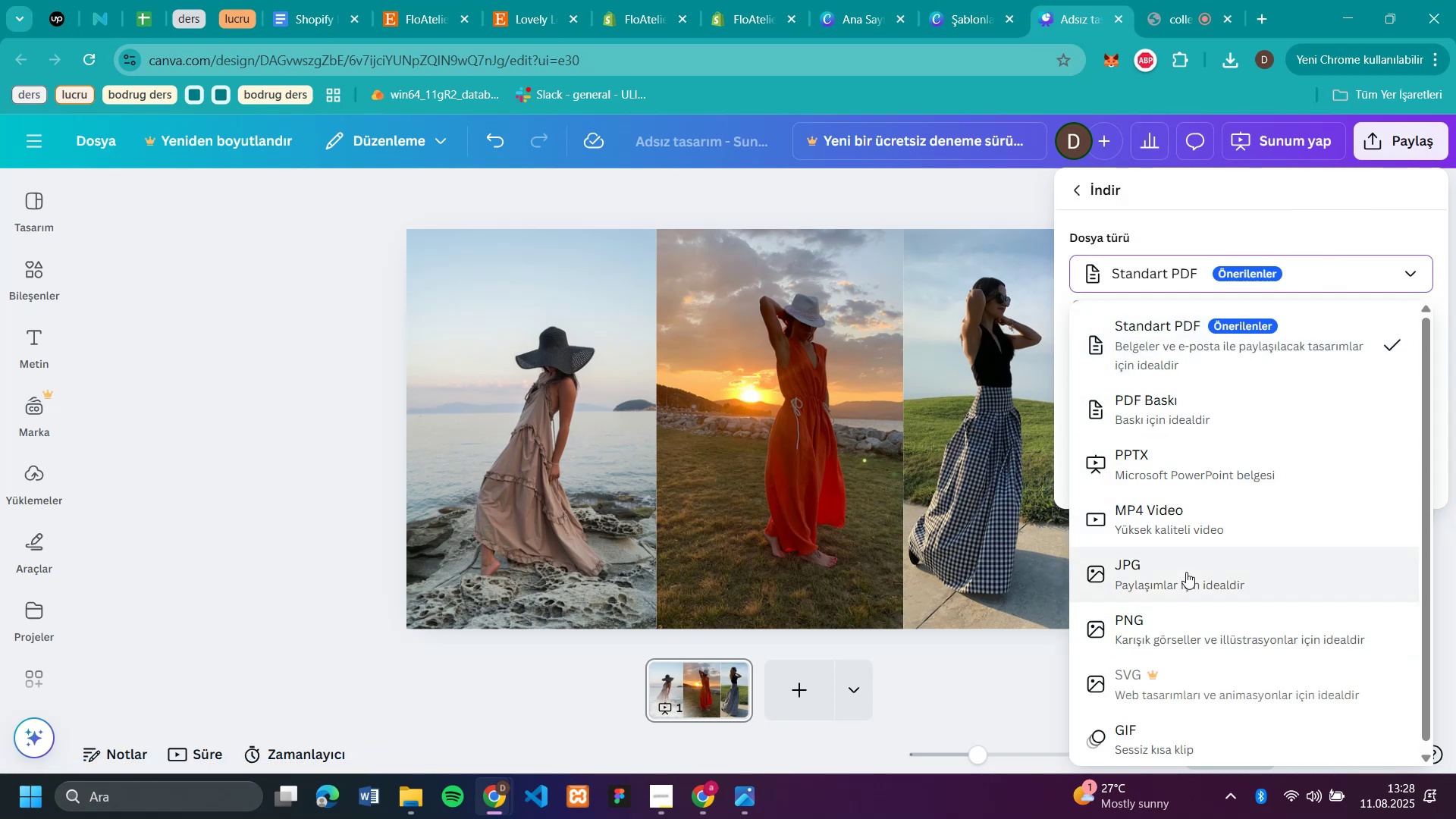 
left_click([1188, 631])
 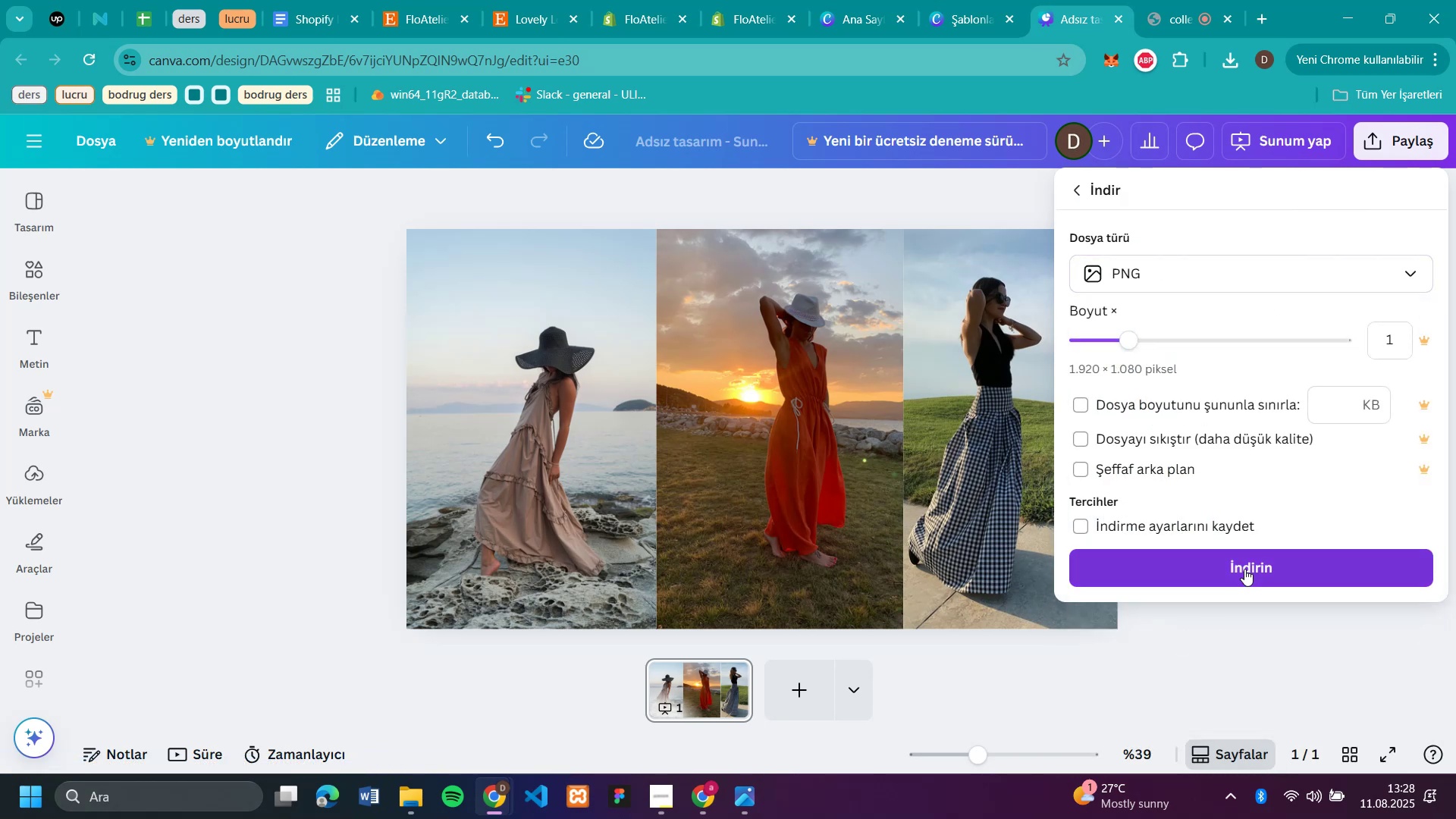 
left_click([1244, 569])
 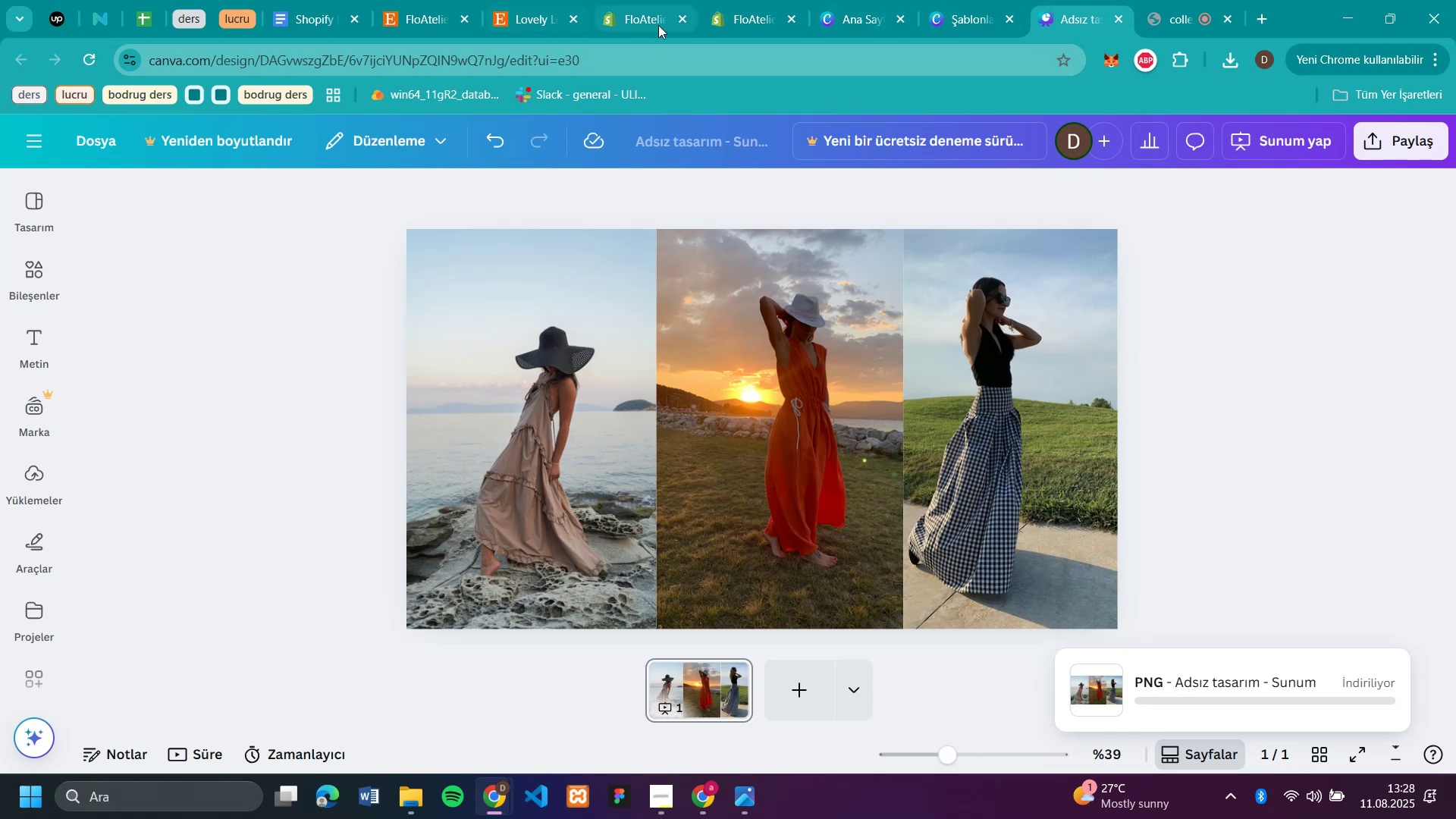 
left_click([744, 14])
 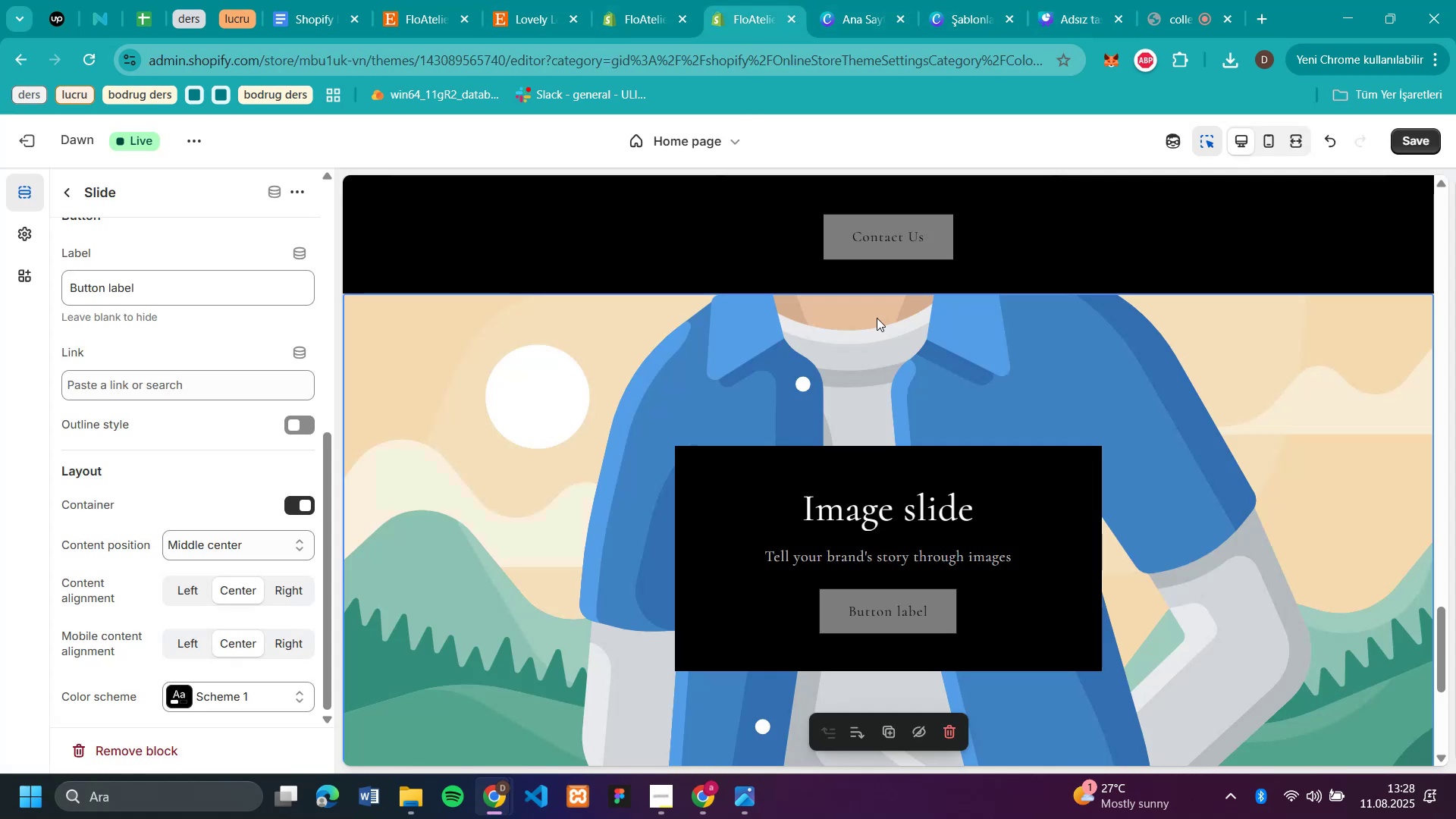 
scroll: coordinate [923, 360], scroll_direction: down, amount: 1.0
 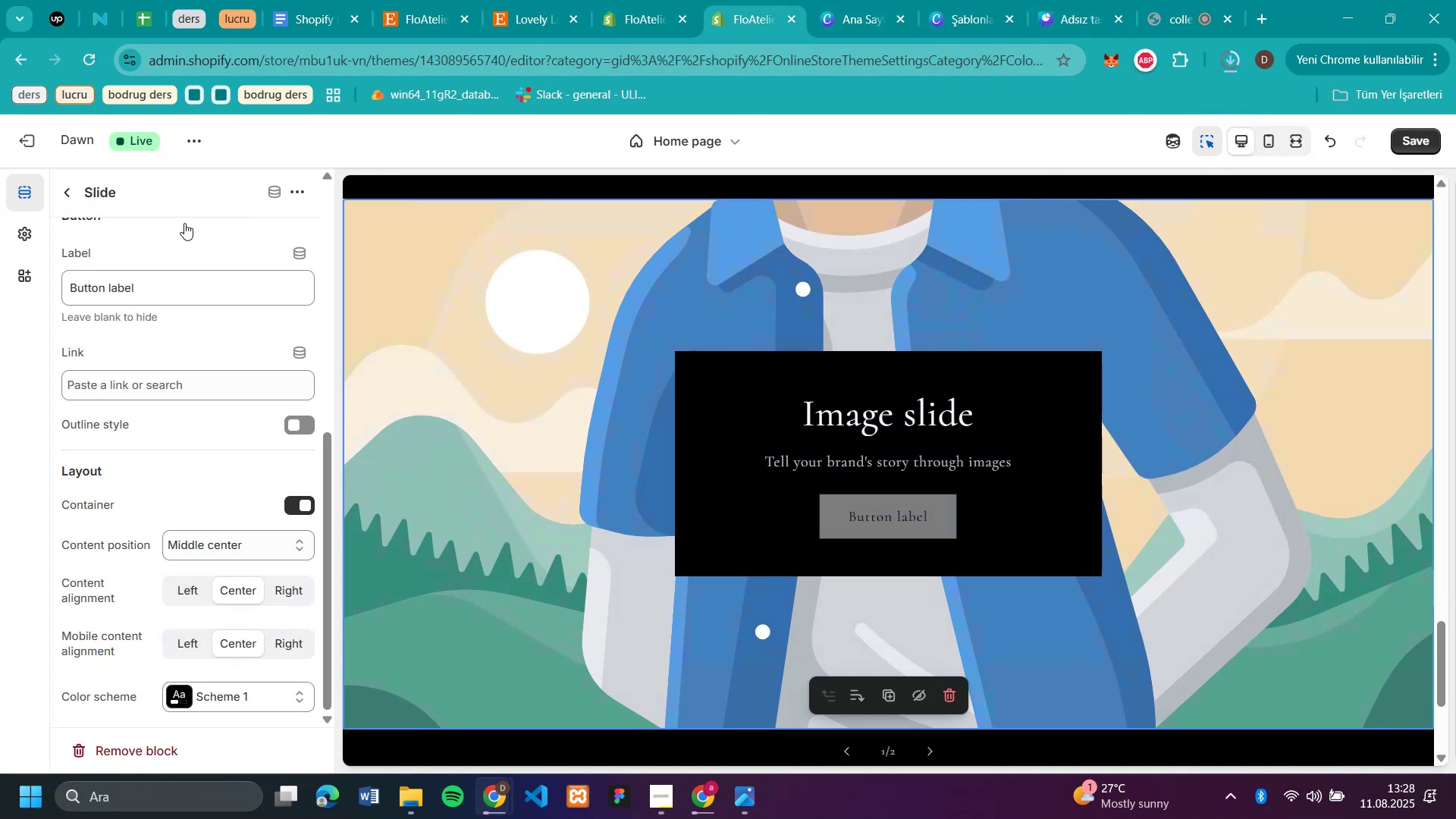 
left_click([1153, 434])
 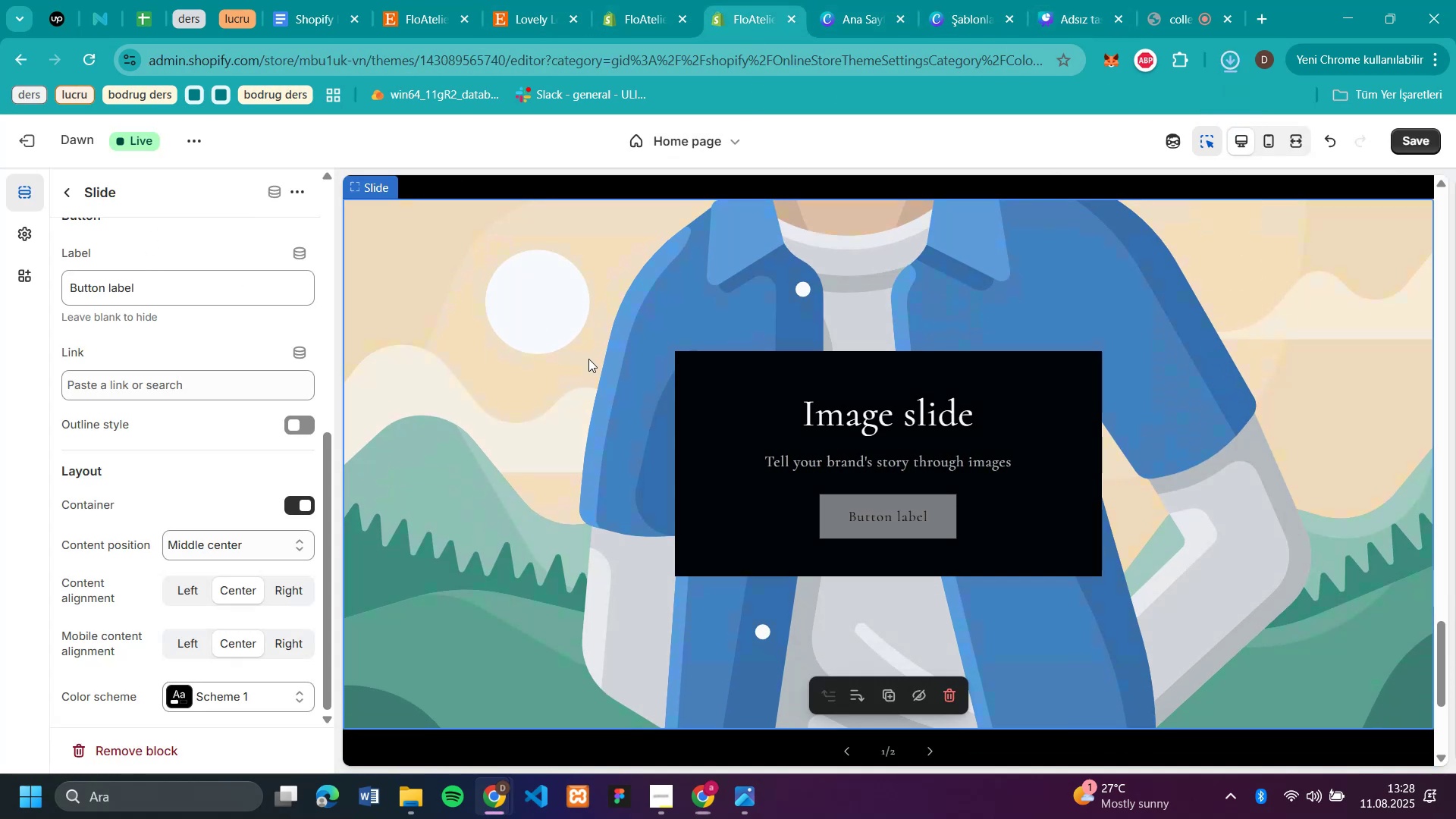 
left_click([585, 359])
 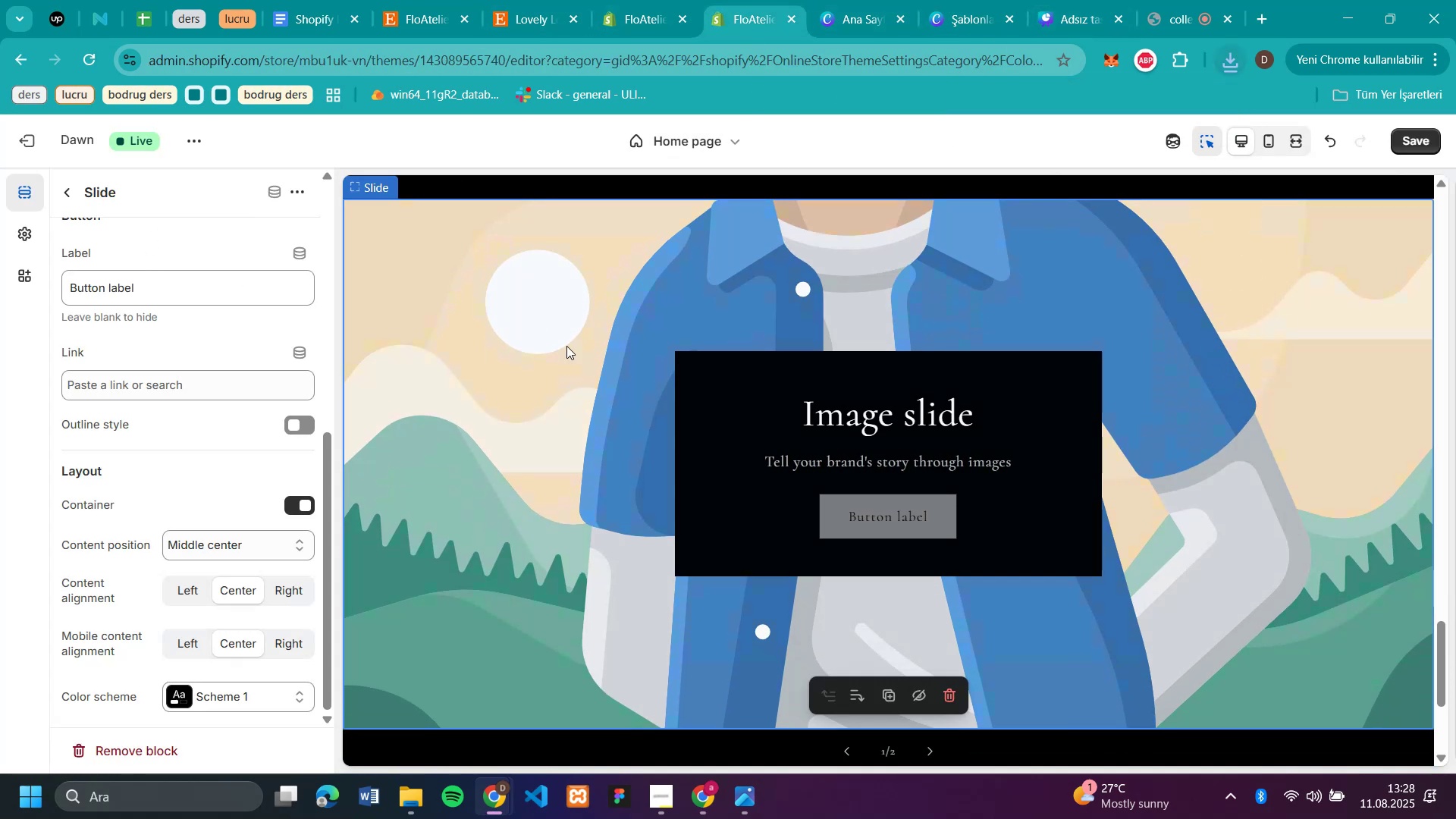 
scroll: coordinate [240, 288], scroll_direction: up, amount: 9.0
 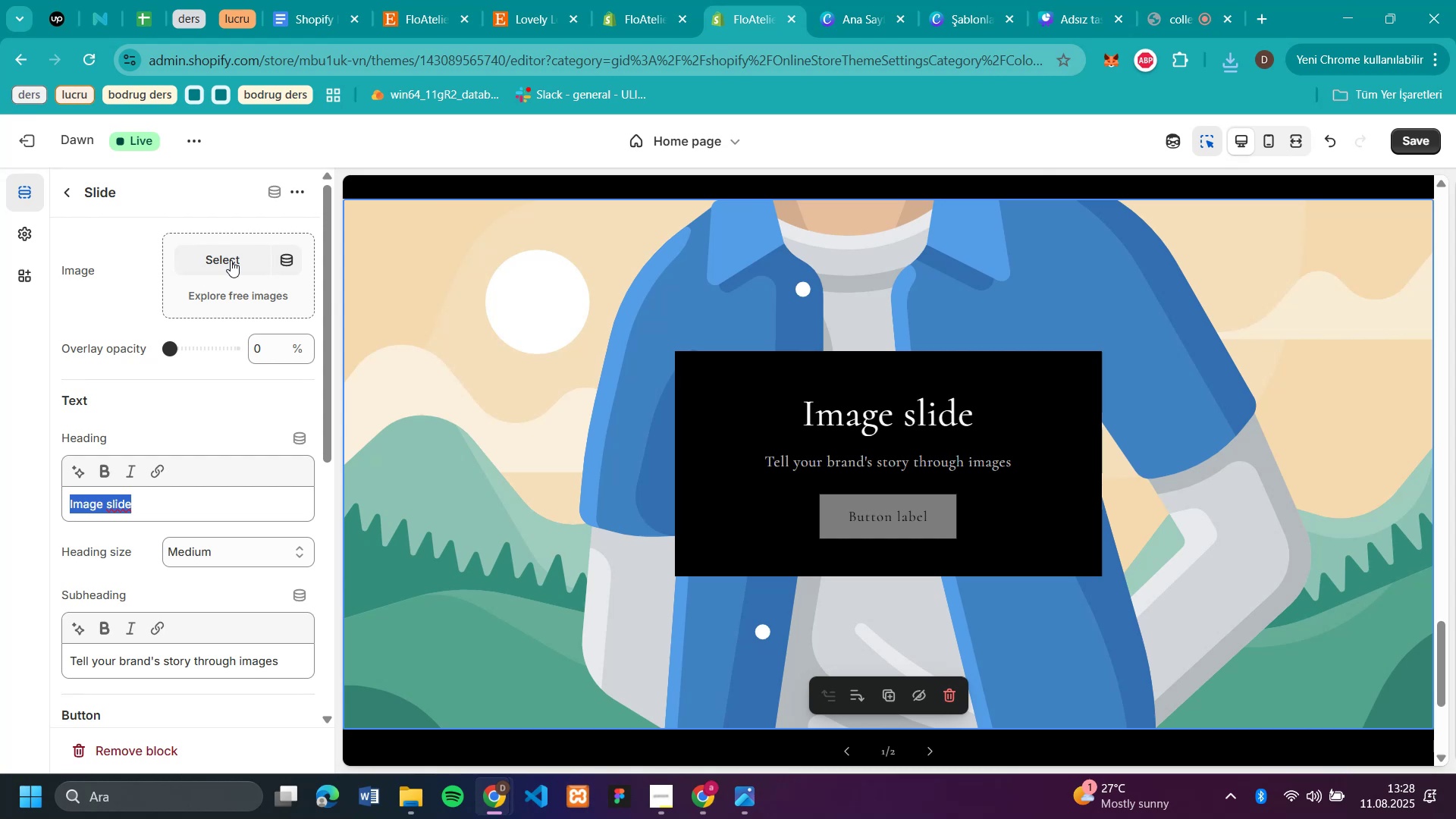 
left_click([230, 259])
 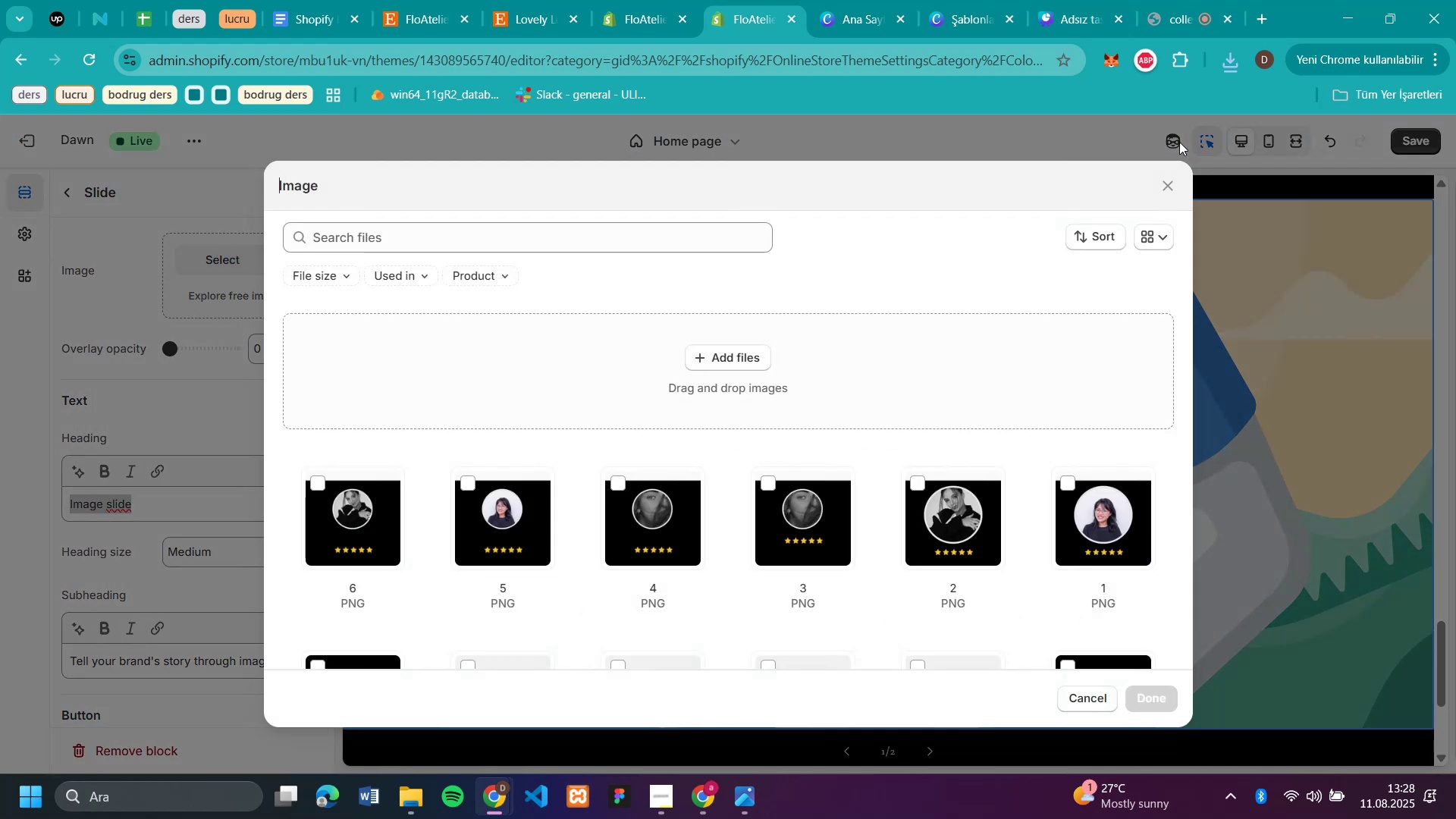 
left_click([1239, 59])
 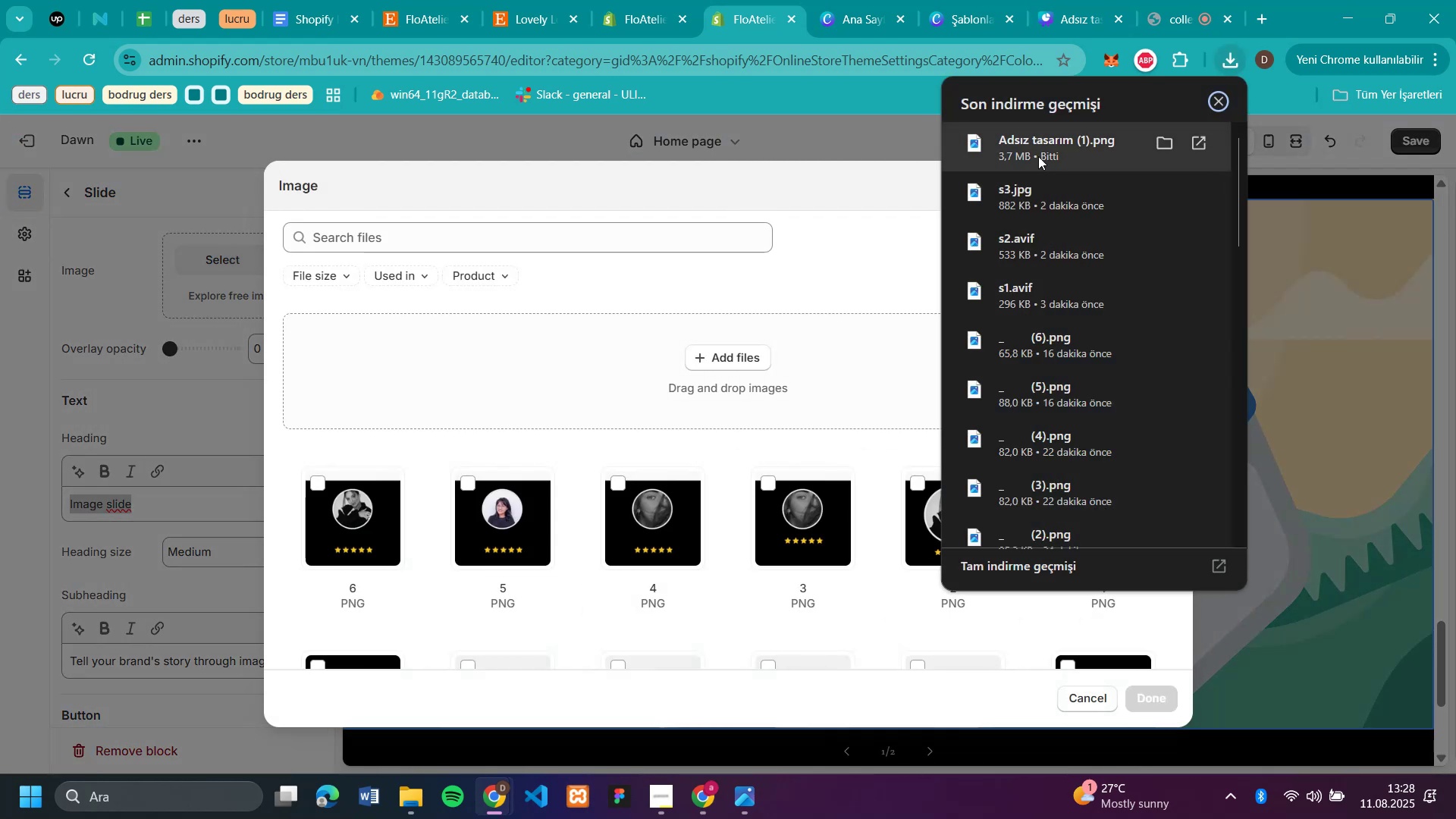 
left_click_drag(start_coordinate=[1034, 144], to_coordinate=[709, 389])
 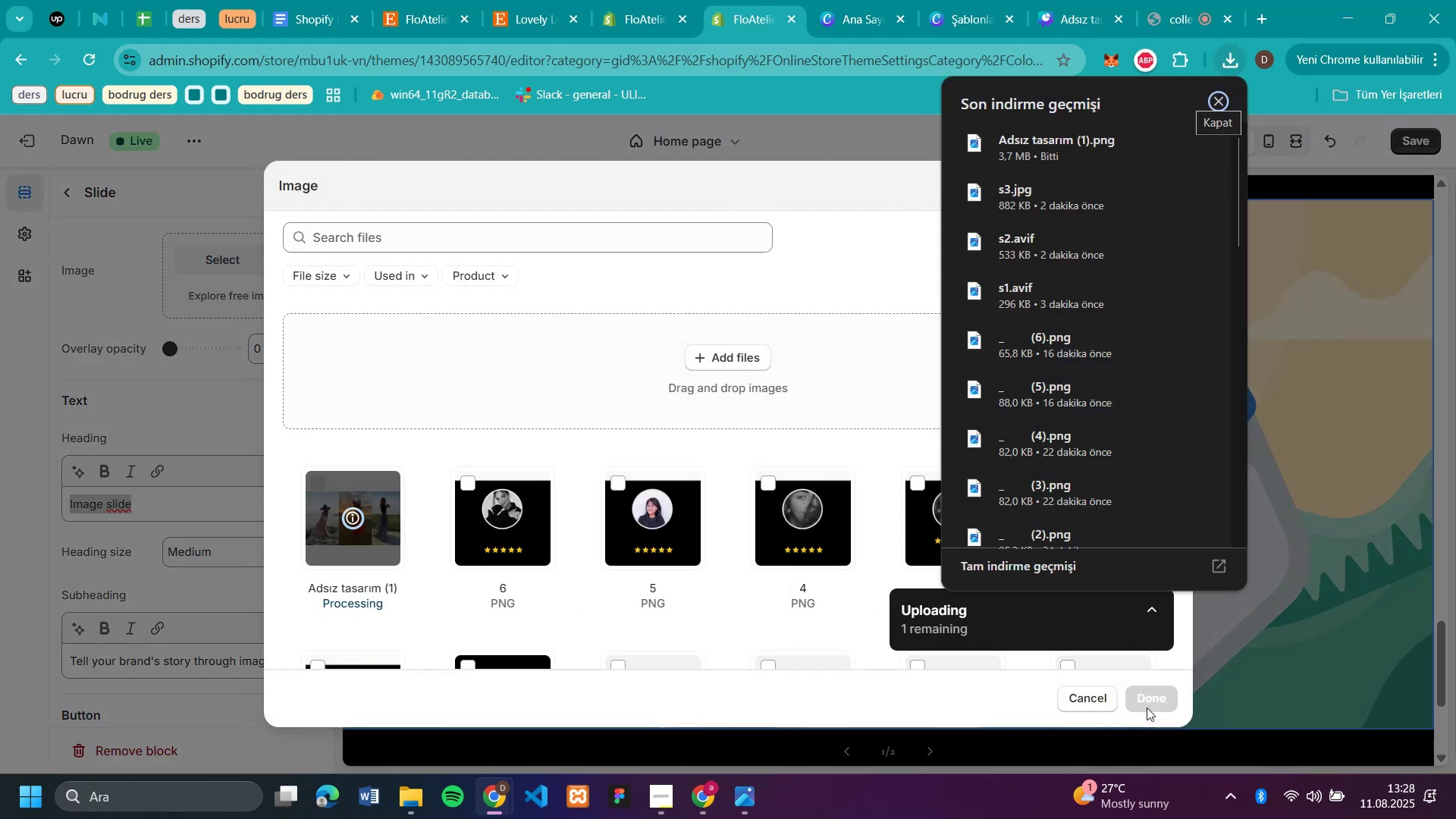 
wait(6.77)
 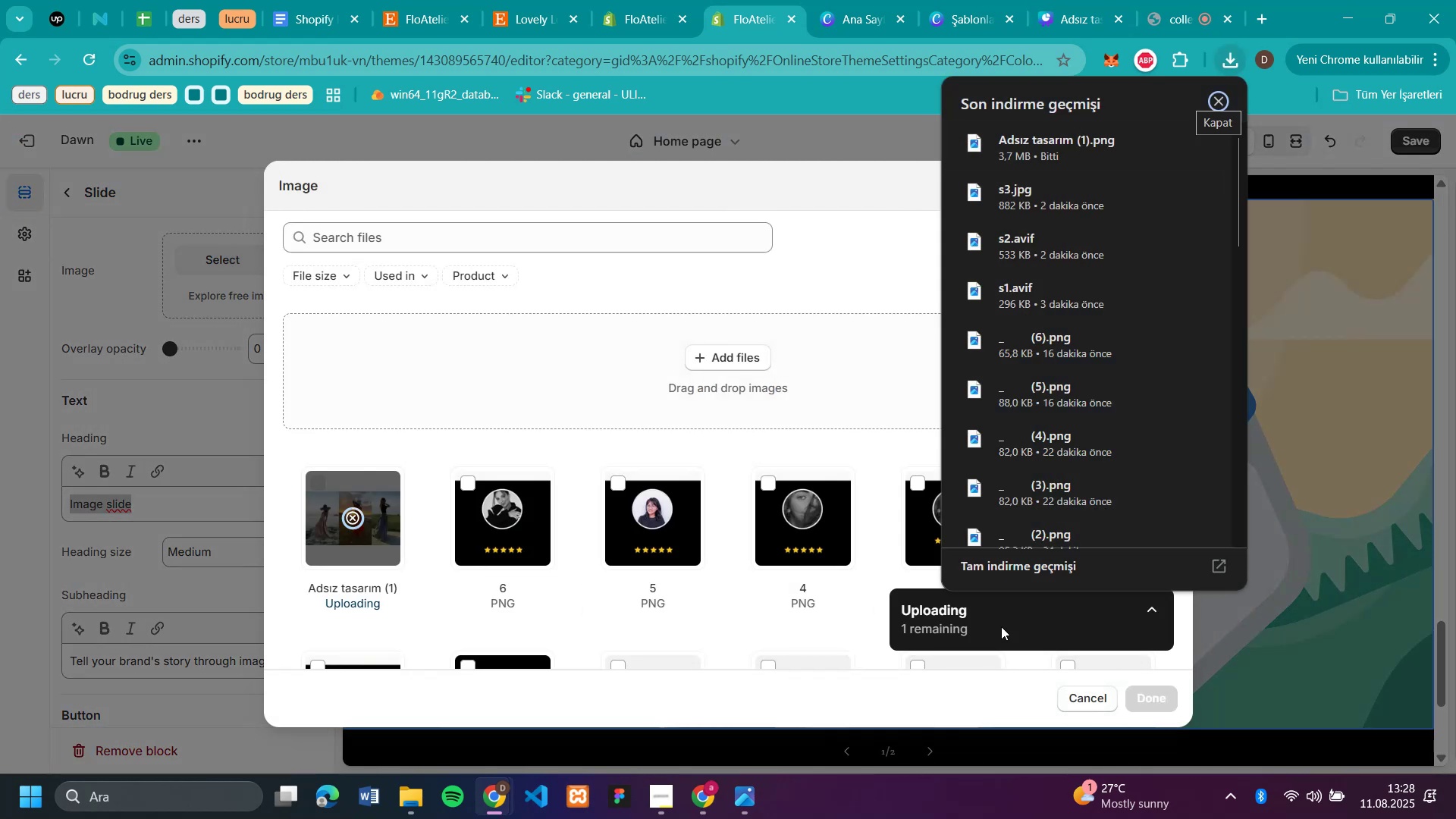 
left_click([1148, 702])
 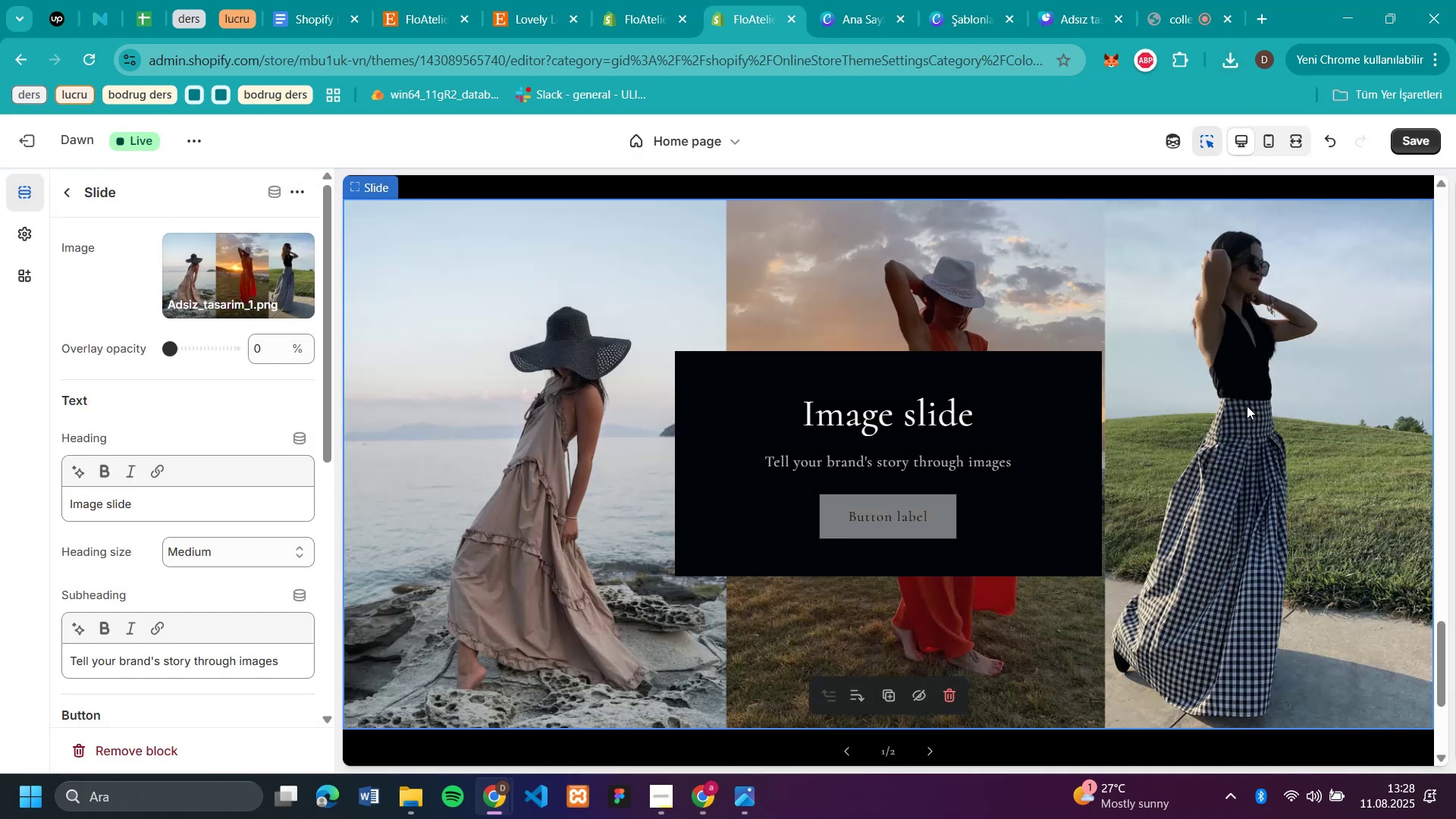 
scroll: coordinate [1346, 392], scroll_direction: up, amount: 2.0
 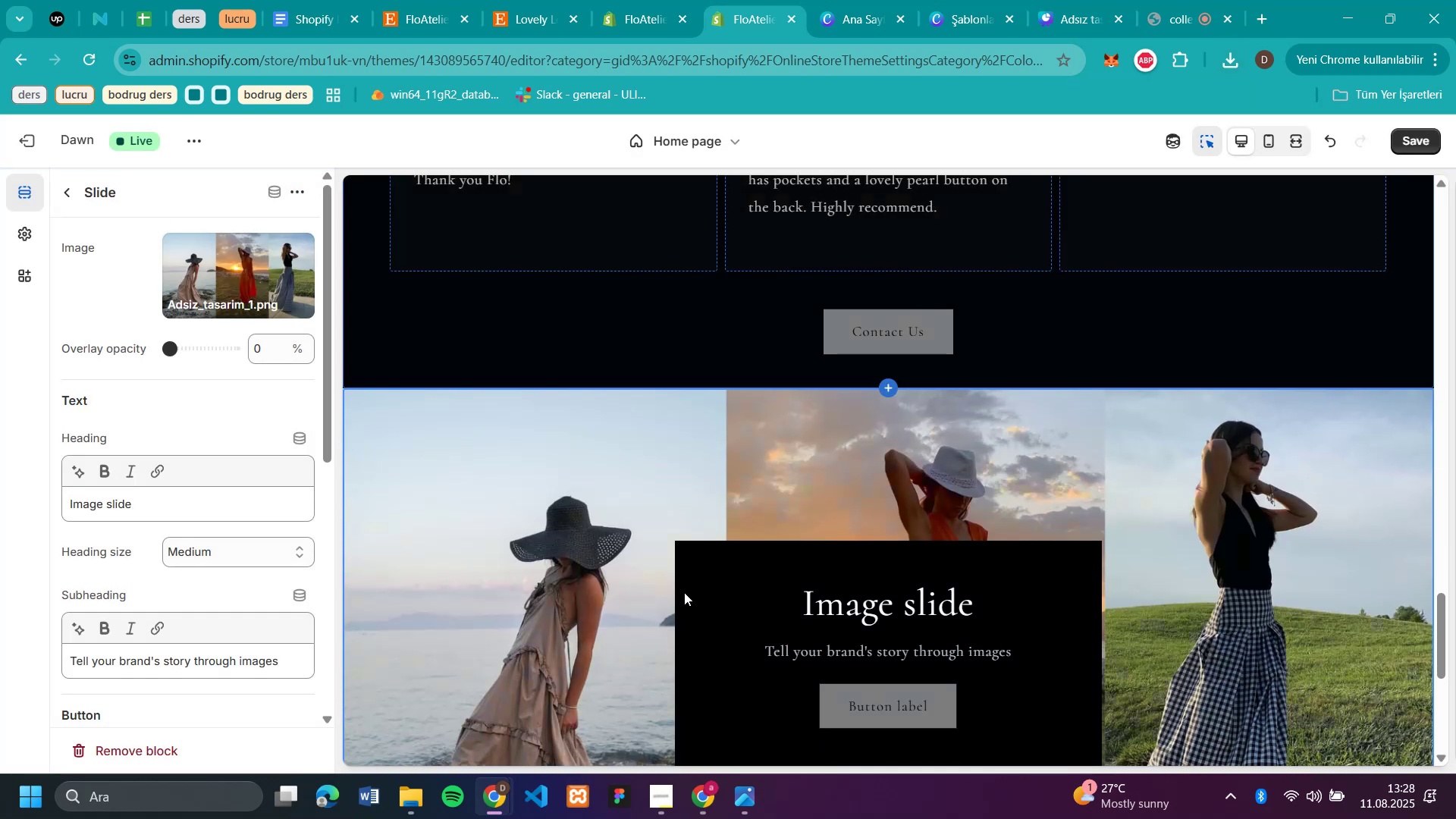 
scroll: coordinate [259, 395], scroll_direction: down, amount: 7.0
 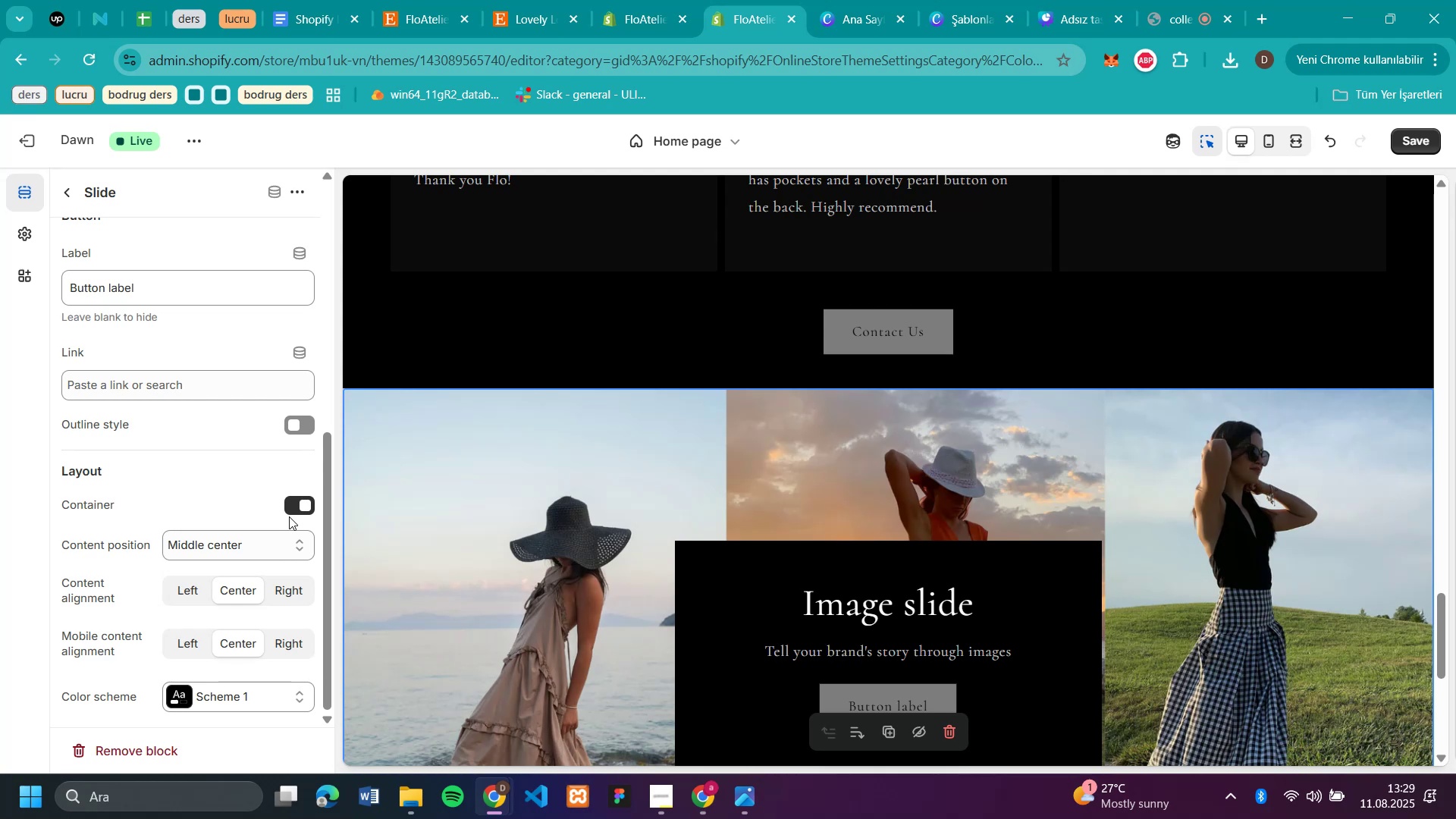 
wait(30.27)
 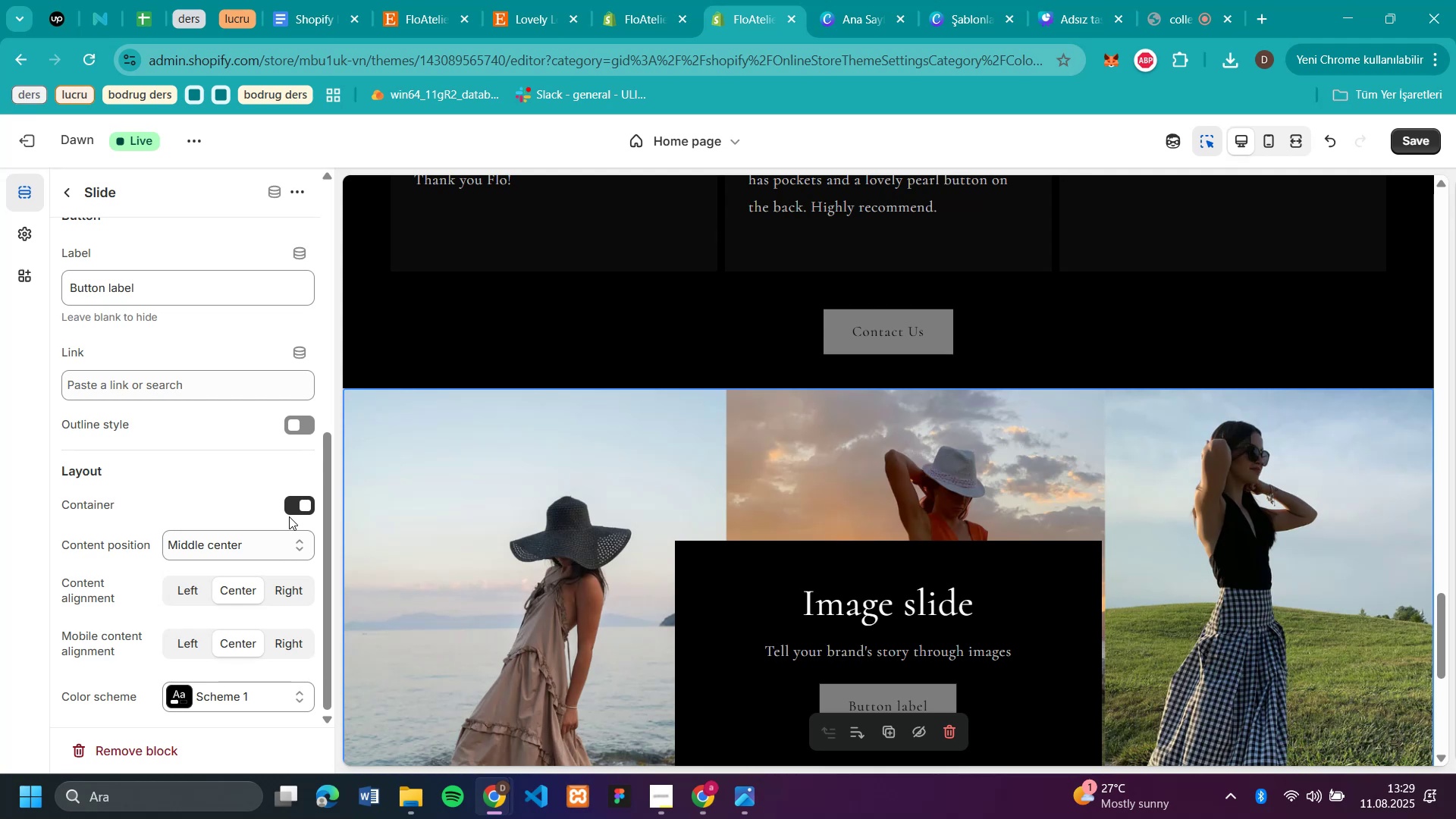 
scroll: coordinate [1266, 479], scroll_direction: down, amount: 1.0
 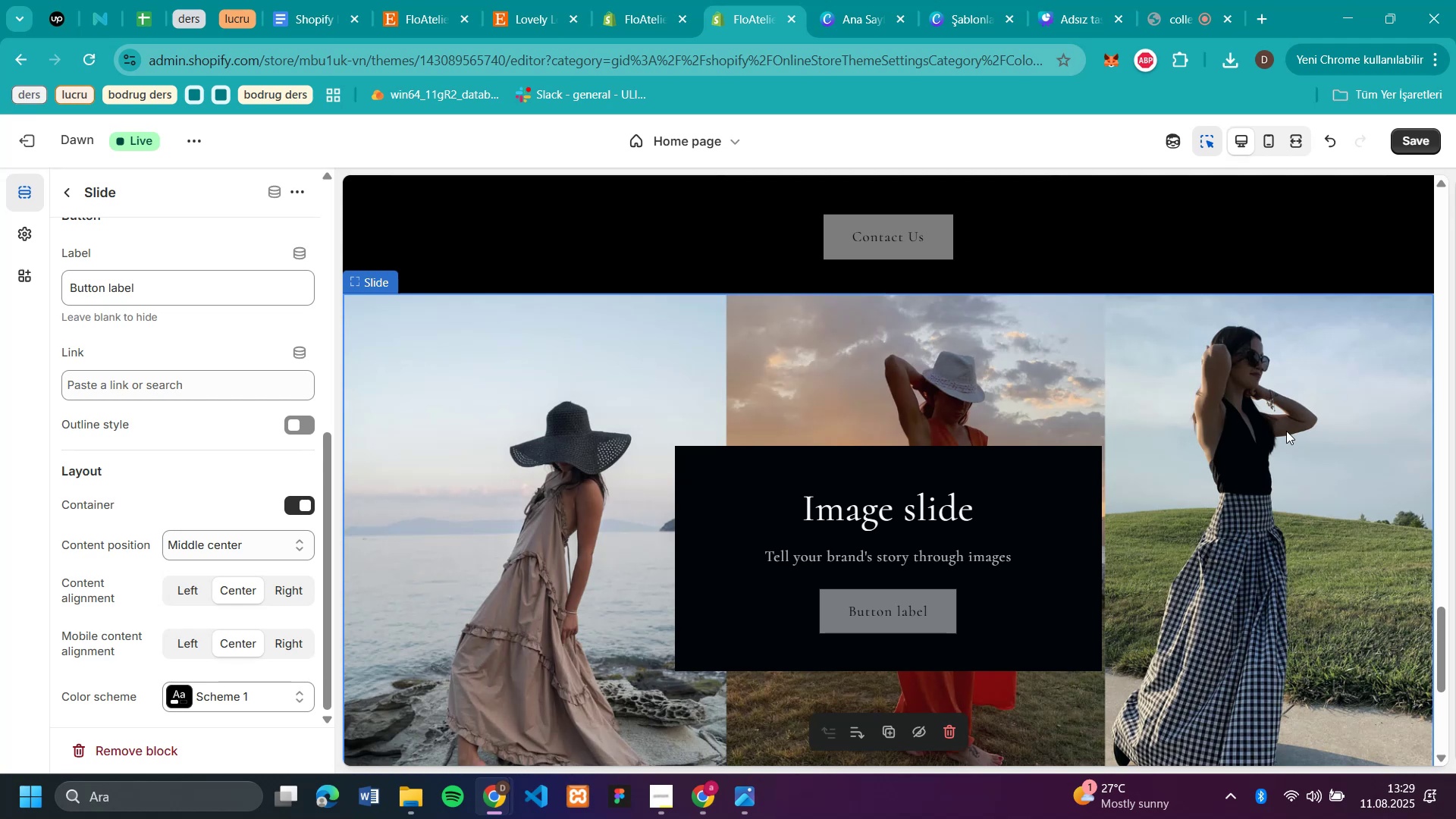 
wait(14.2)
 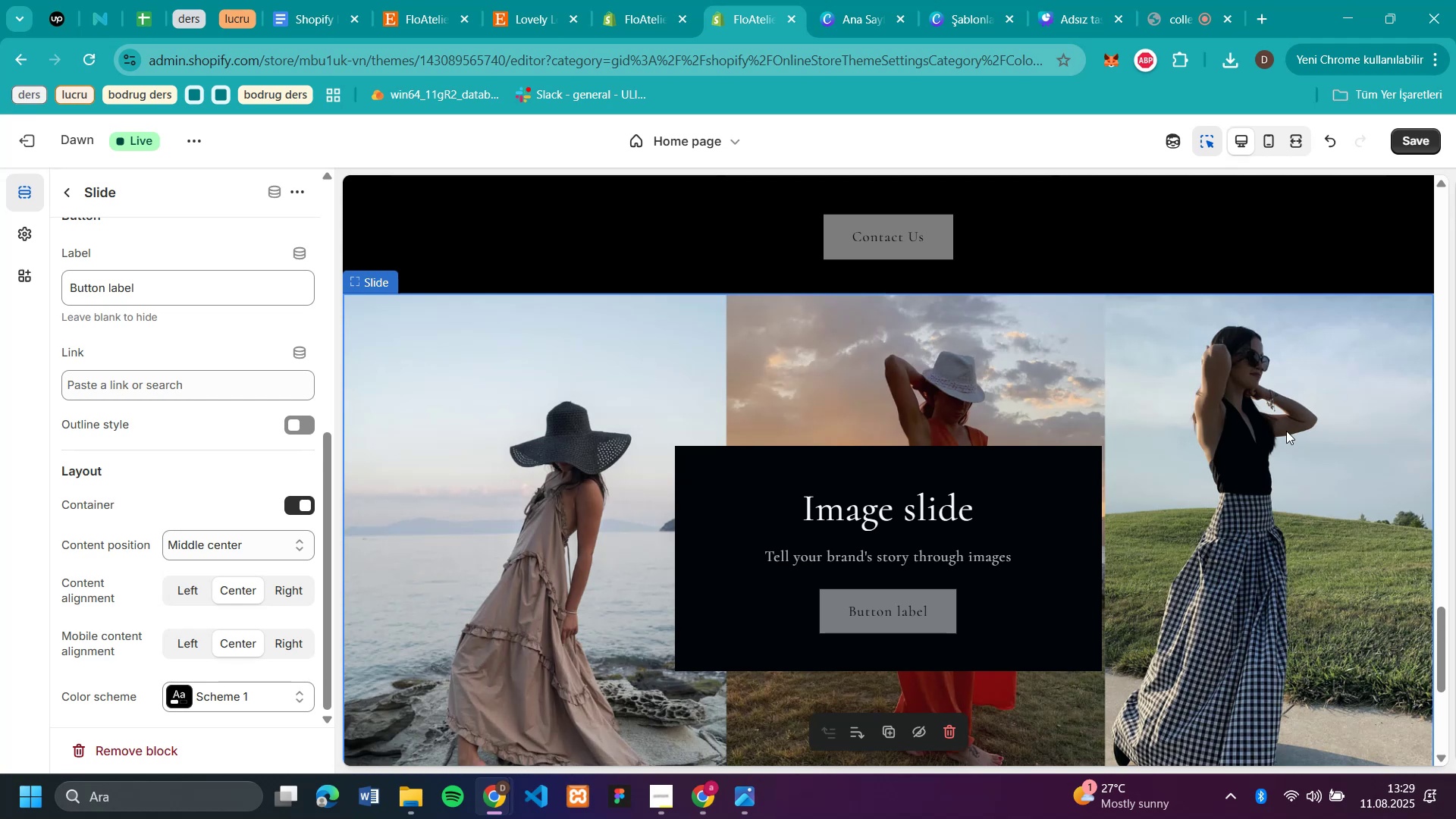 
scroll: coordinate [1209, 328], scroll_direction: up, amount: 34.0
 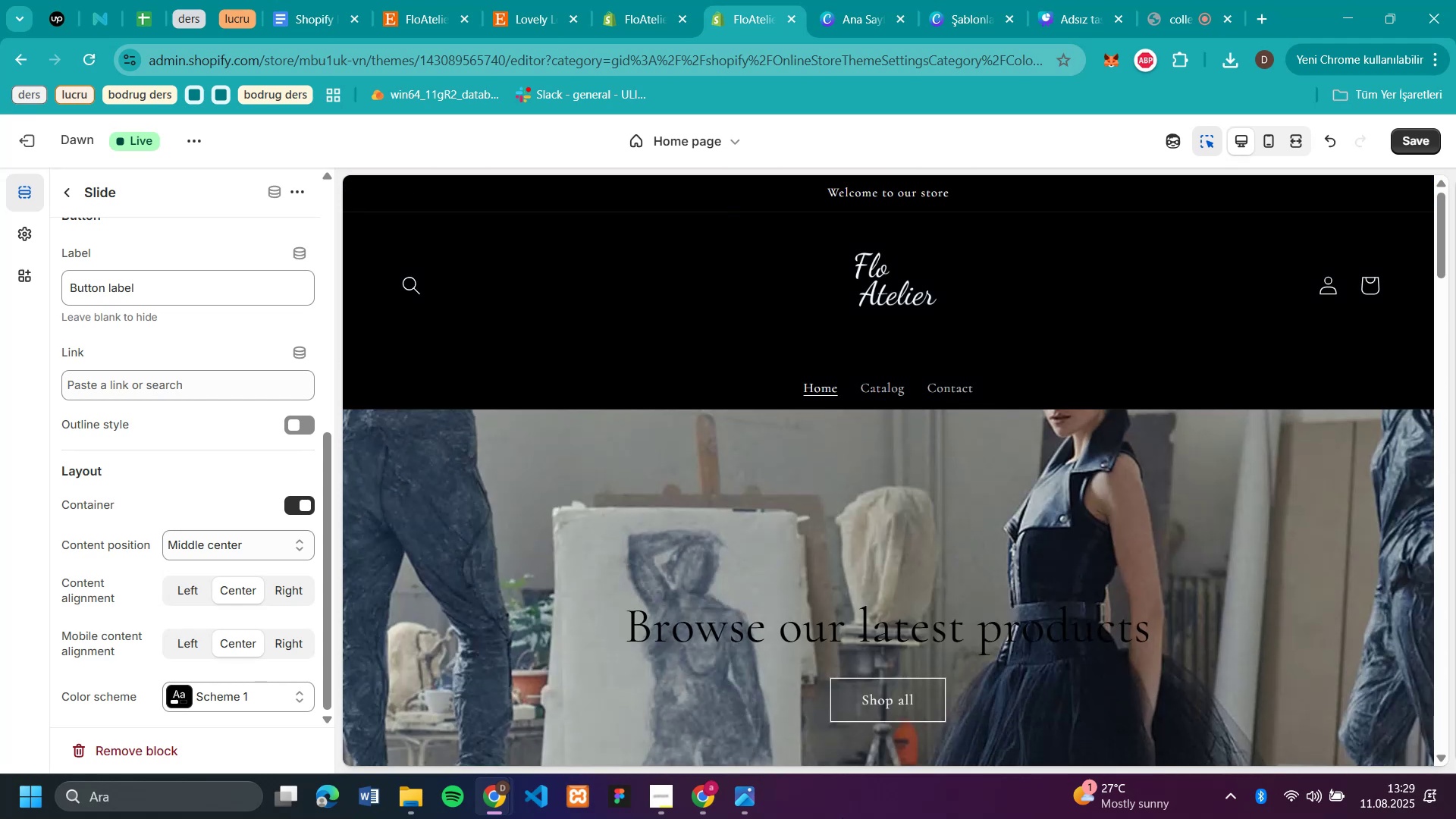 
scroll: coordinate [1102, 538], scroll_direction: down, amount: 16.0
 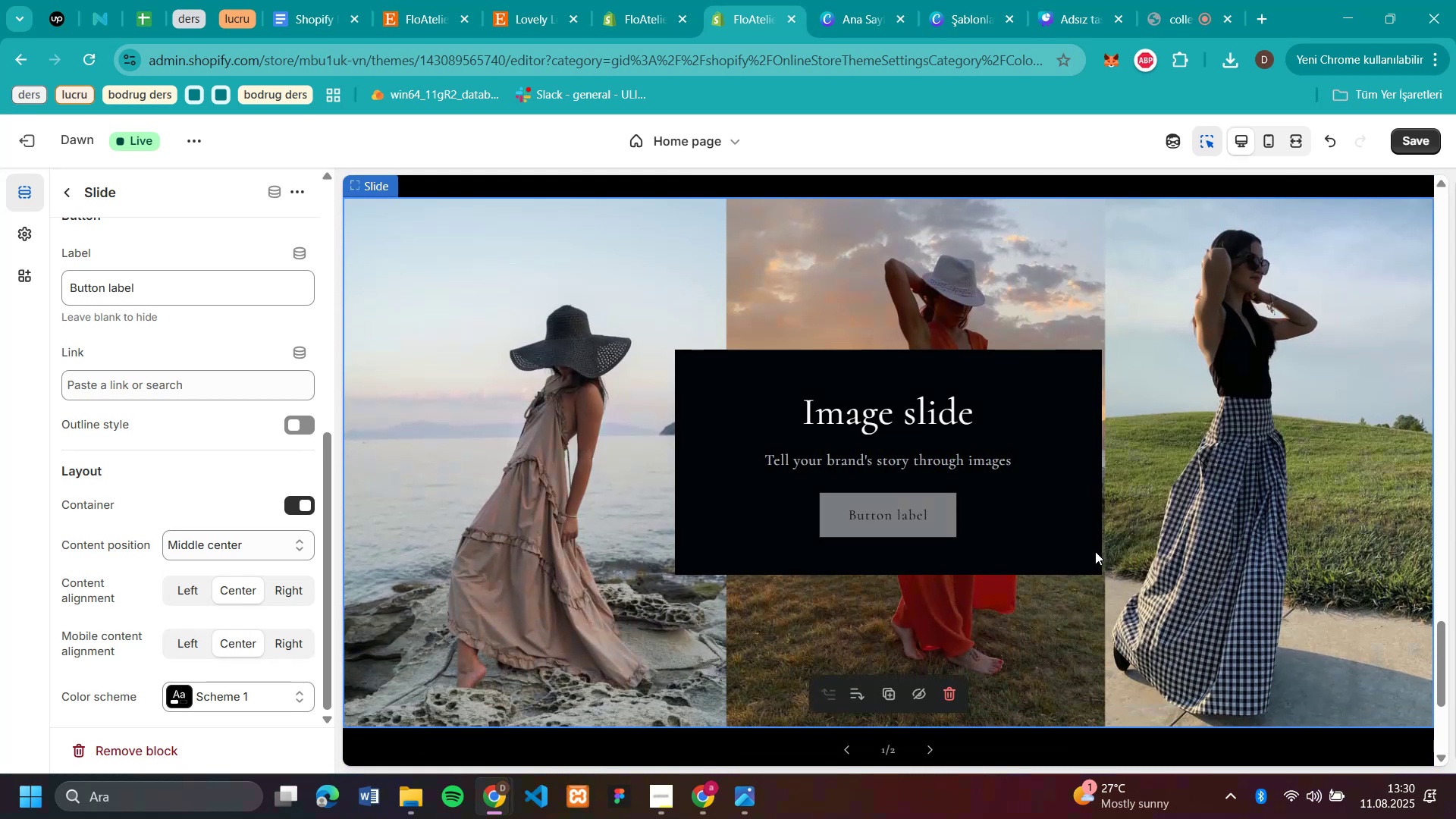 
wait(7.94)
 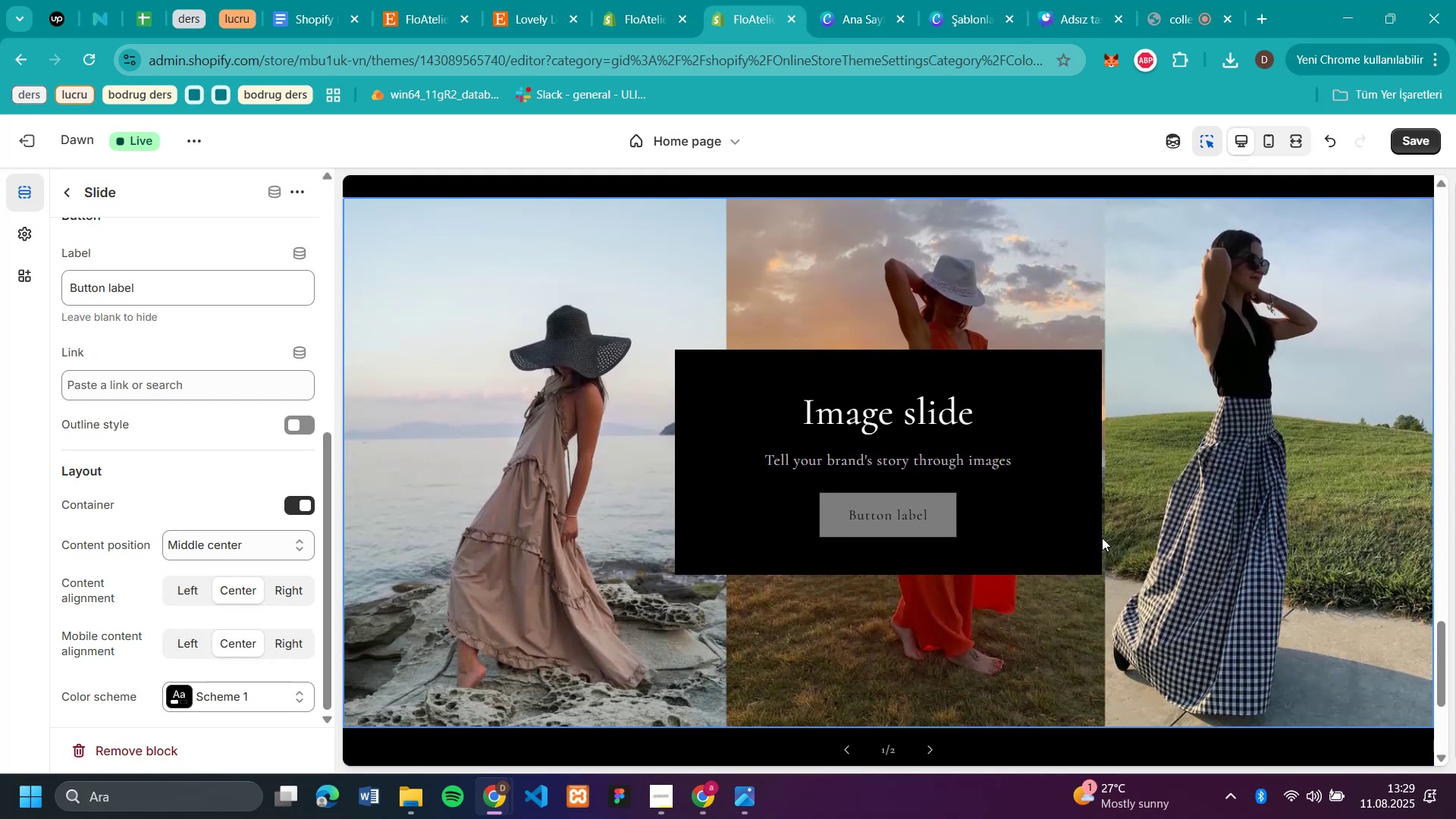 
scroll: coordinate [1234, 432], scroll_direction: down, amount: 1.0
 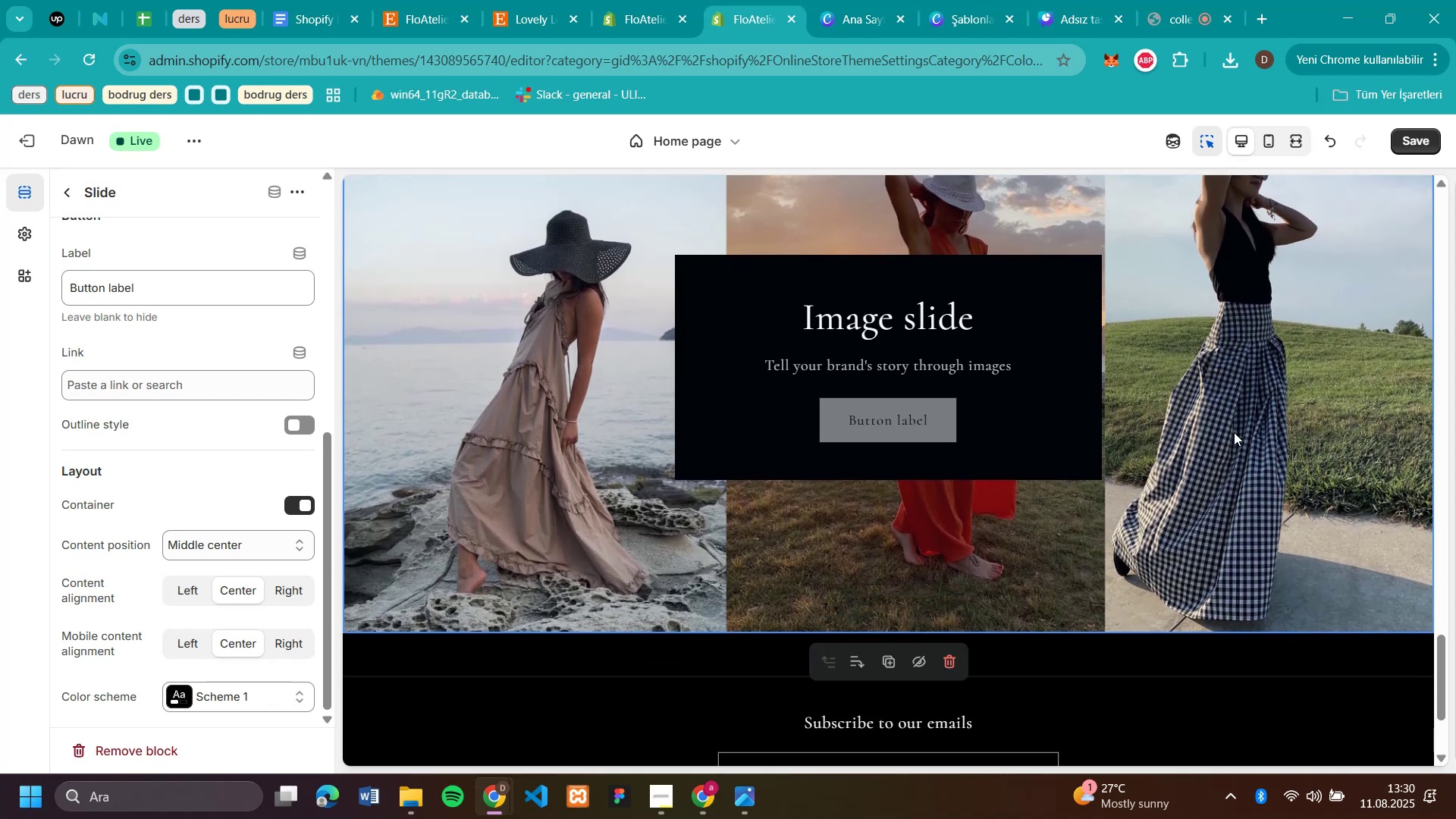 
scroll: coordinate [1234, 432], scroll_direction: up, amount: 3.0
 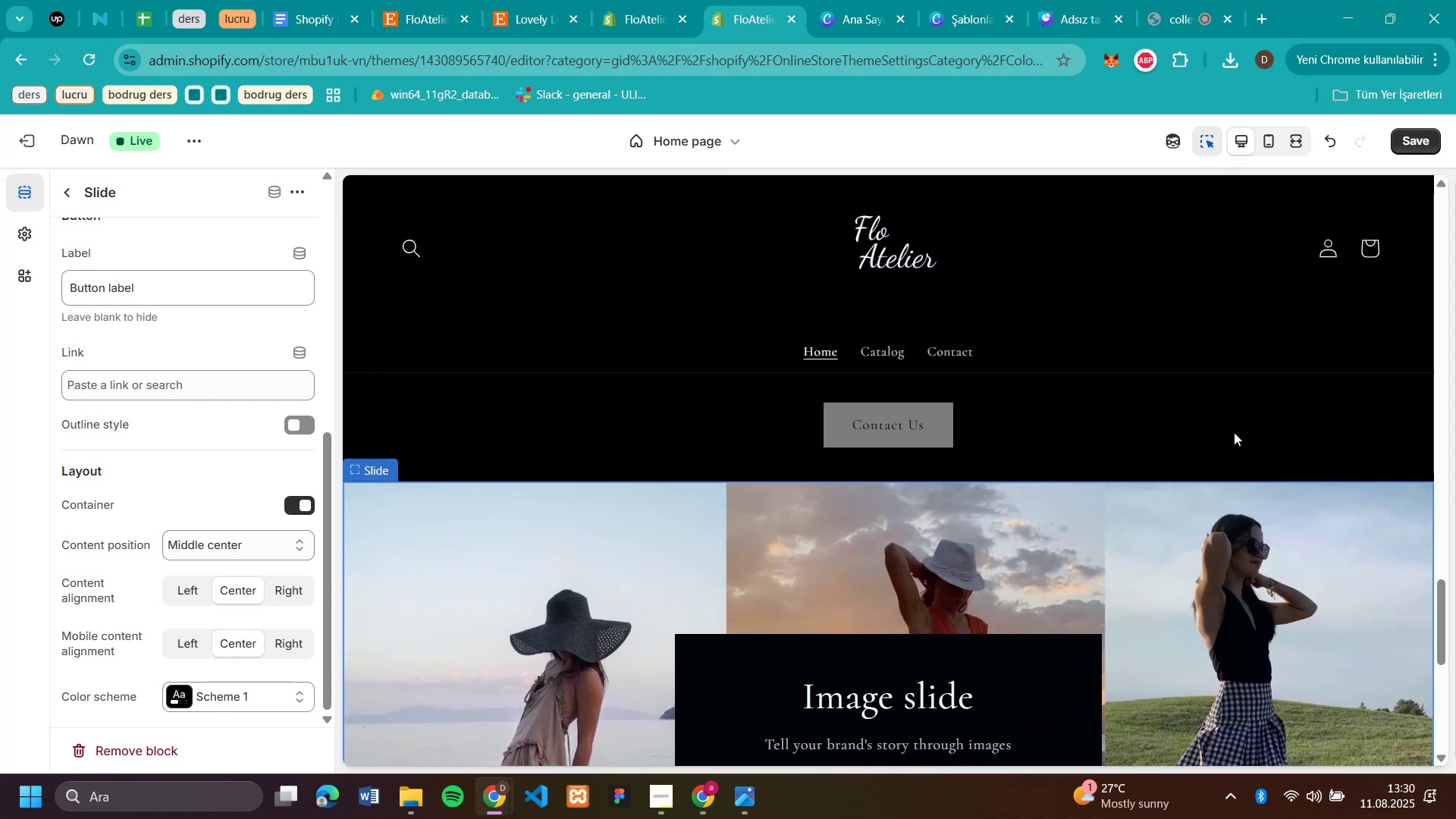 
scroll: coordinate [1234, 432], scroll_direction: down, amount: 4.0
 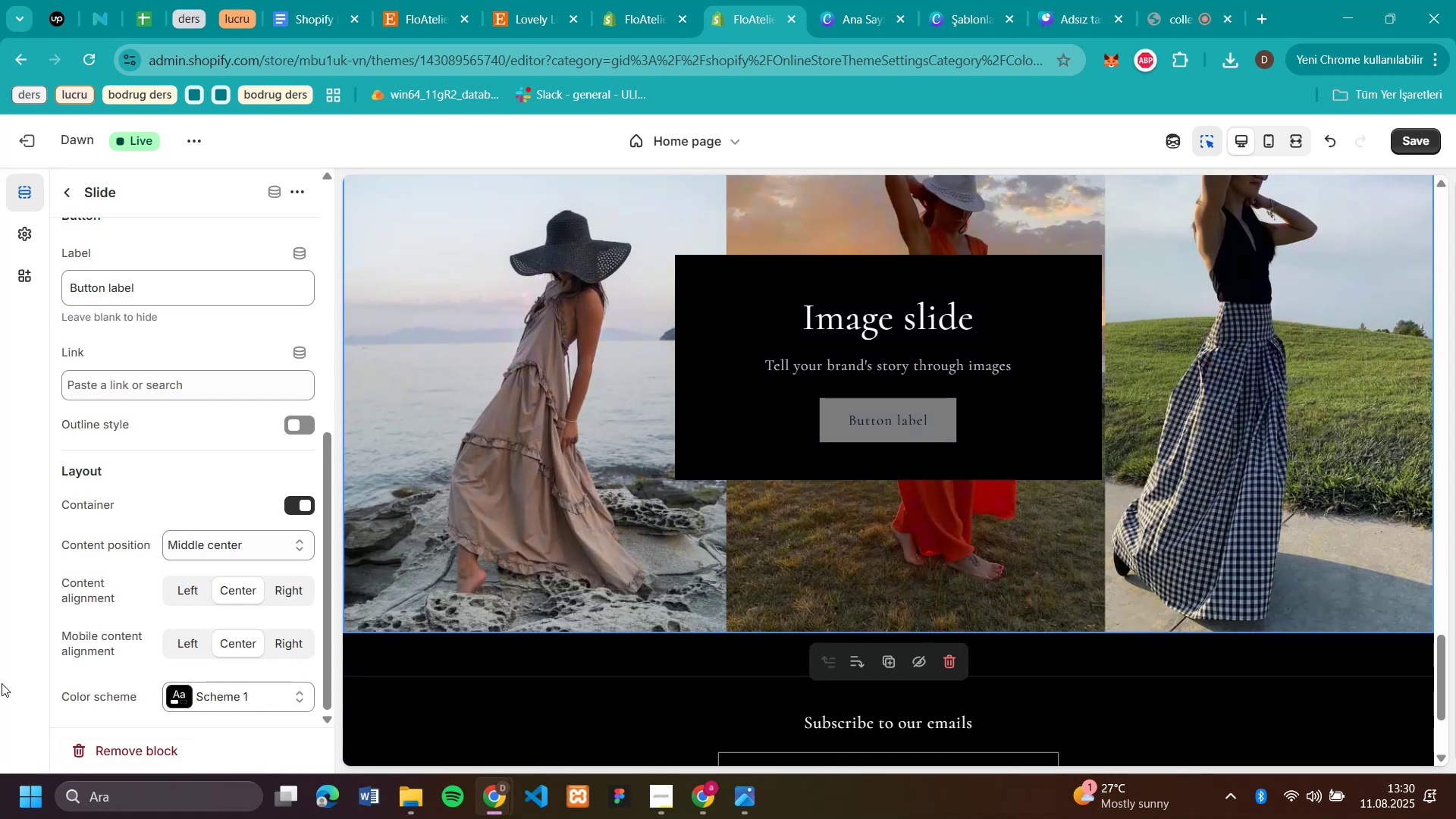 
wait(8.94)
 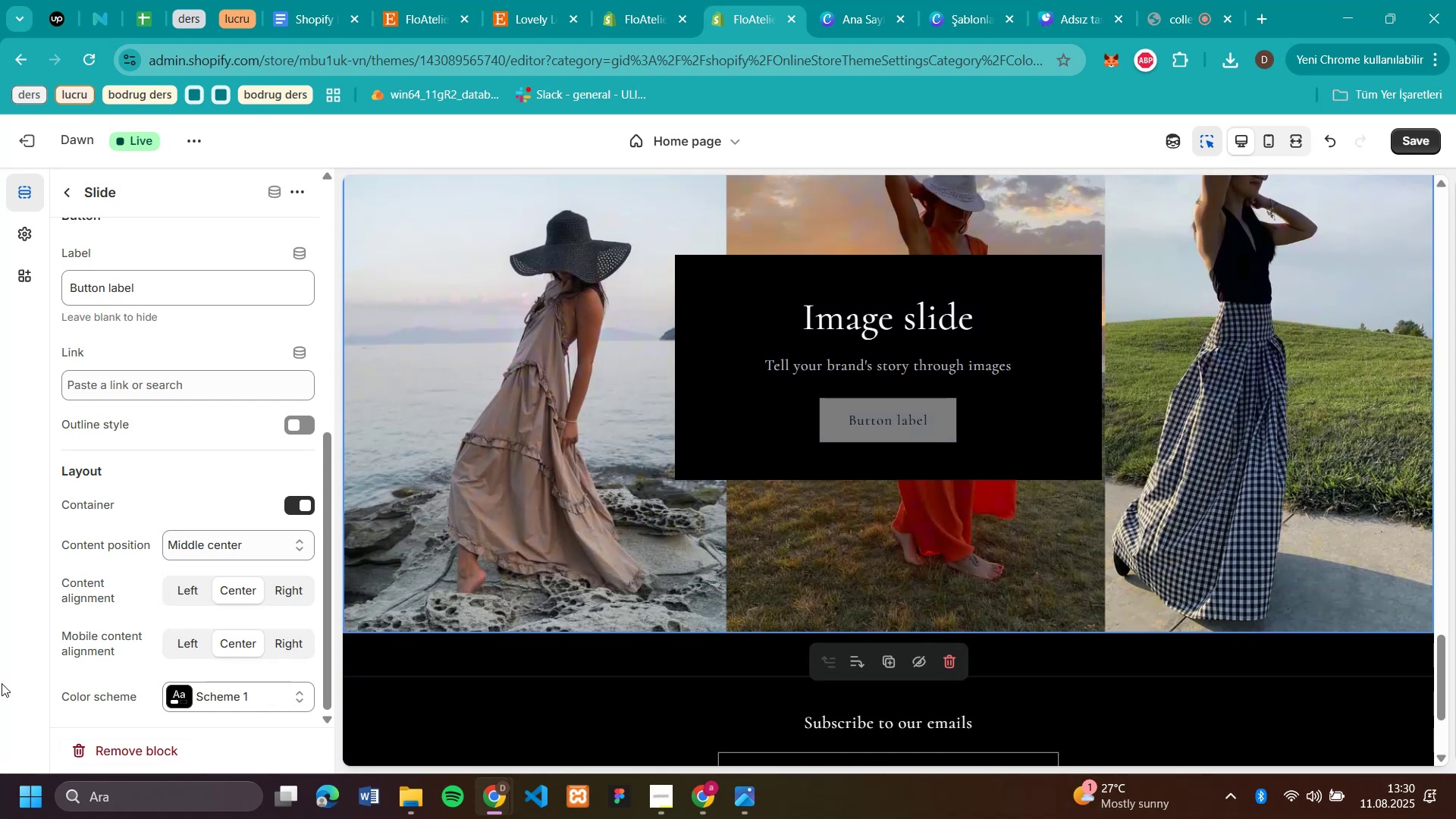 
scroll: coordinate [1351, 437], scroll_direction: up, amount: 3.0
 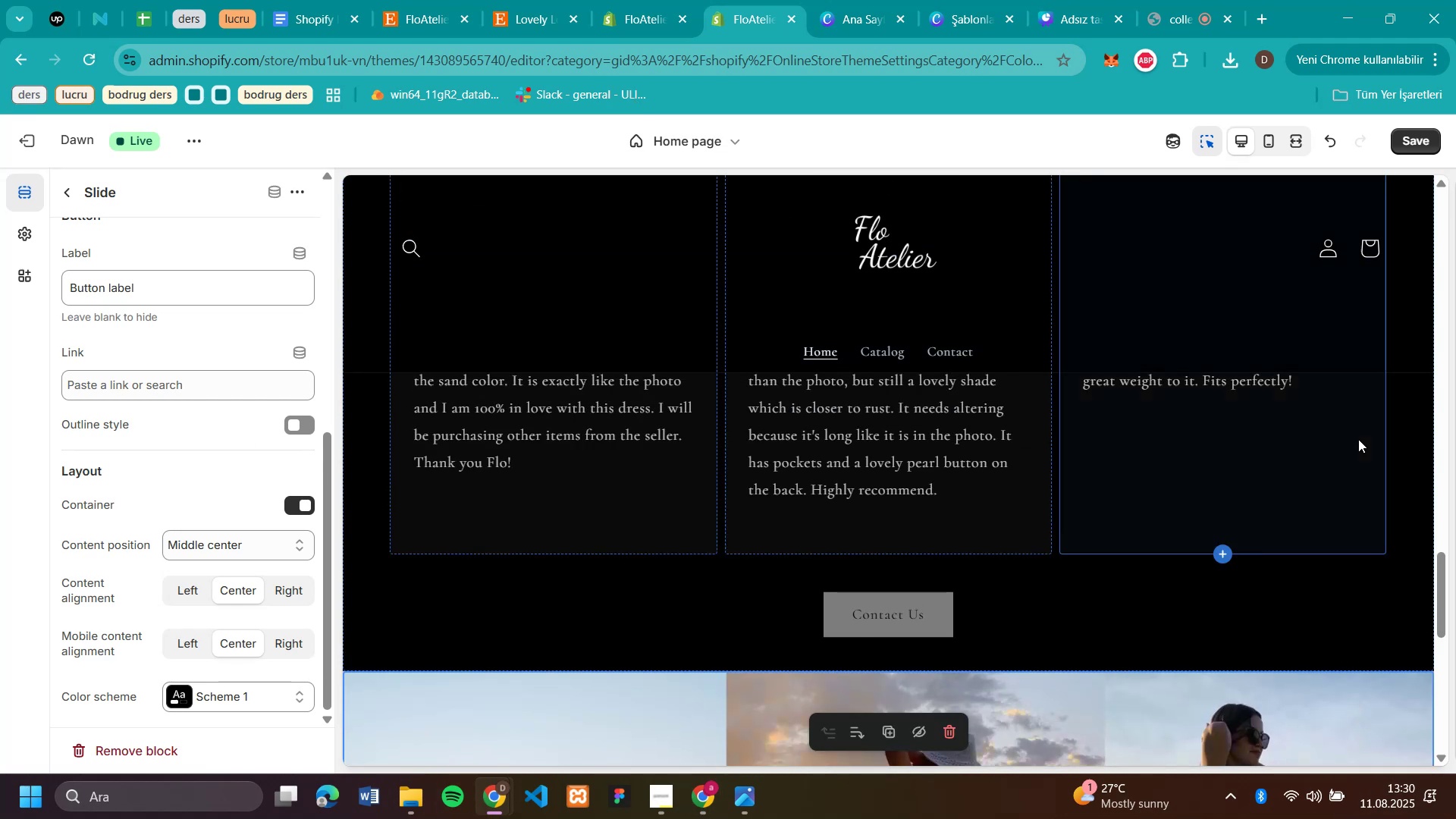 
scroll: coordinate [1379, 475], scroll_direction: down, amount: 7.0
 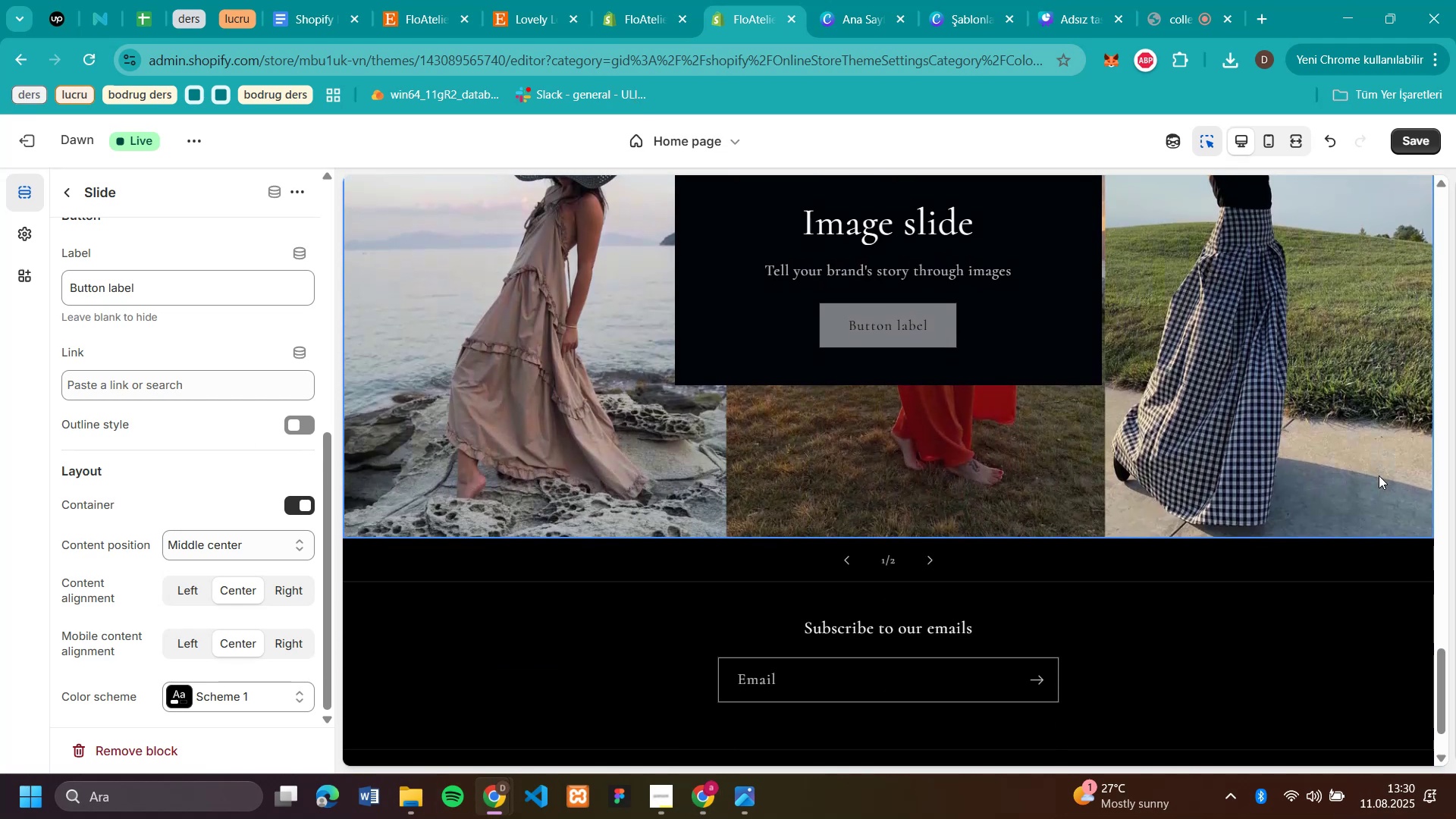 
scroll: coordinate [1381, 476], scroll_direction: up, amount: 2.0
 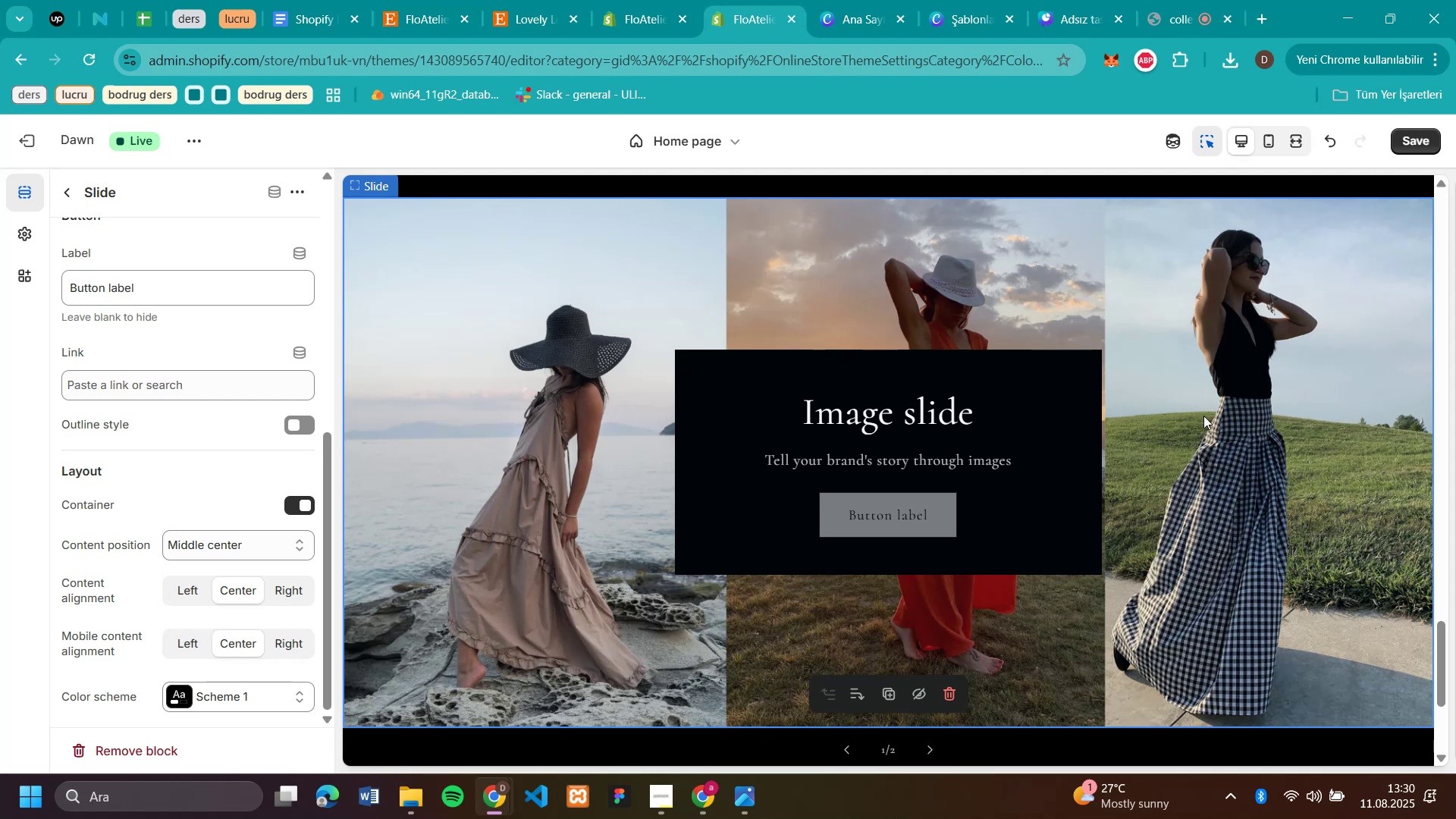 
left_click([1056, 422])
 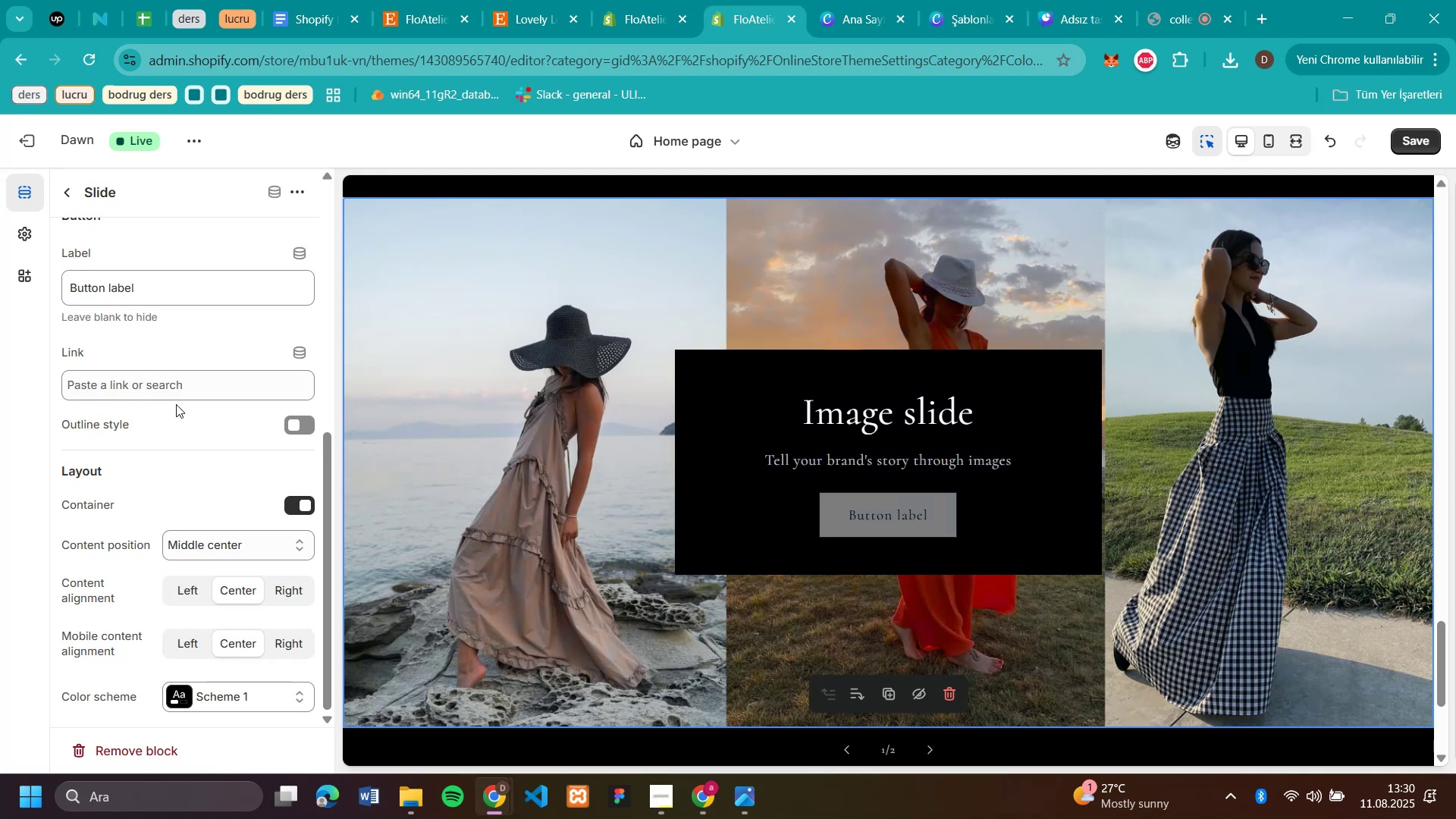 
scroll: coordinate [215, 463], scroll_direction: down, amount: 7.0
 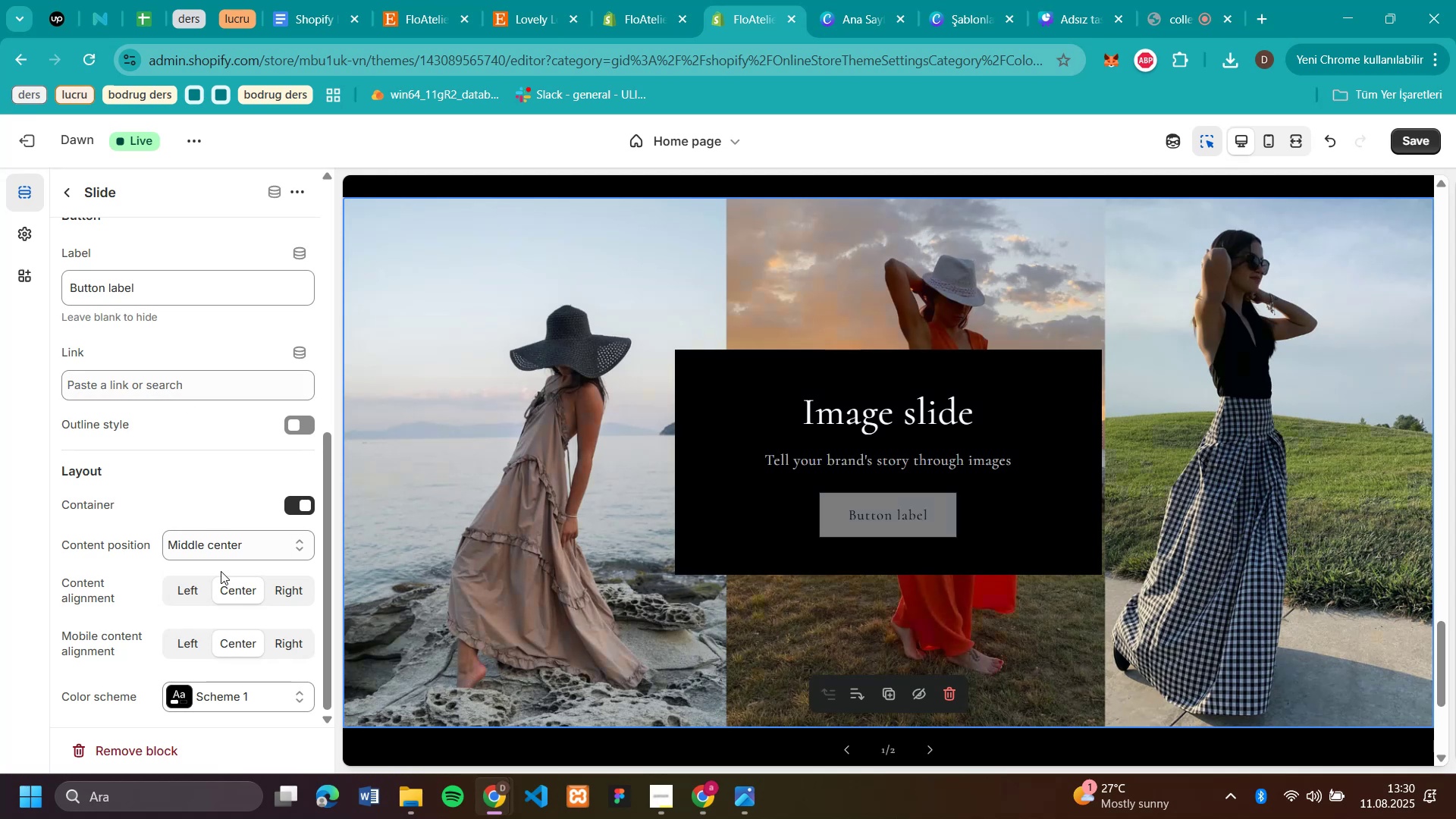 
left_click([223, 547])
 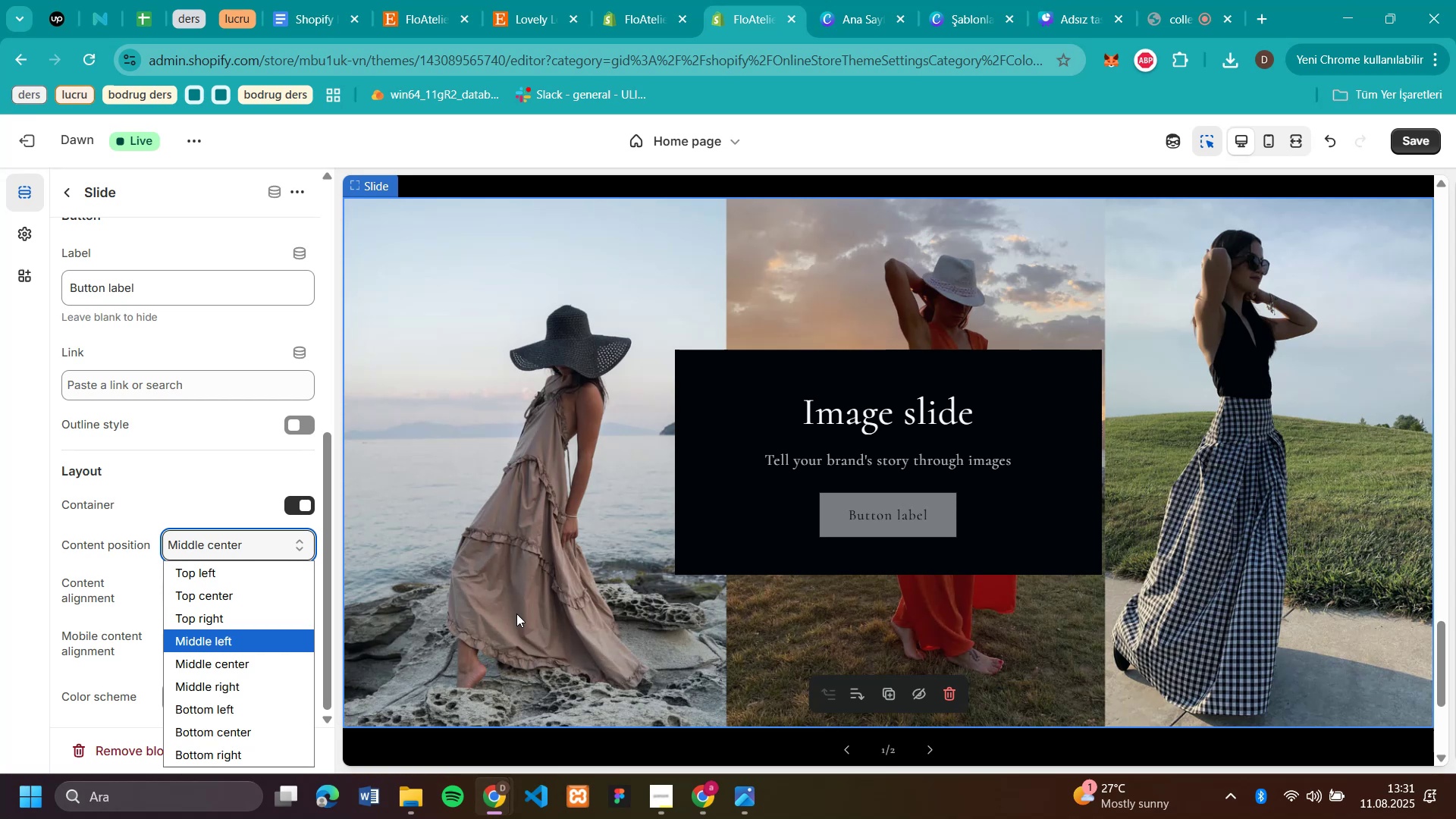 
wait(43.78)
 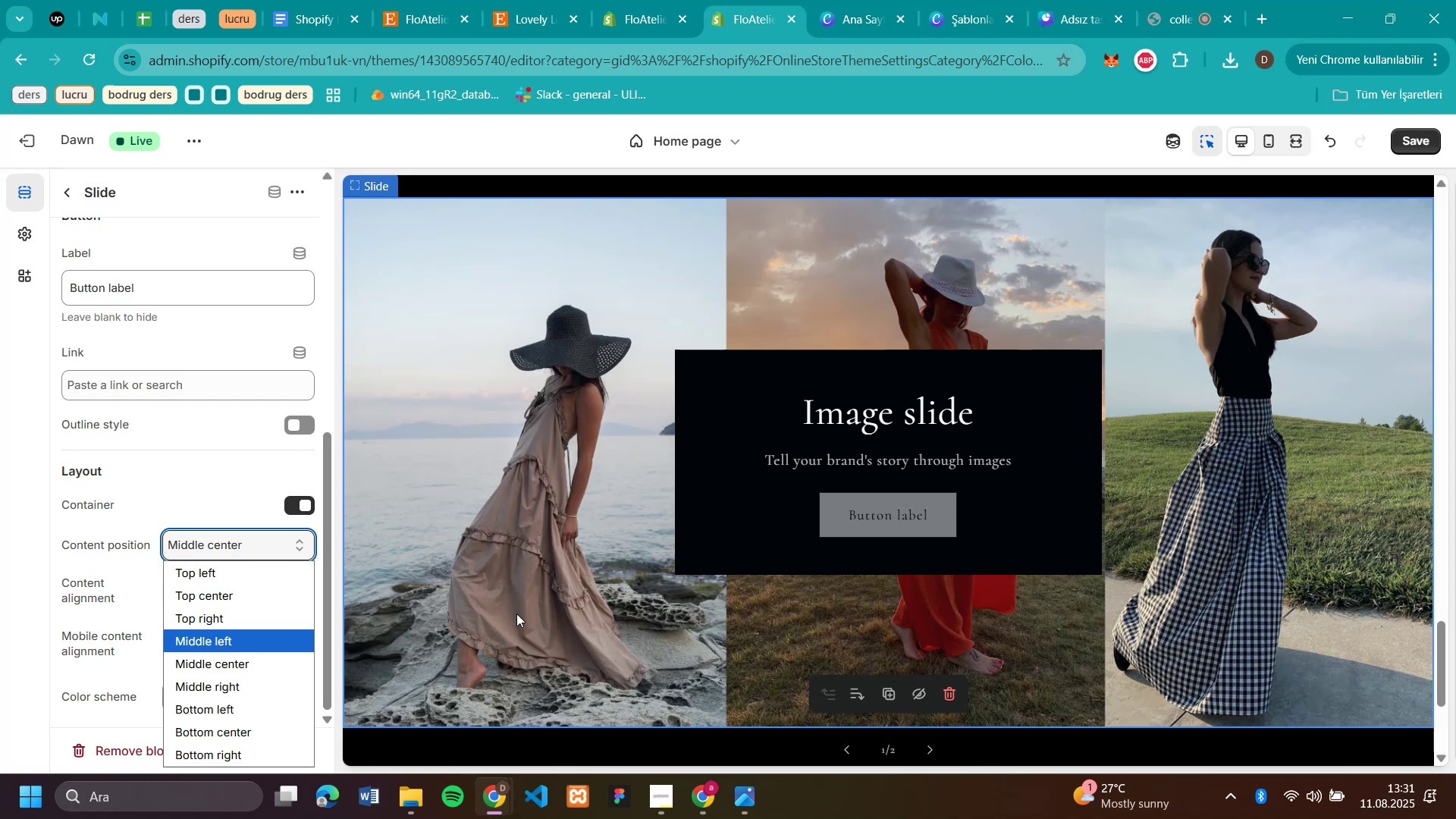 
left_click([268, 729])
 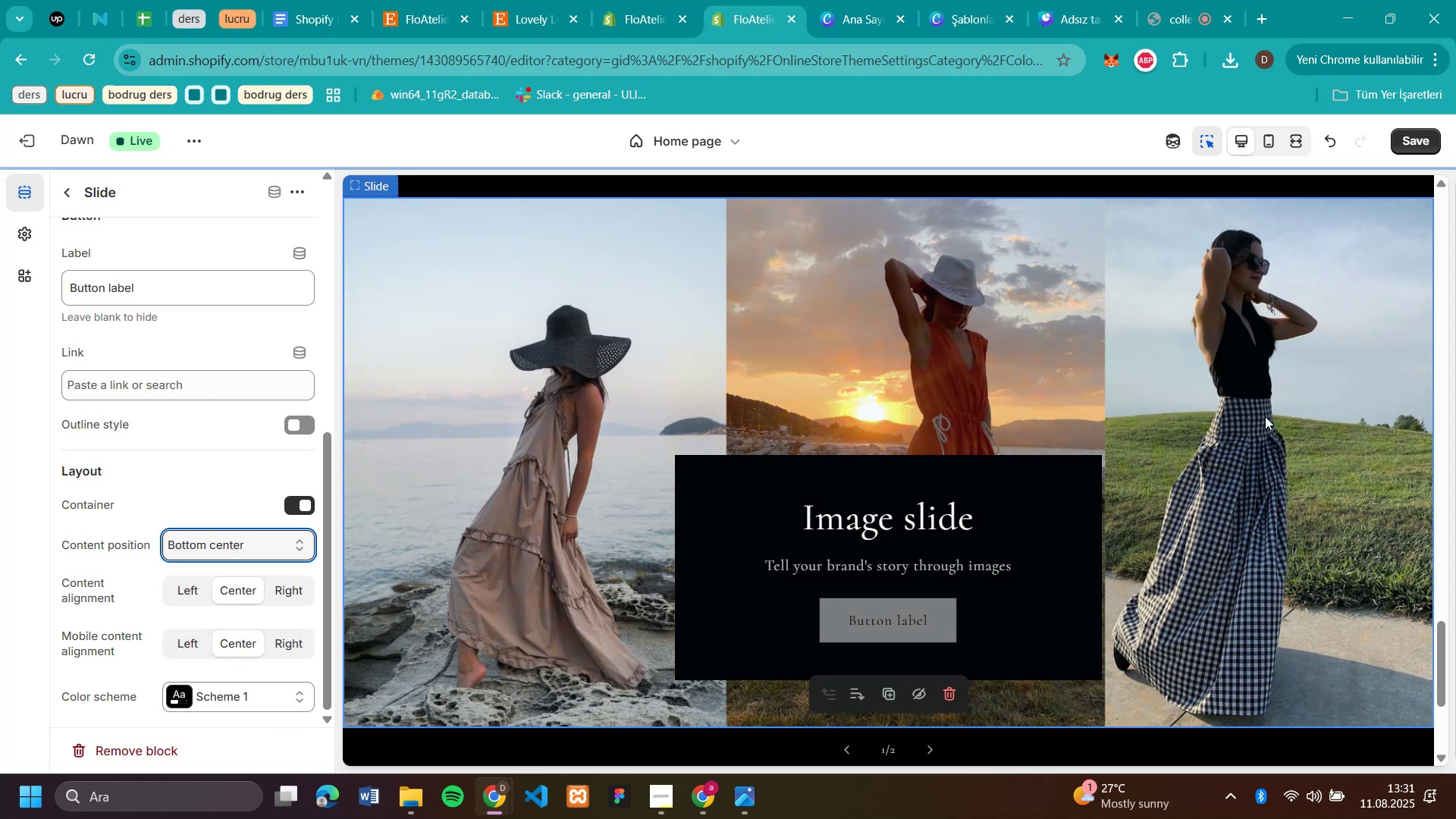 
scroll: coordinate [1283, 460], scroll_direction: none, amount: 0.0
 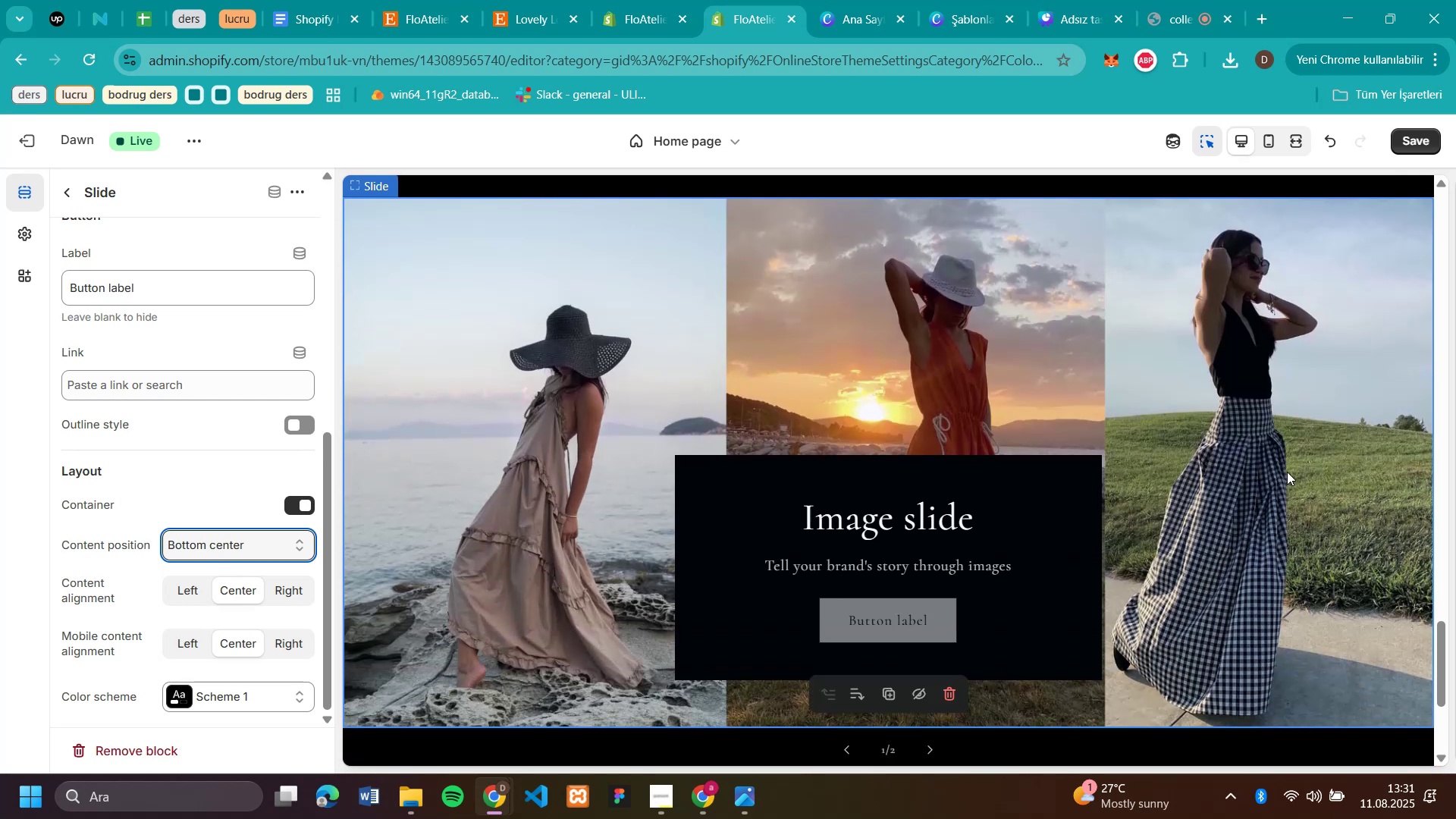 
scroll: coordinate [1287, 472], scroll_direction: up, amount: 4.0
 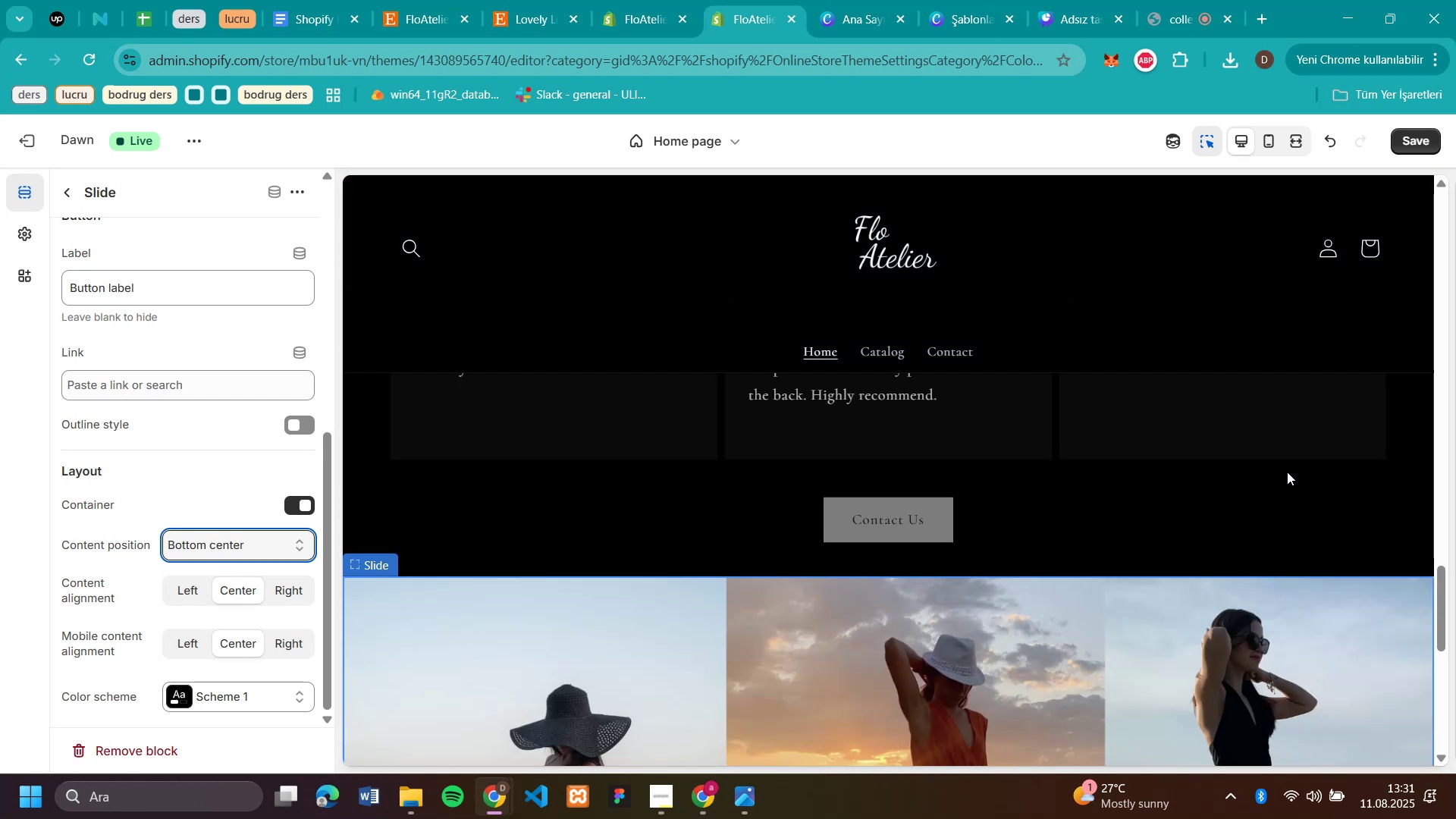 
scroll: coordinate [1287, 472], scroll_direction: down, amount: 5.0
 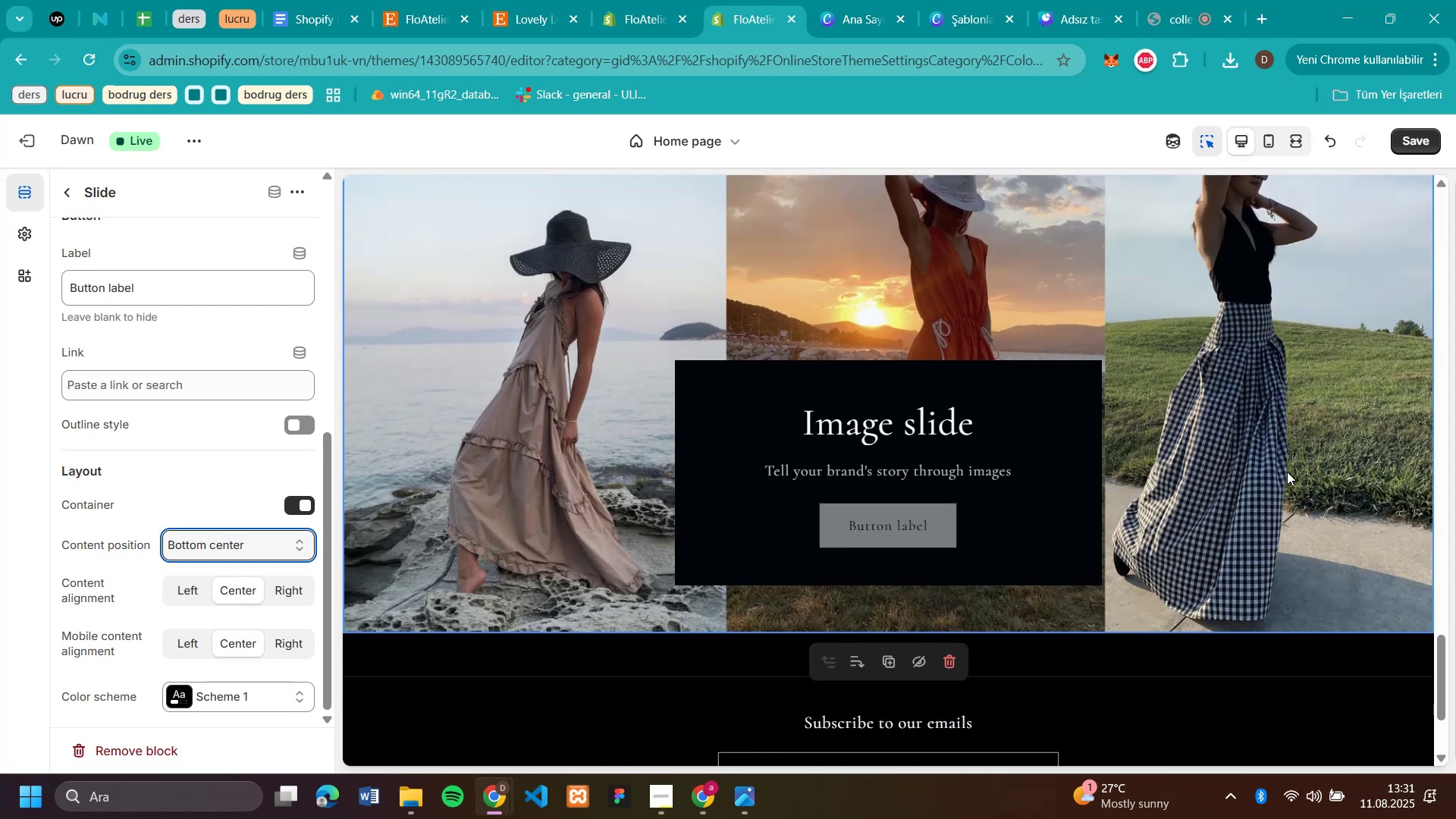 
scroll: coordinate [1445, 461], scroll_direction: up, amount: 1.0
 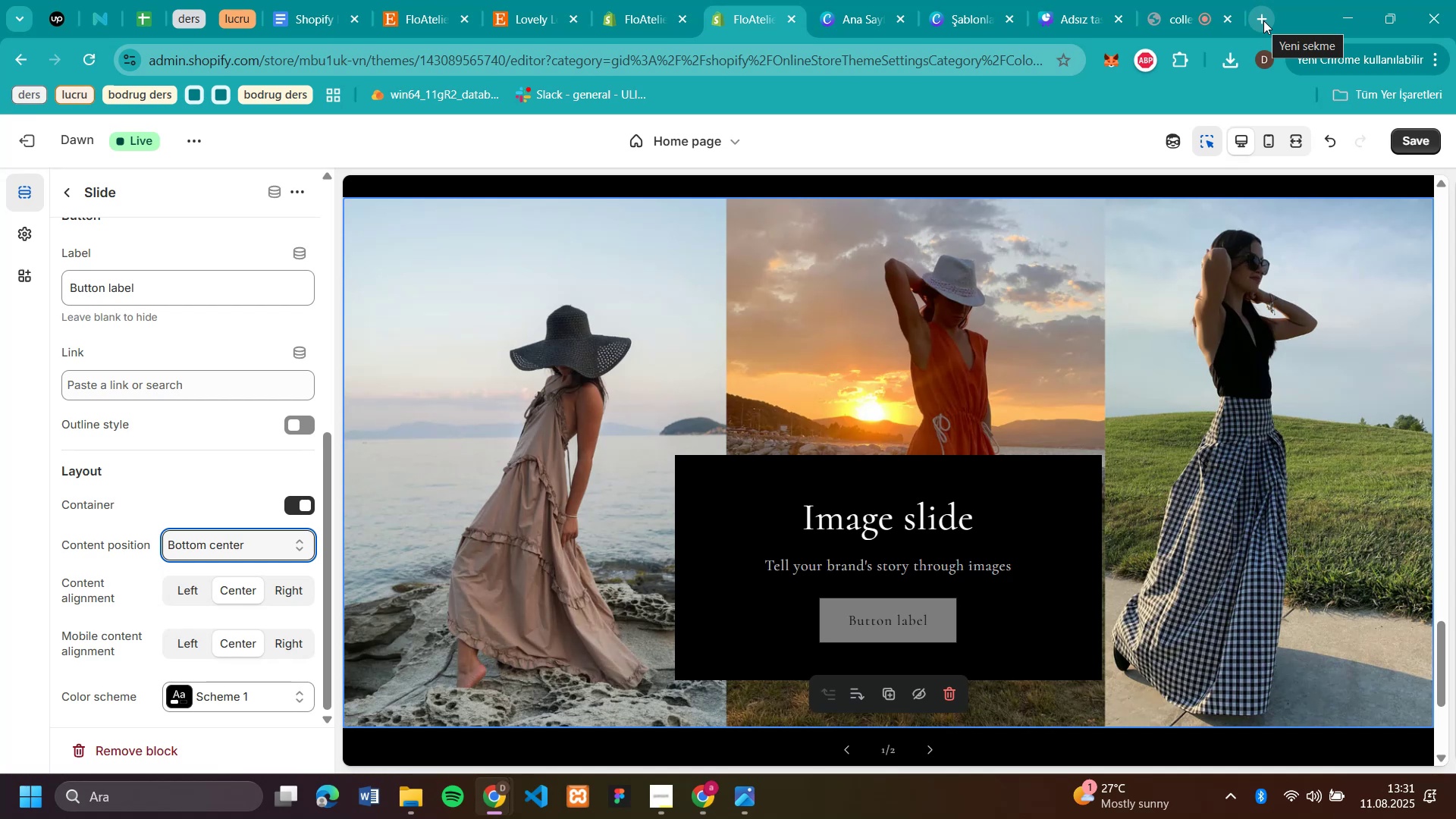 
wait(11.83)
 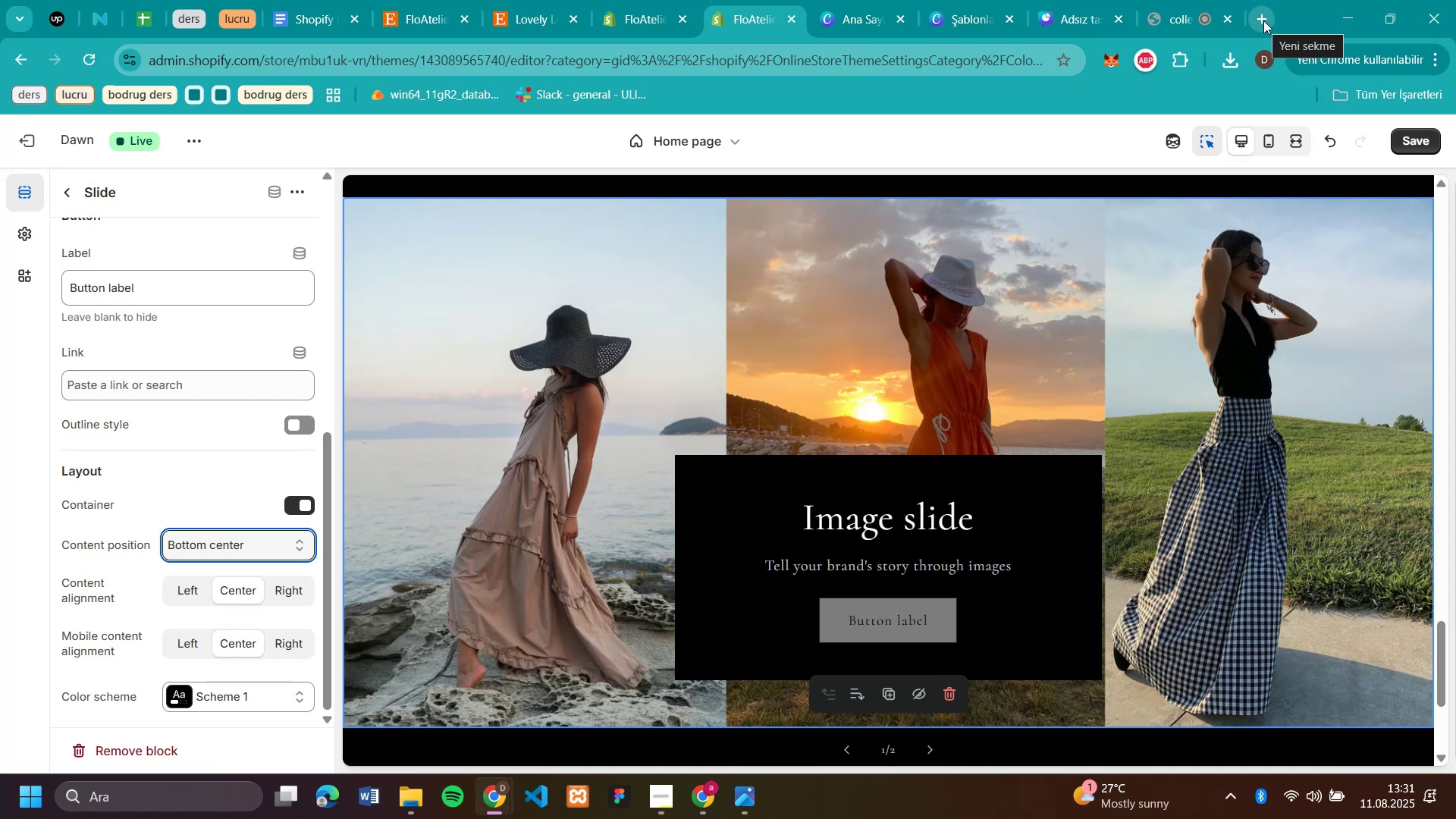 
left_click([1263, 20])
 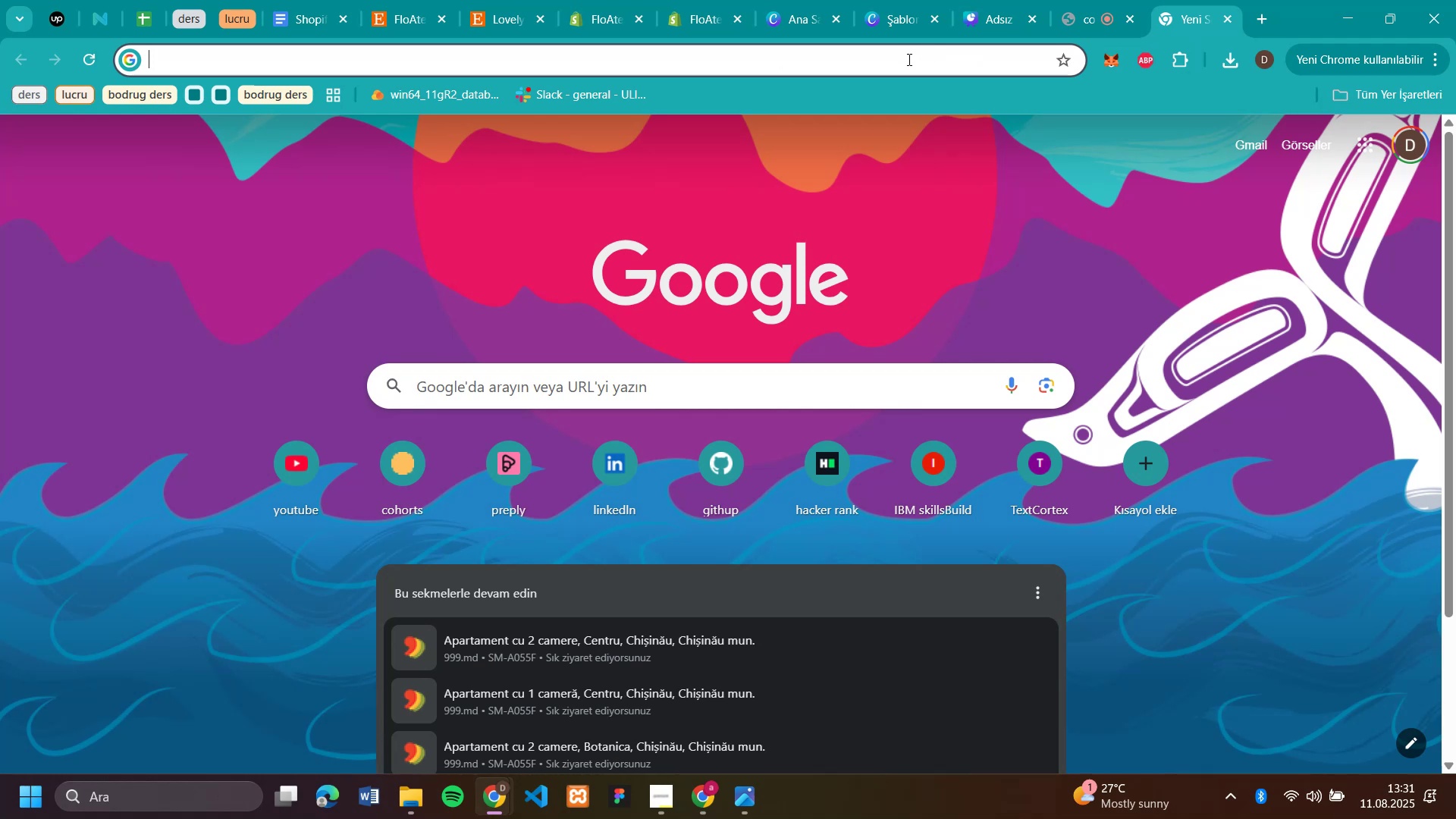 
wait(11.05)
 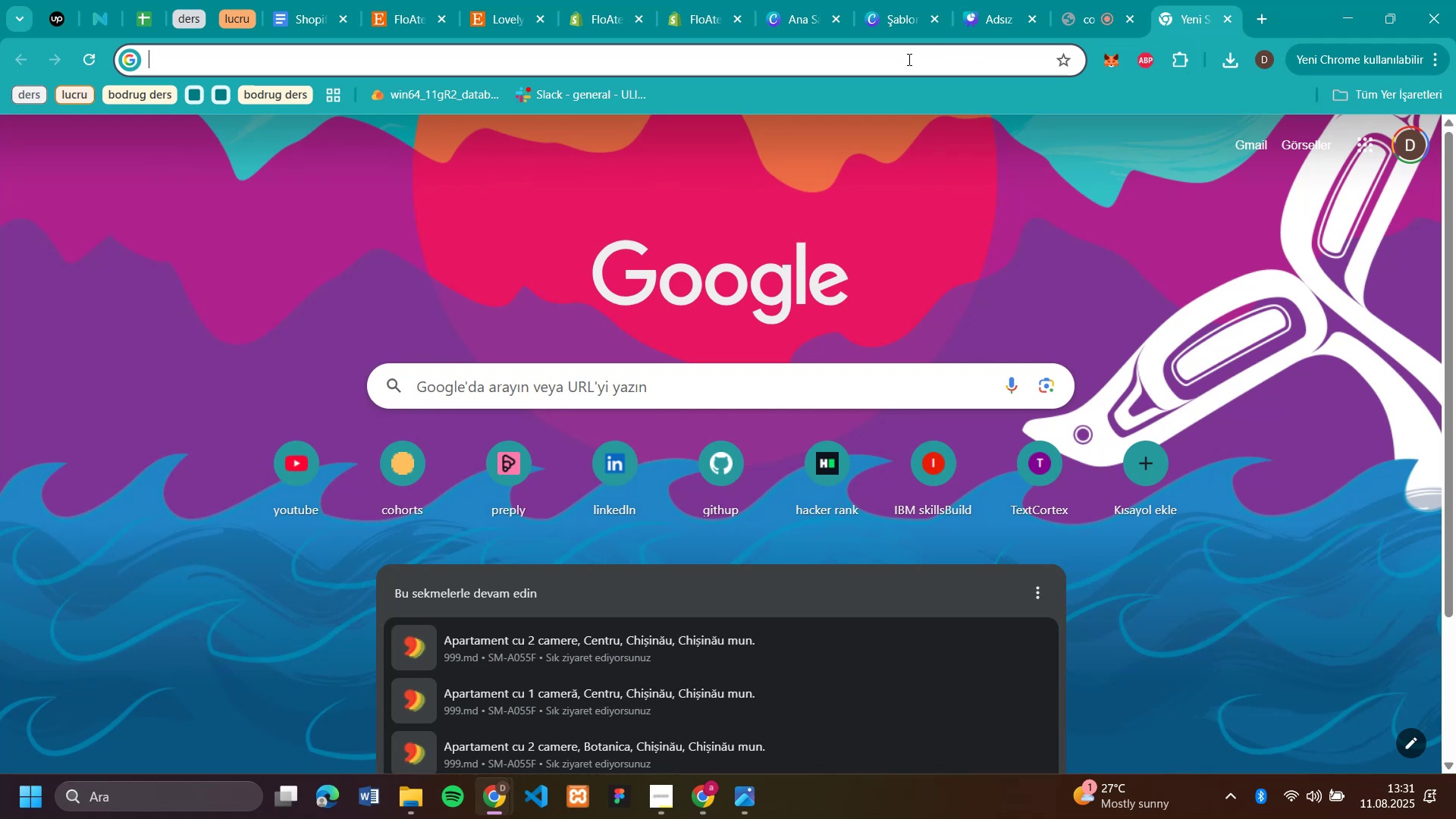 
left_click([1225, 19])
 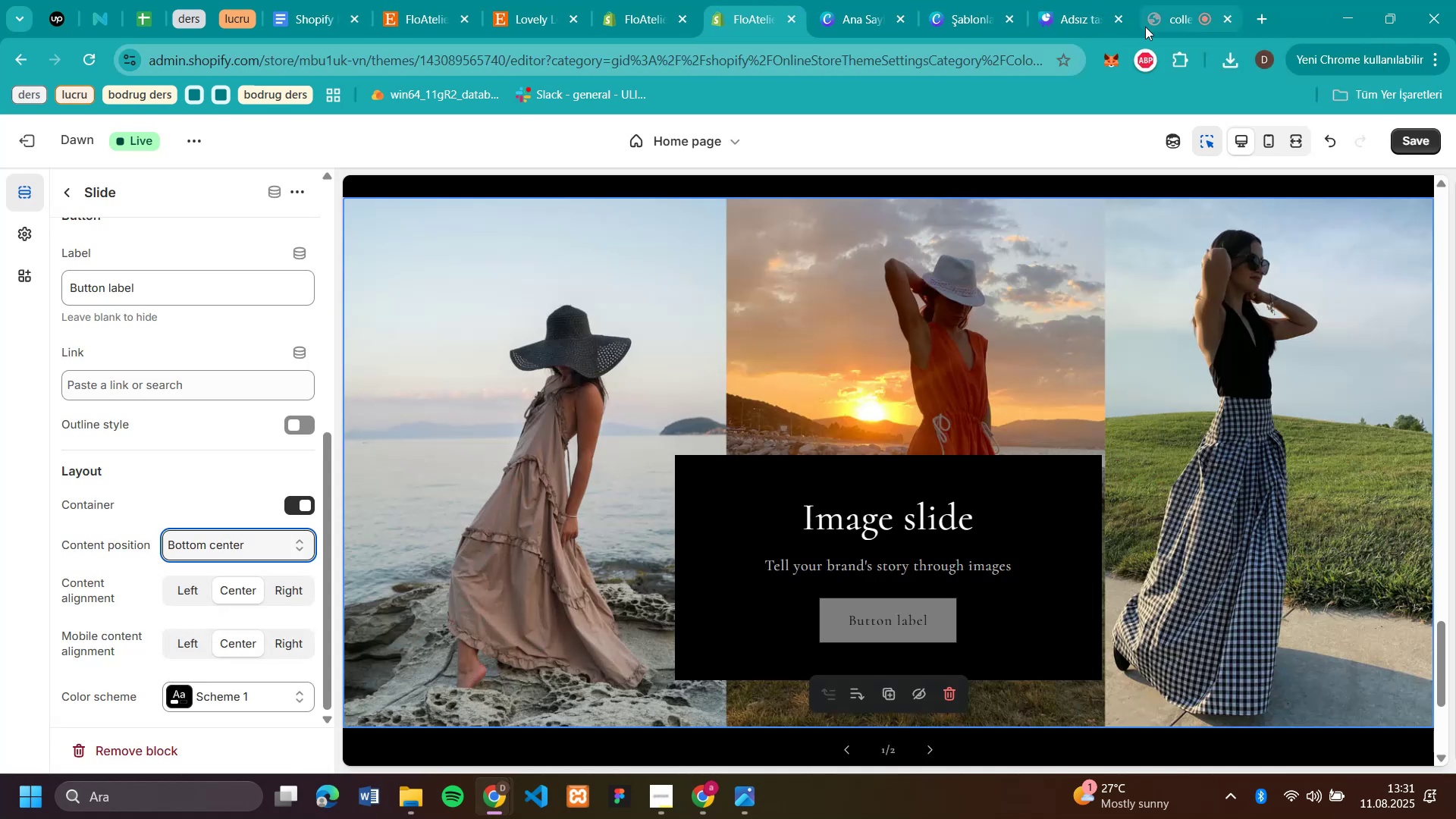 
mouse_move([755, 21])
 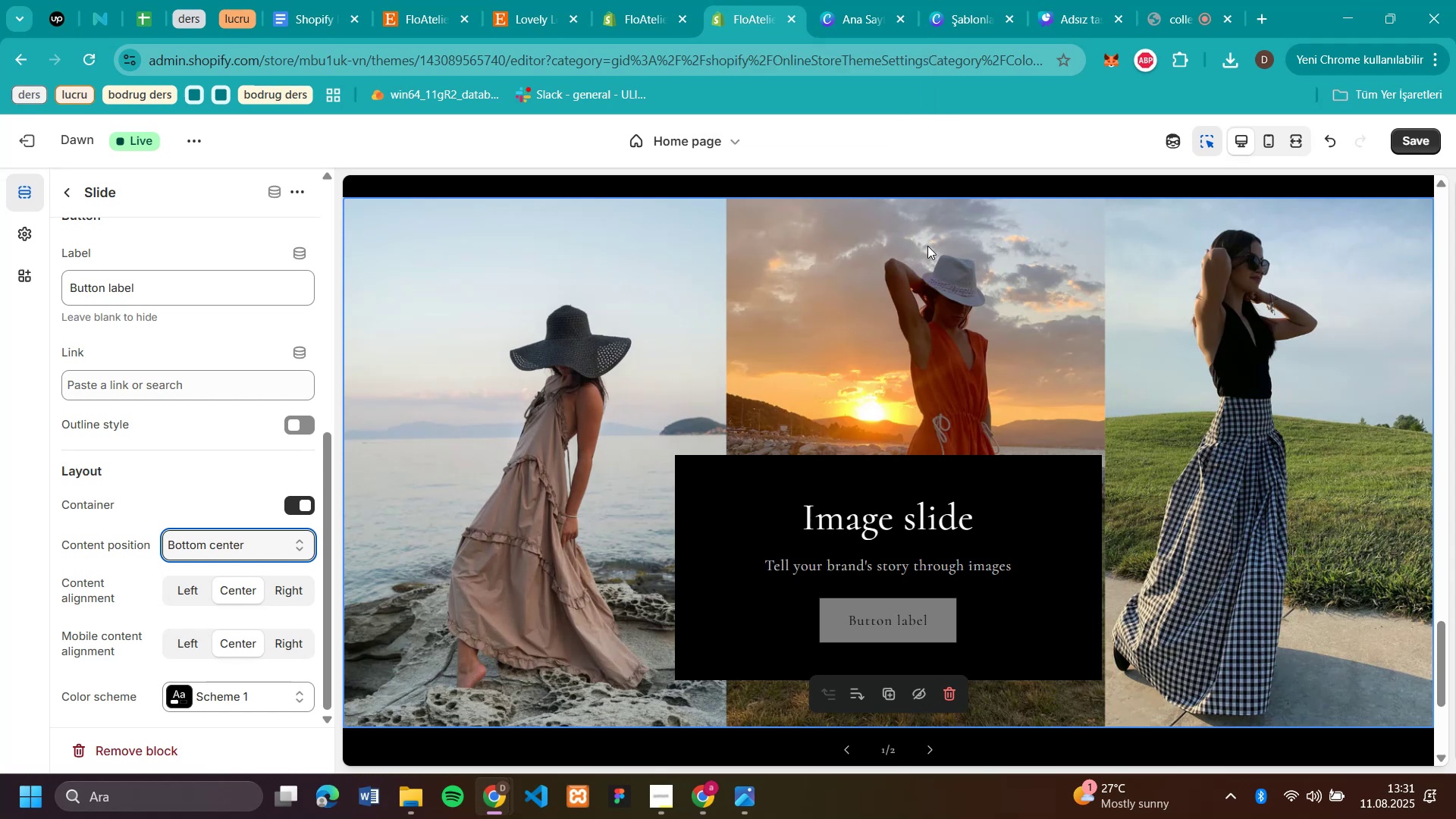 
wait(5.4)
 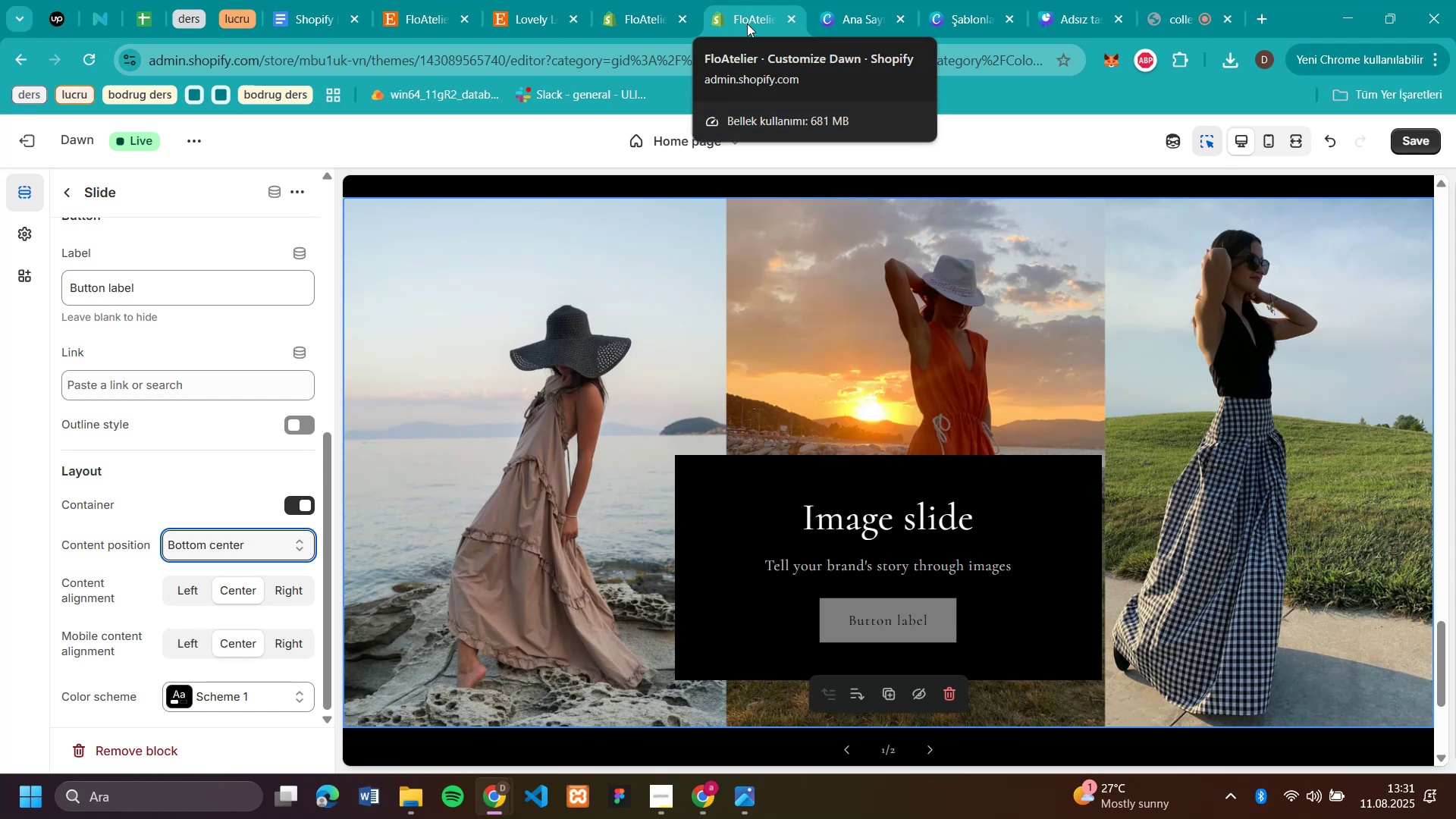 
scroll: coordinate [906, 233], scroll_direction: down, amount: 2.0
 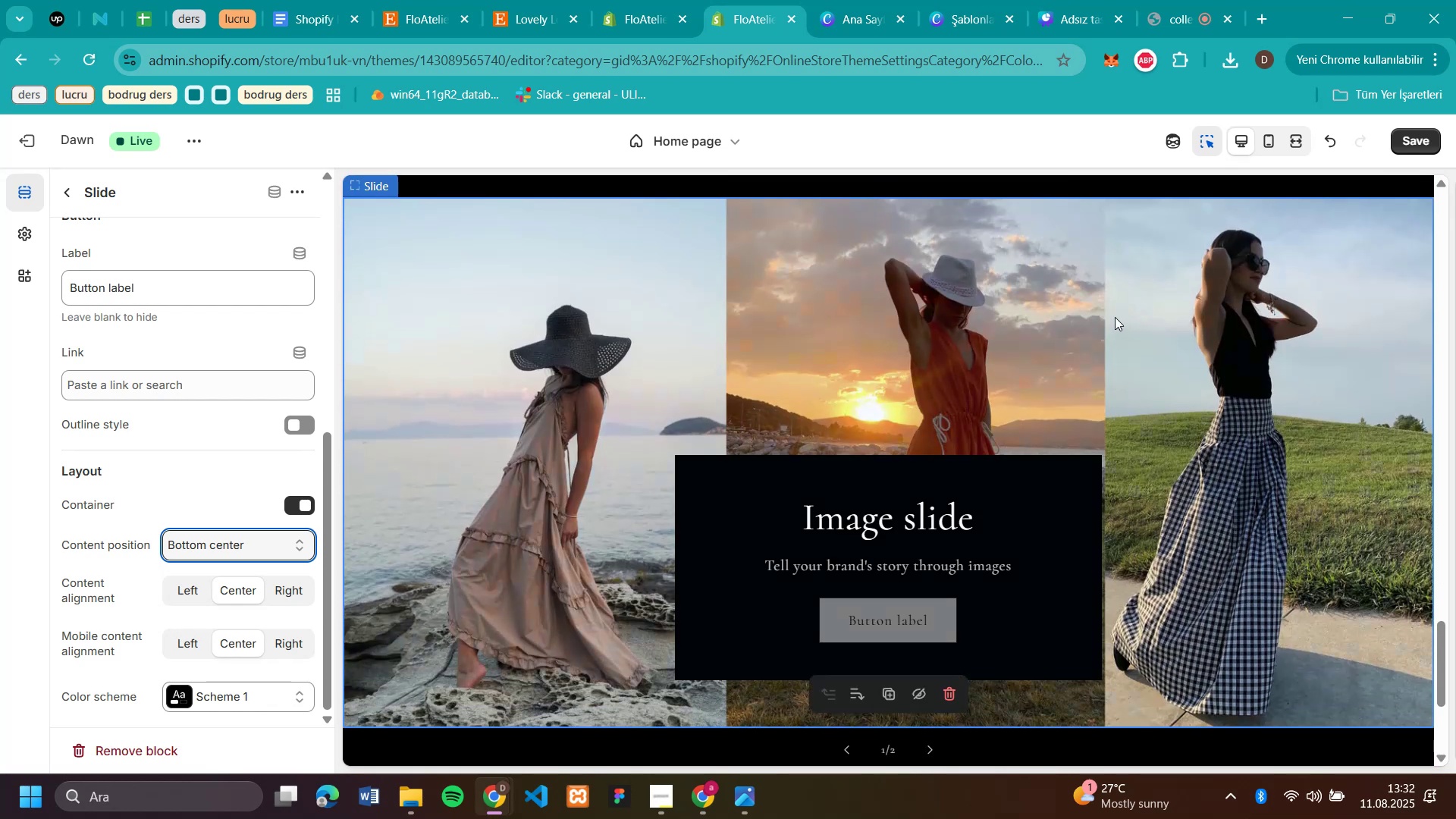 
wait(8.3)
 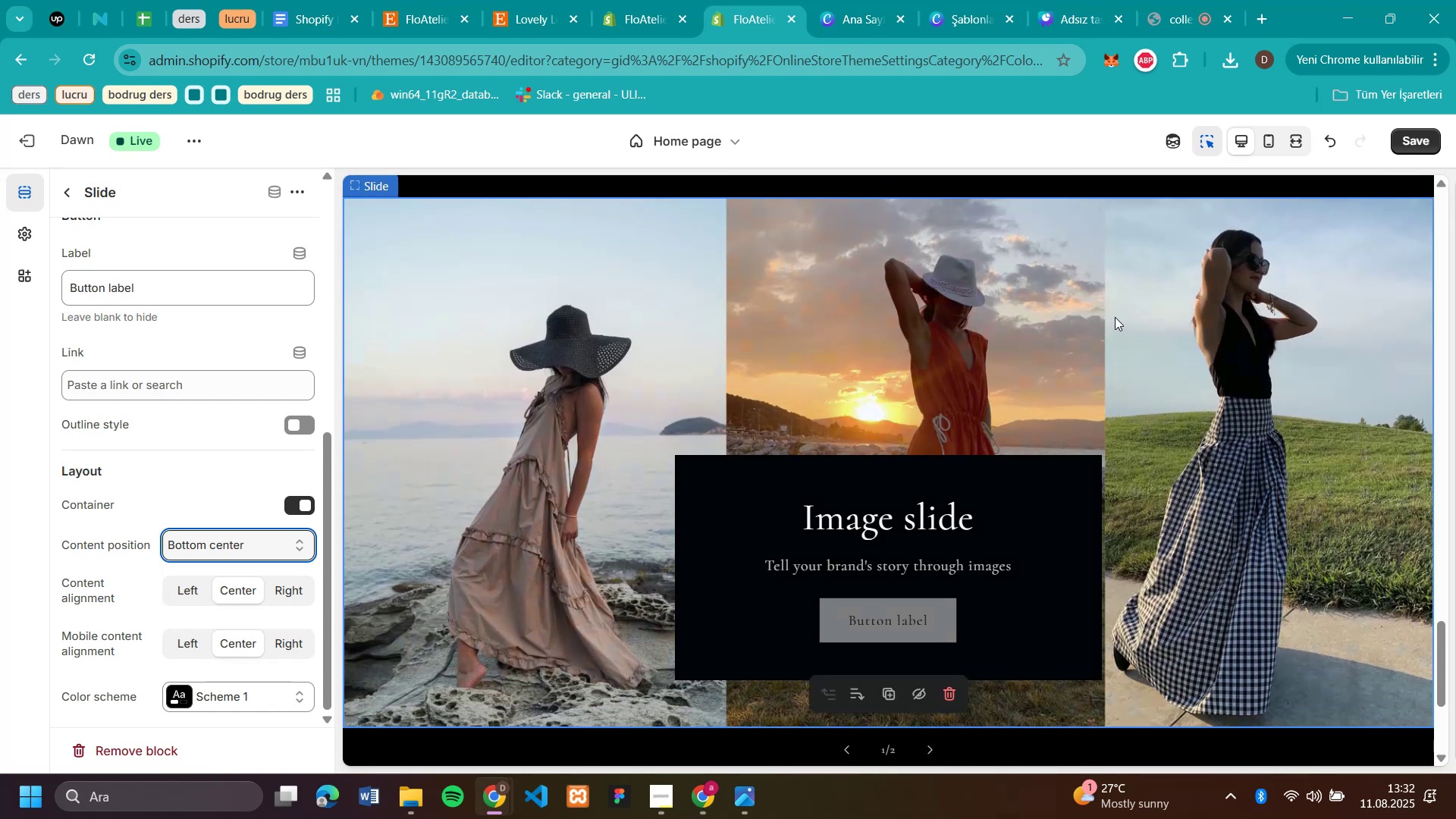 
scroll: coordinate [1115, 317], scroll_direction: up, amount: 1.0
 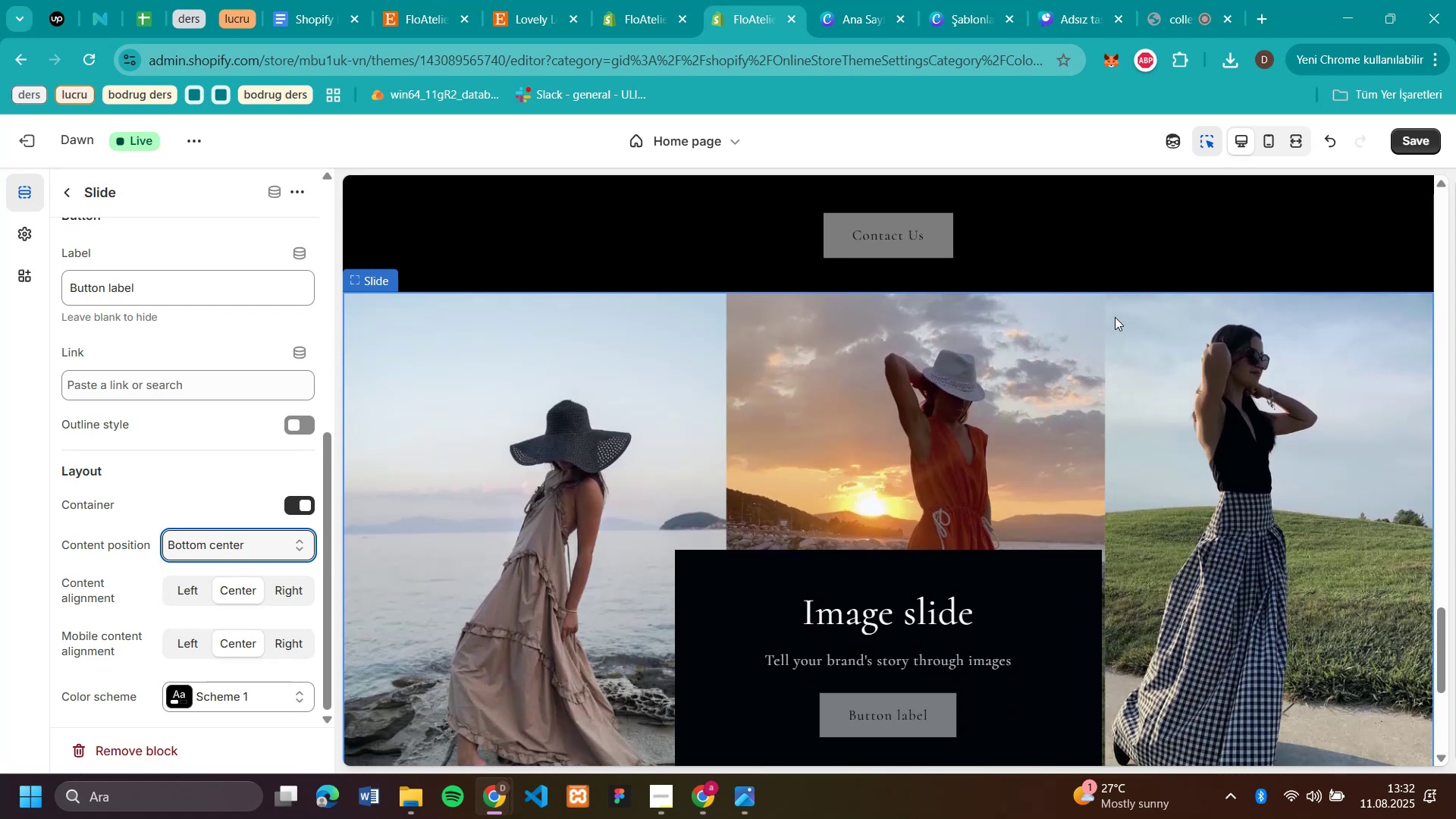 
scroll: coordinate [1115, 317], scroll_direction: down, amount: 1.0
 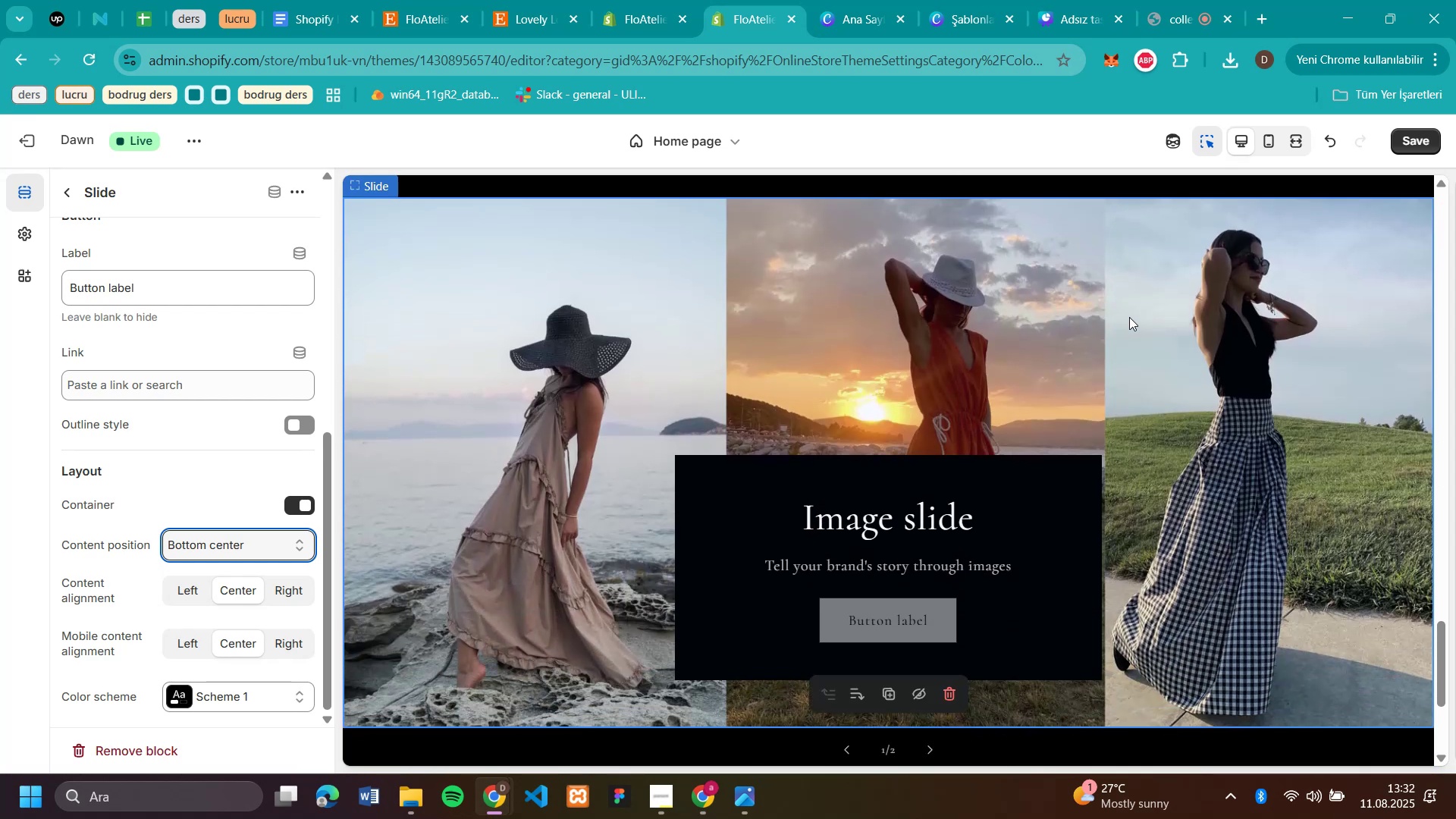 
scroll: coordinate [1130, 318], scroll_direction: none, amount: 0.0
 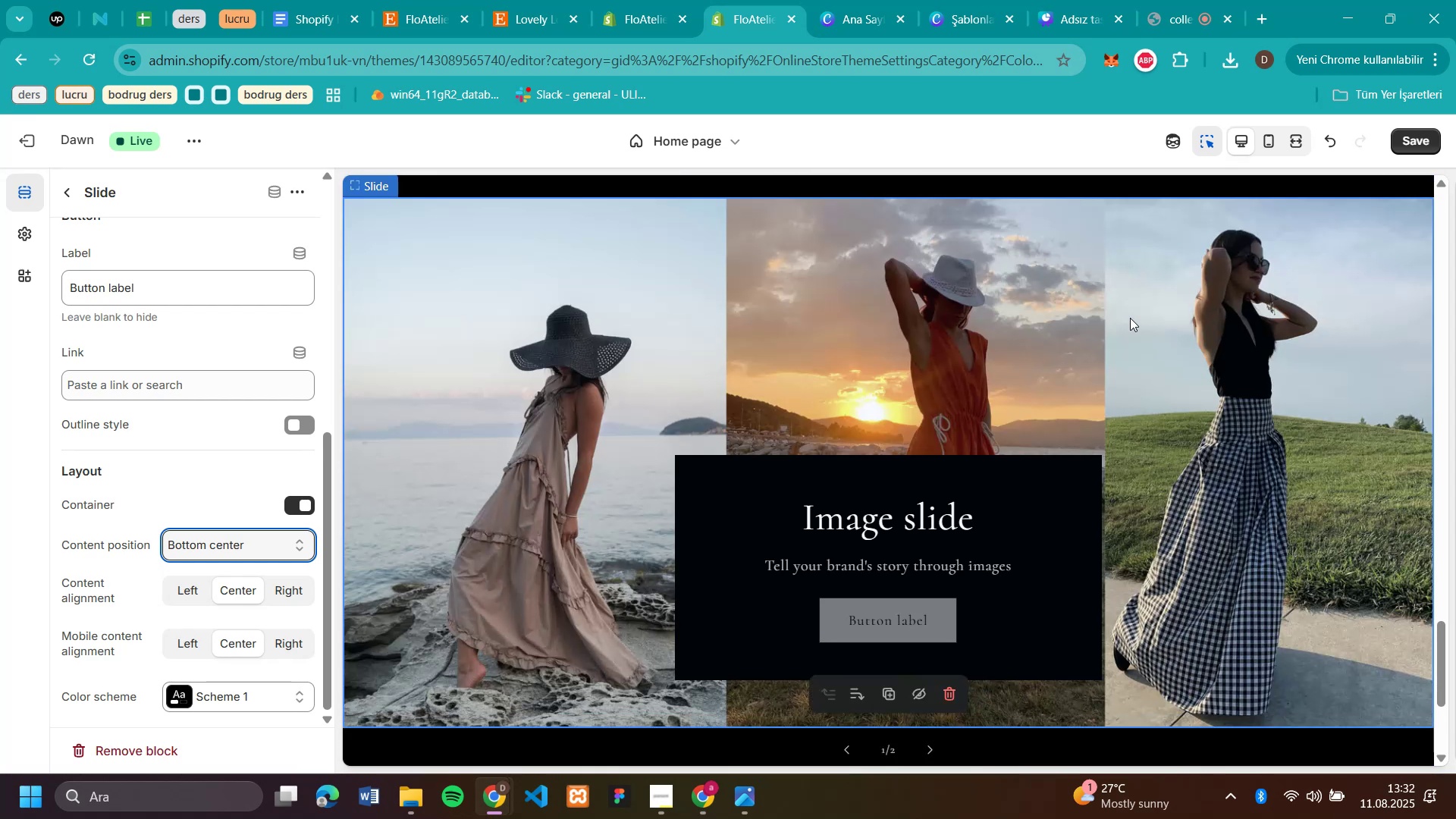 
scroll: coordinate [1232, 410], scroll_direction: up, amount: 45.0
 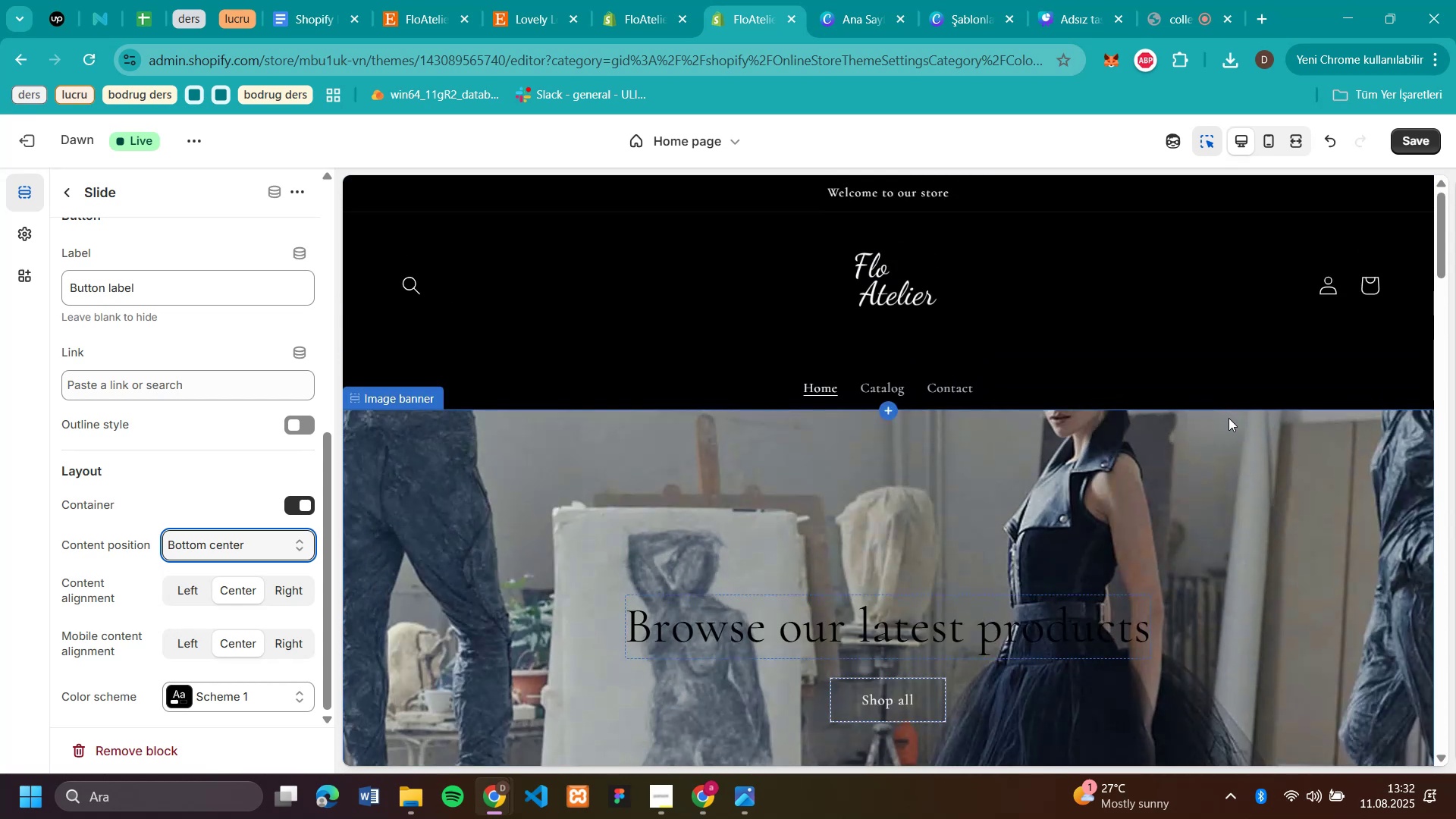 
scroll: coordinate [1150, 502], scroll_direction: down, amount: 1.0
 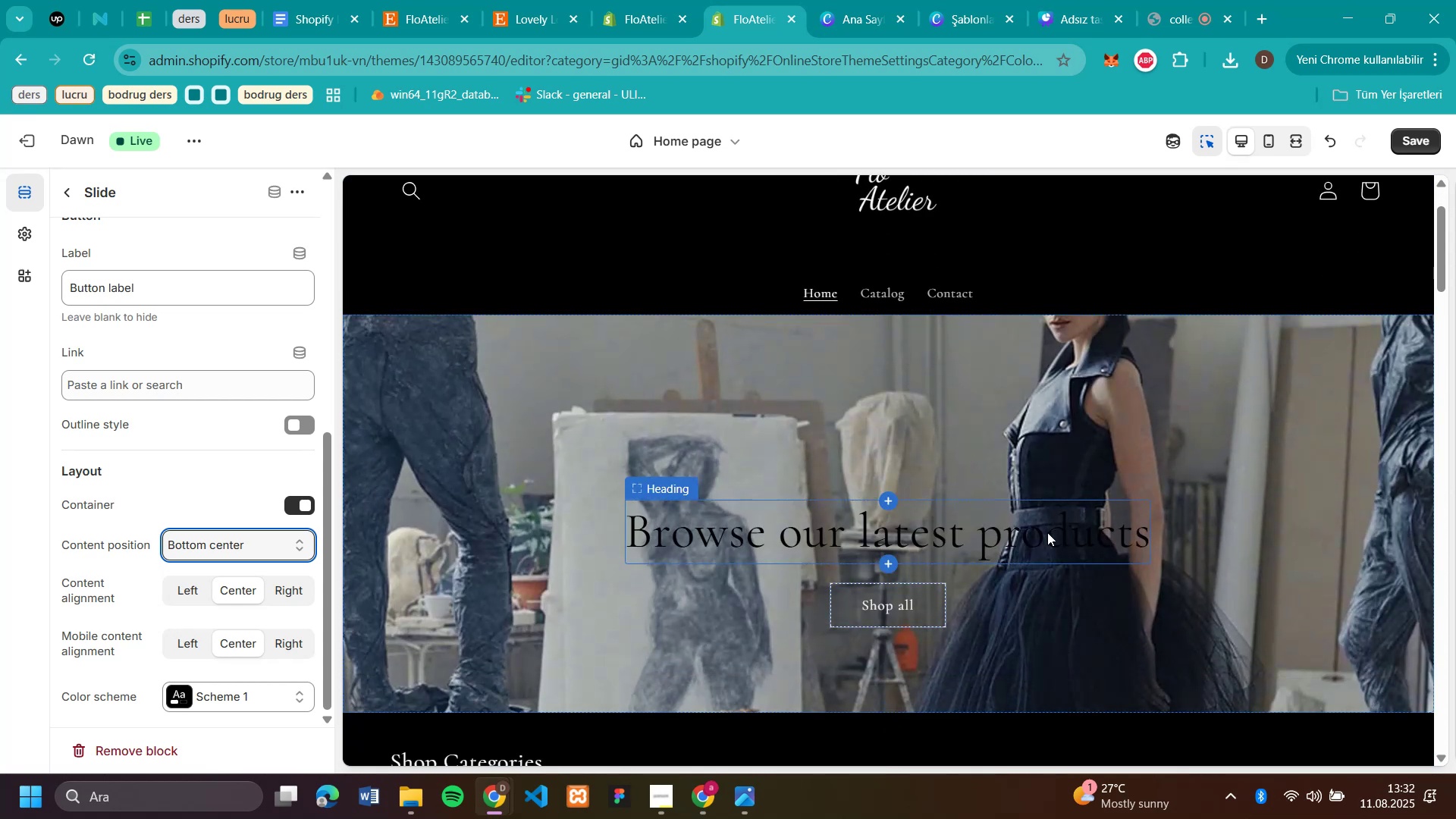 
left_click([1047, 532])
 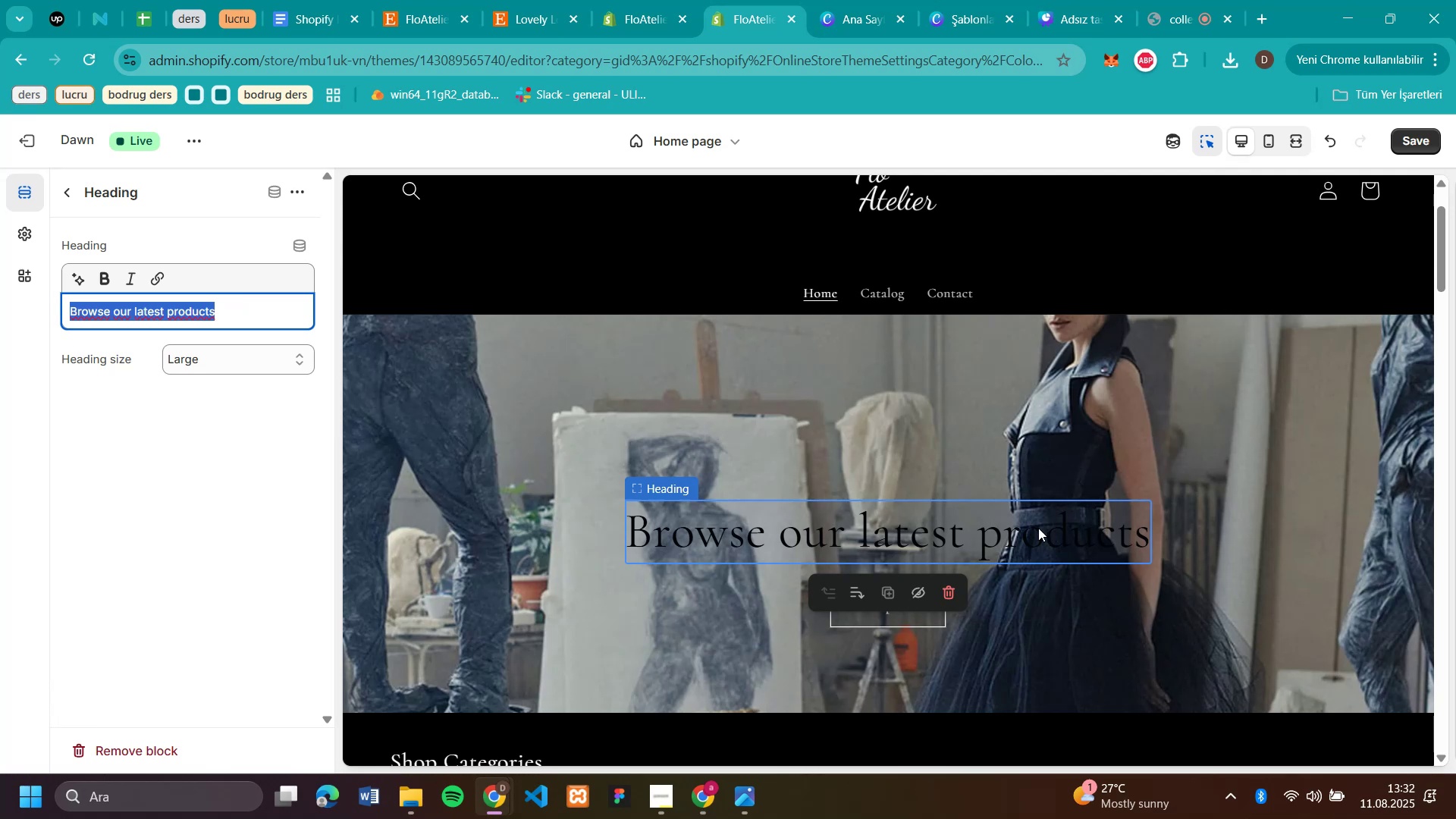 
left_click([896, 436])
 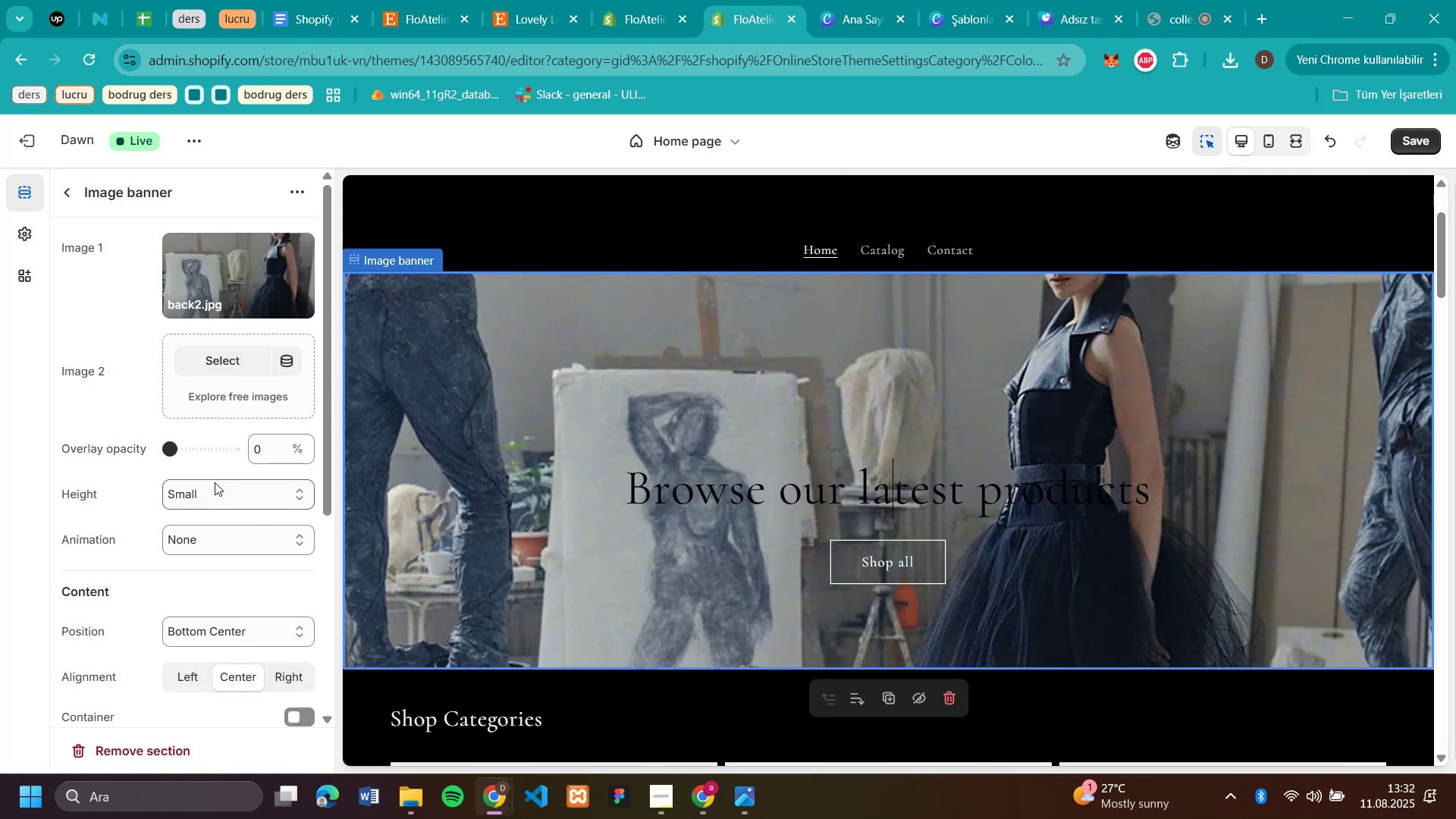 
wait(11.73)
 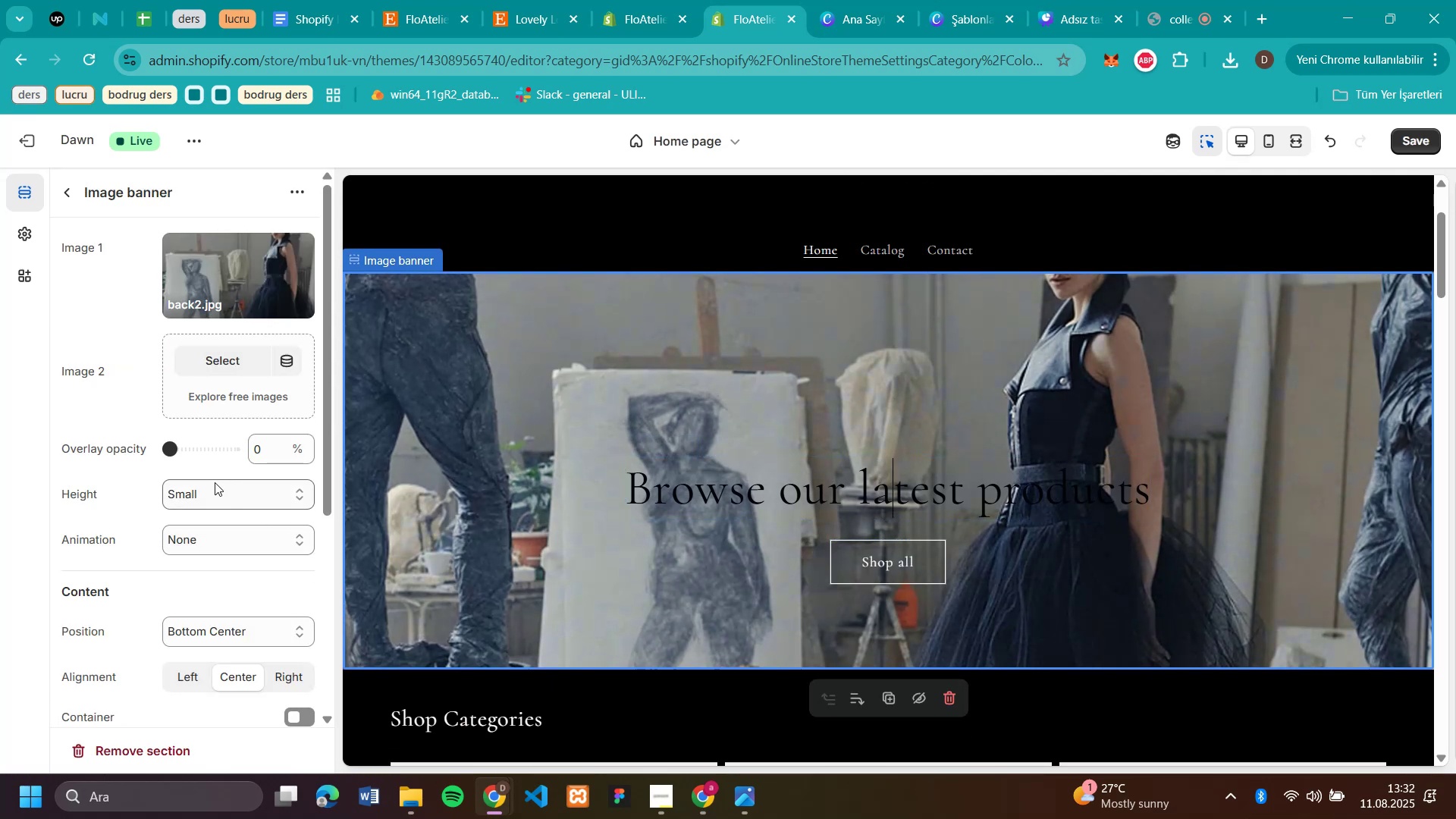 
scroll: coordinate [196, 482], scroll_direction: down, amount: 5.0
 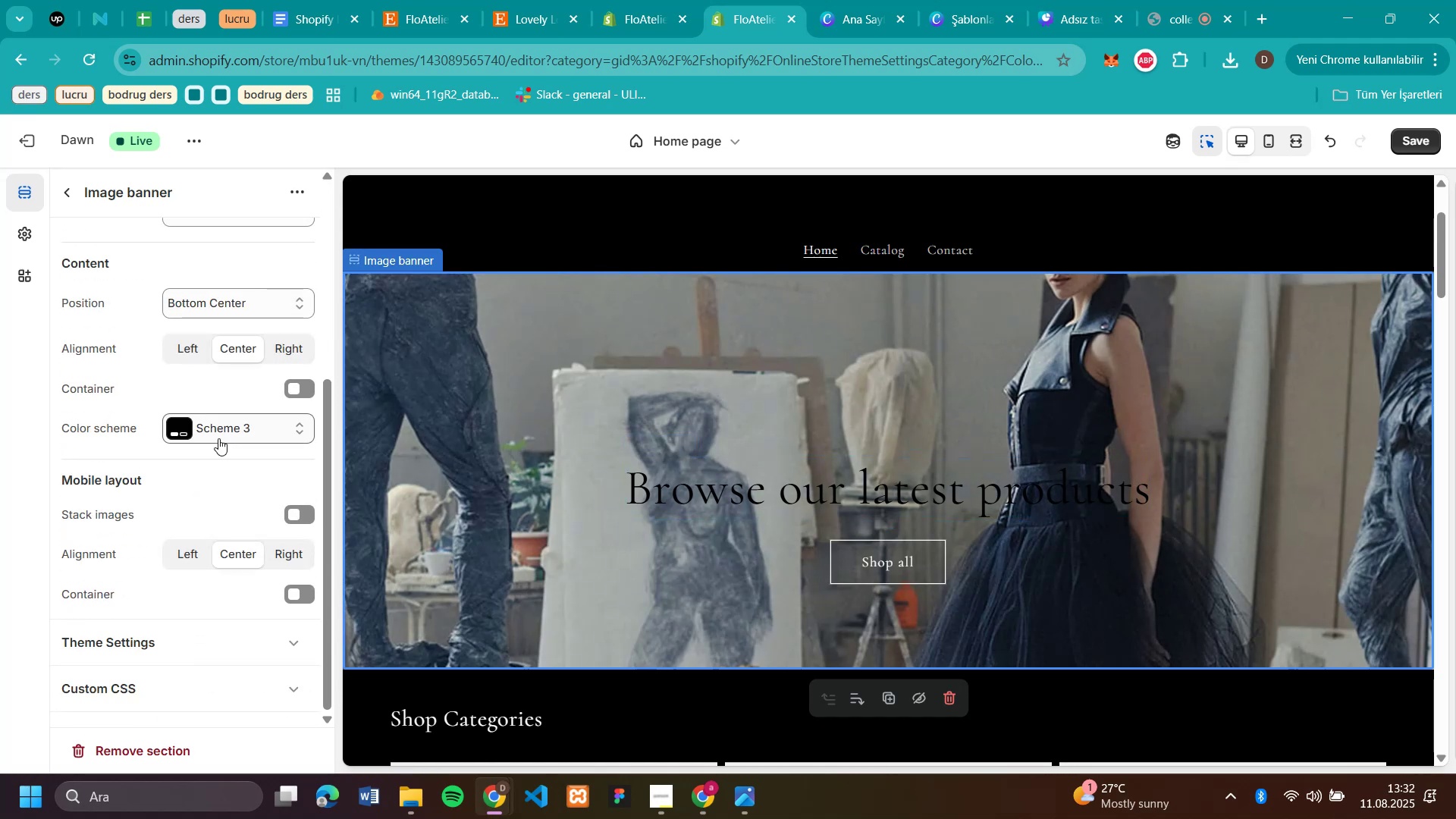 
left_click([217, 435])
 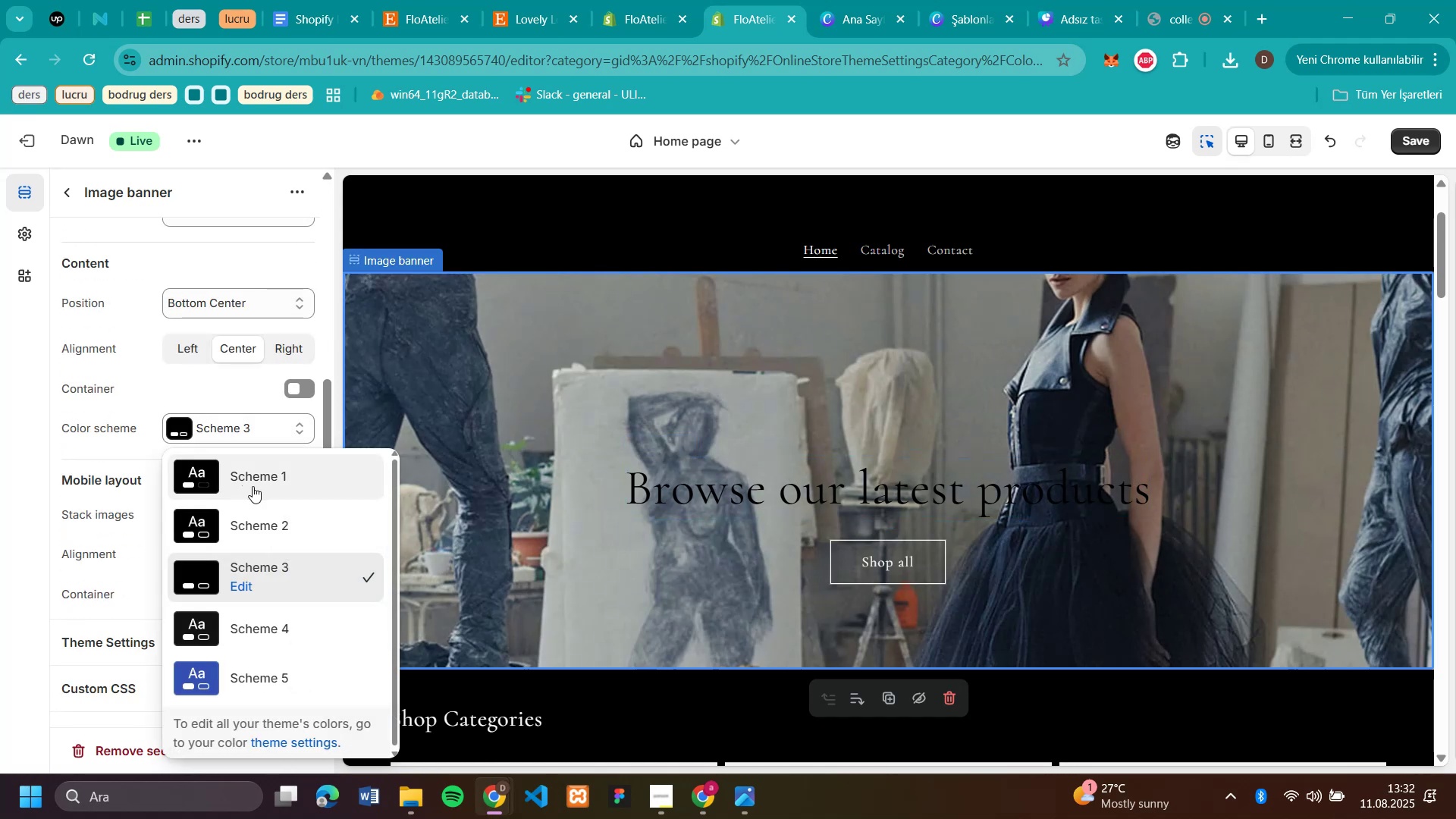 
left_click([253, 486])
 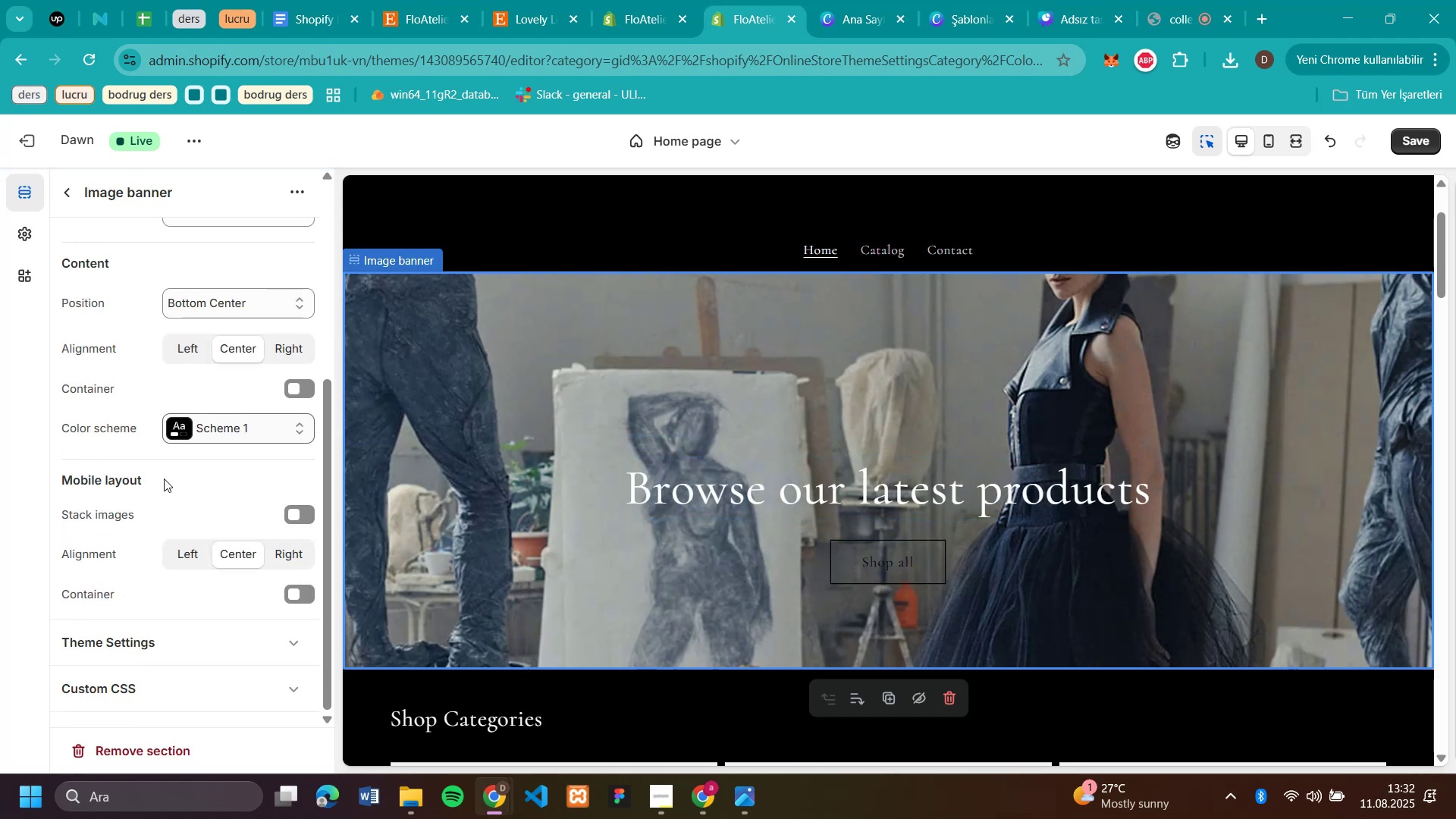 
left_click([223, 438])
 